 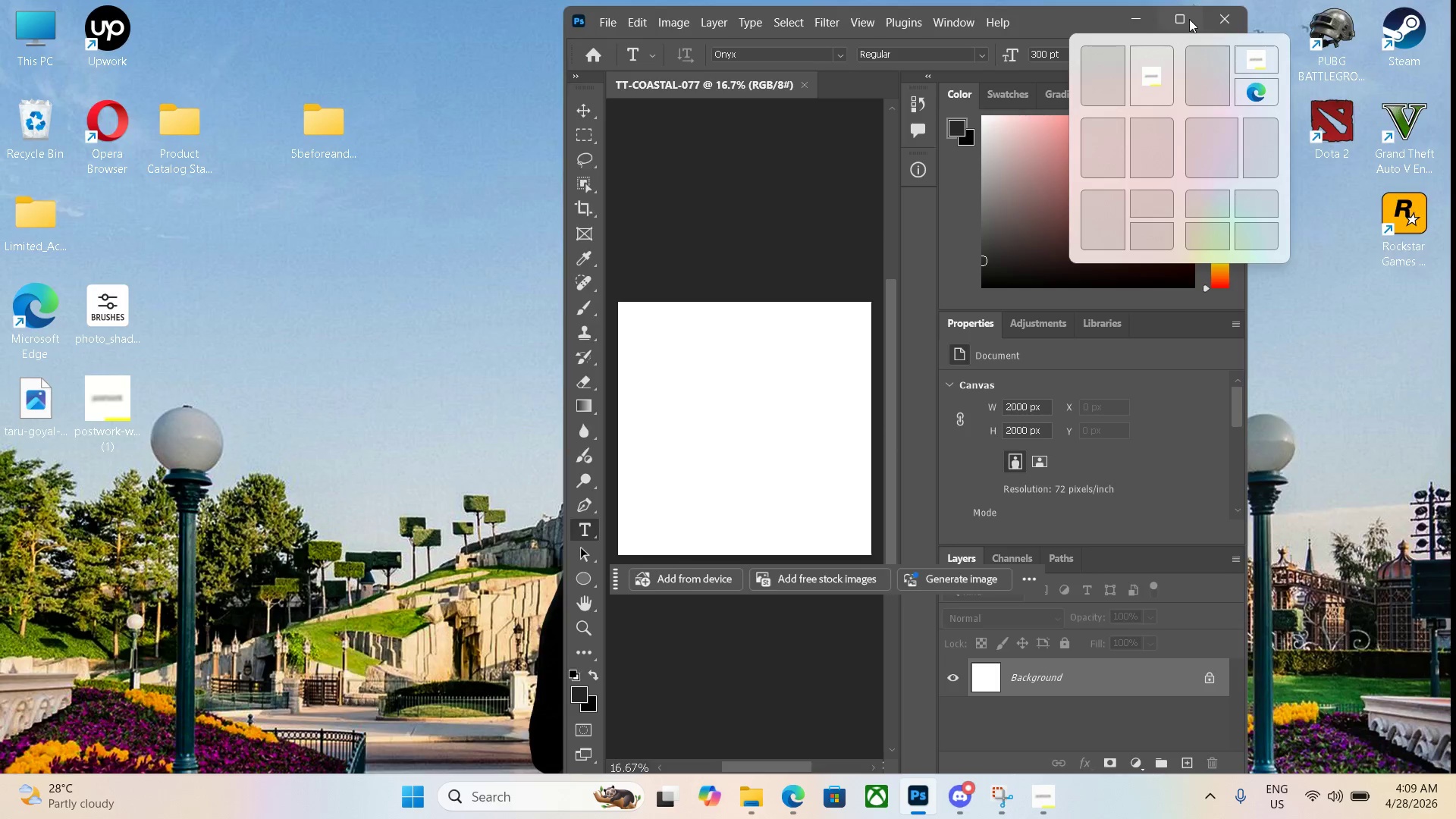 
left_click([1189, 19])
 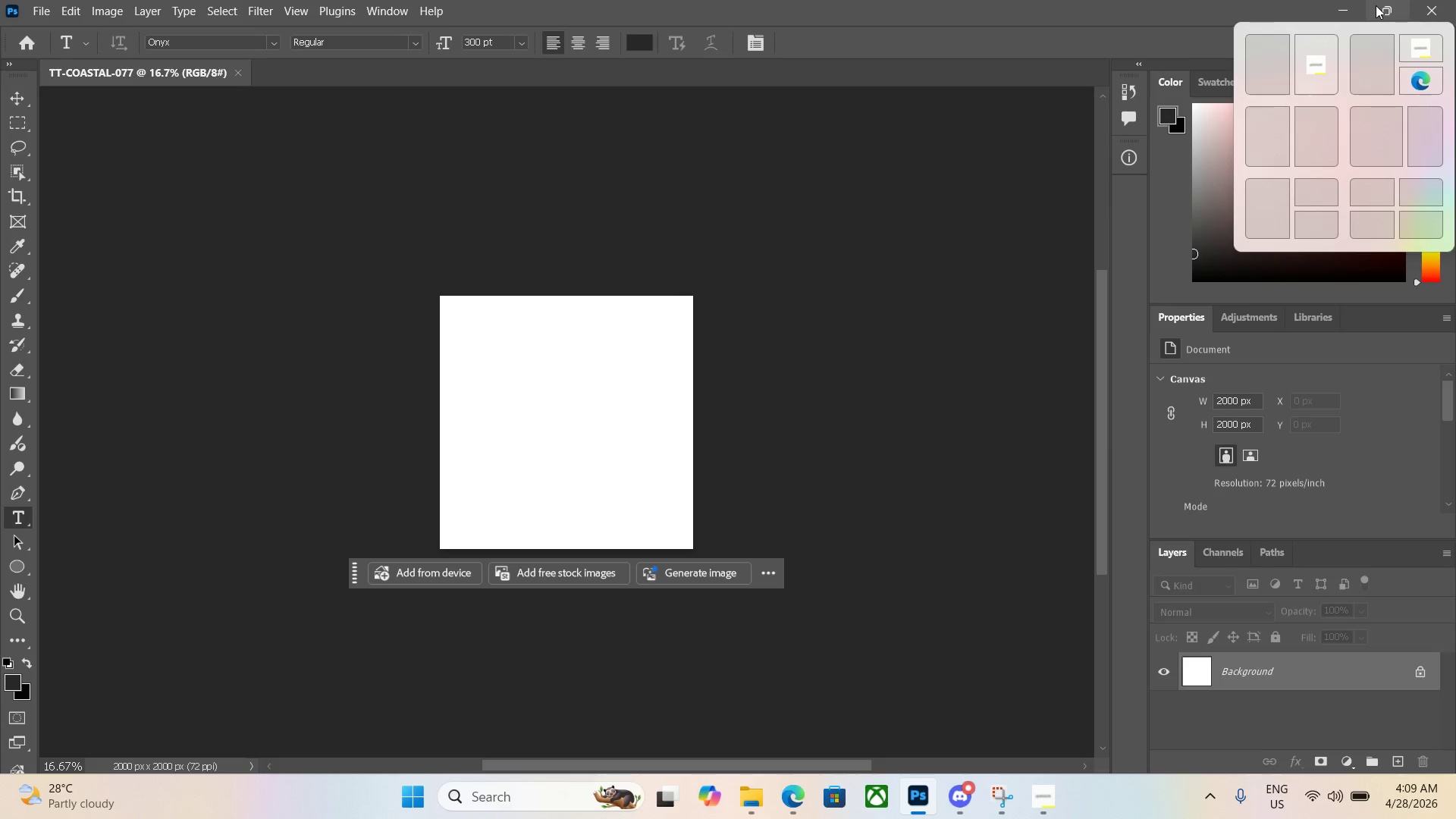 
left_click([1376, 5])
 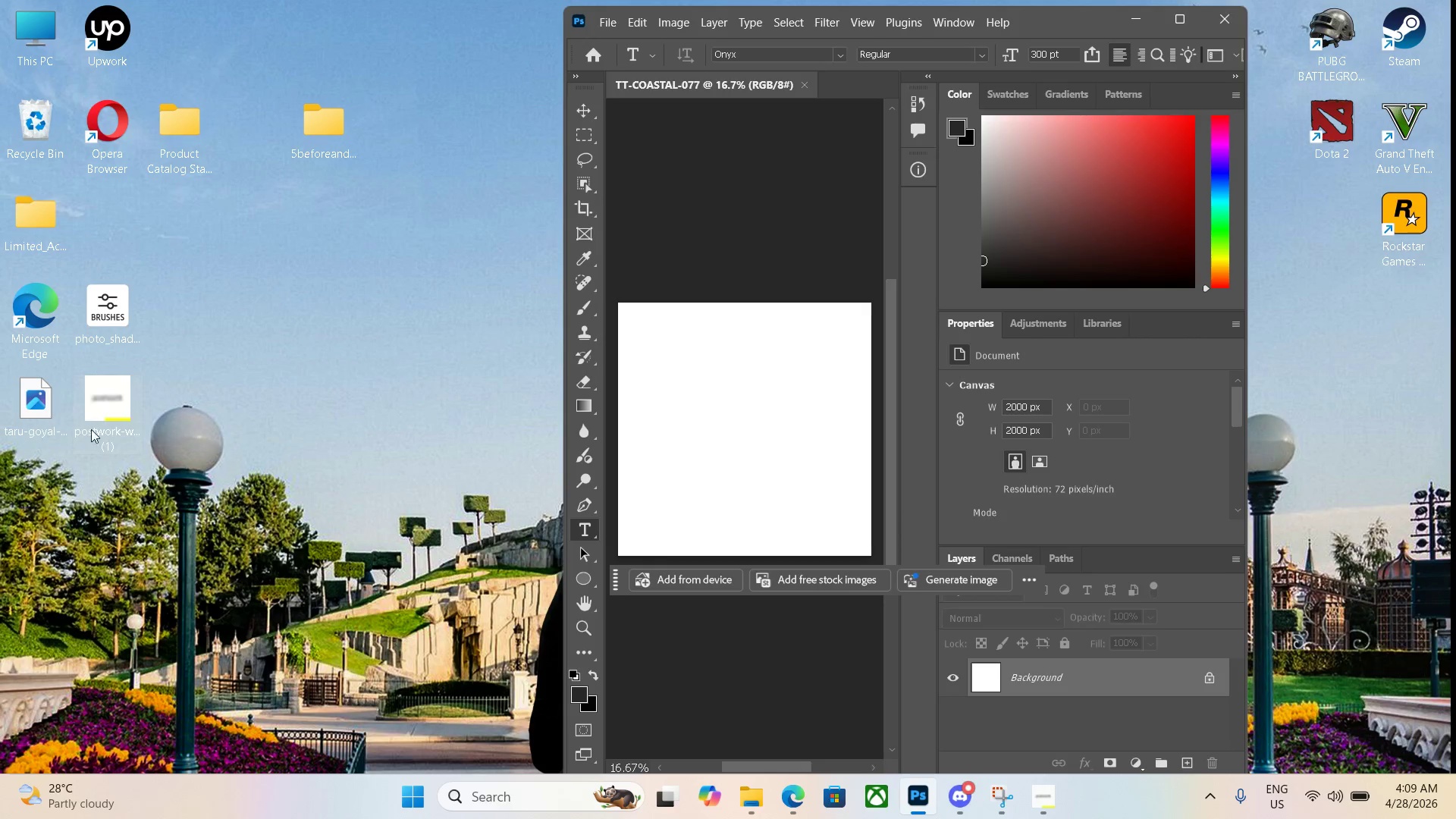 
left_click_drag(start_coordinate=[28, 413], to_coordinate=[721, 418])
 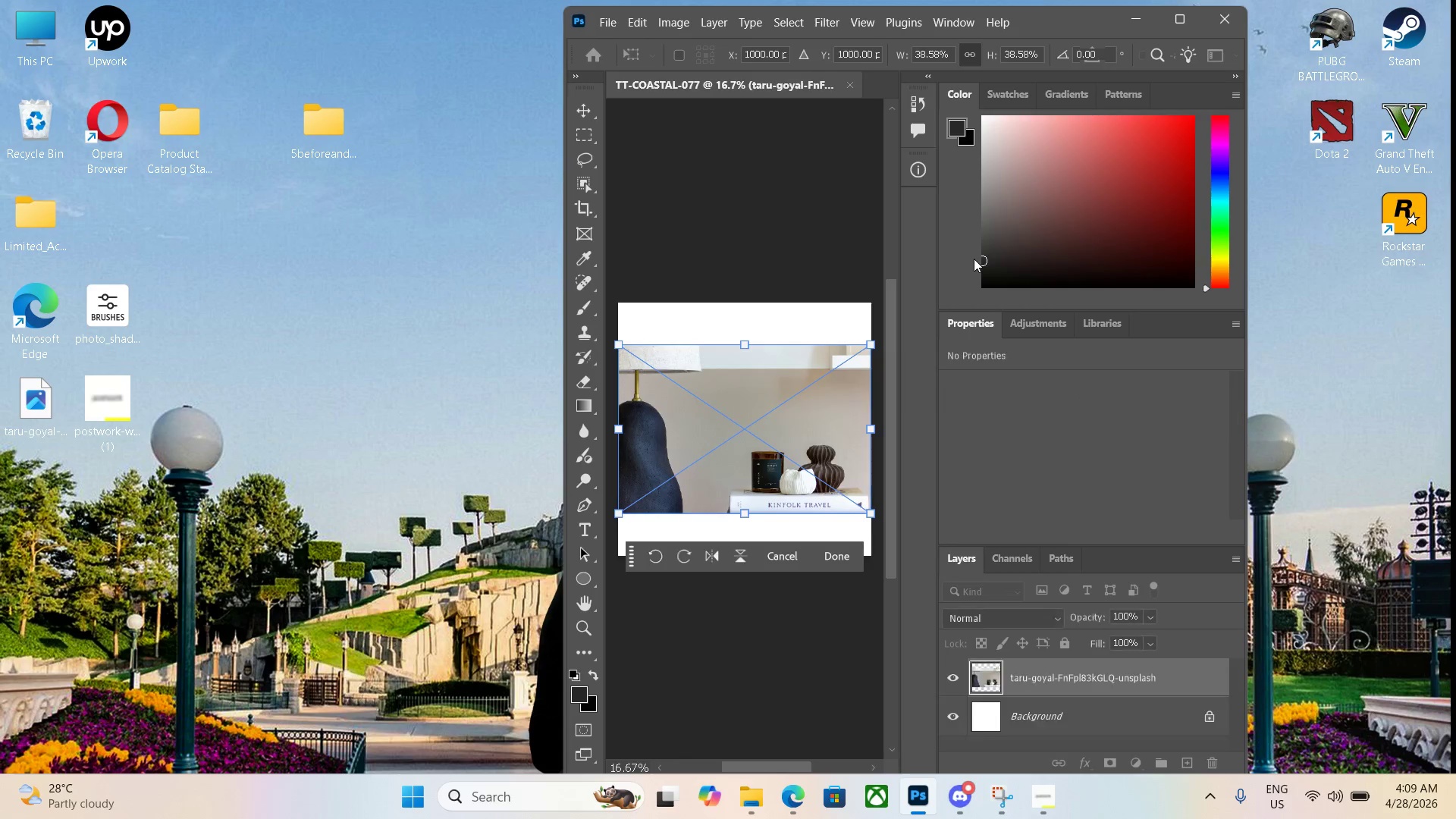 
left_click([1187, 24])
 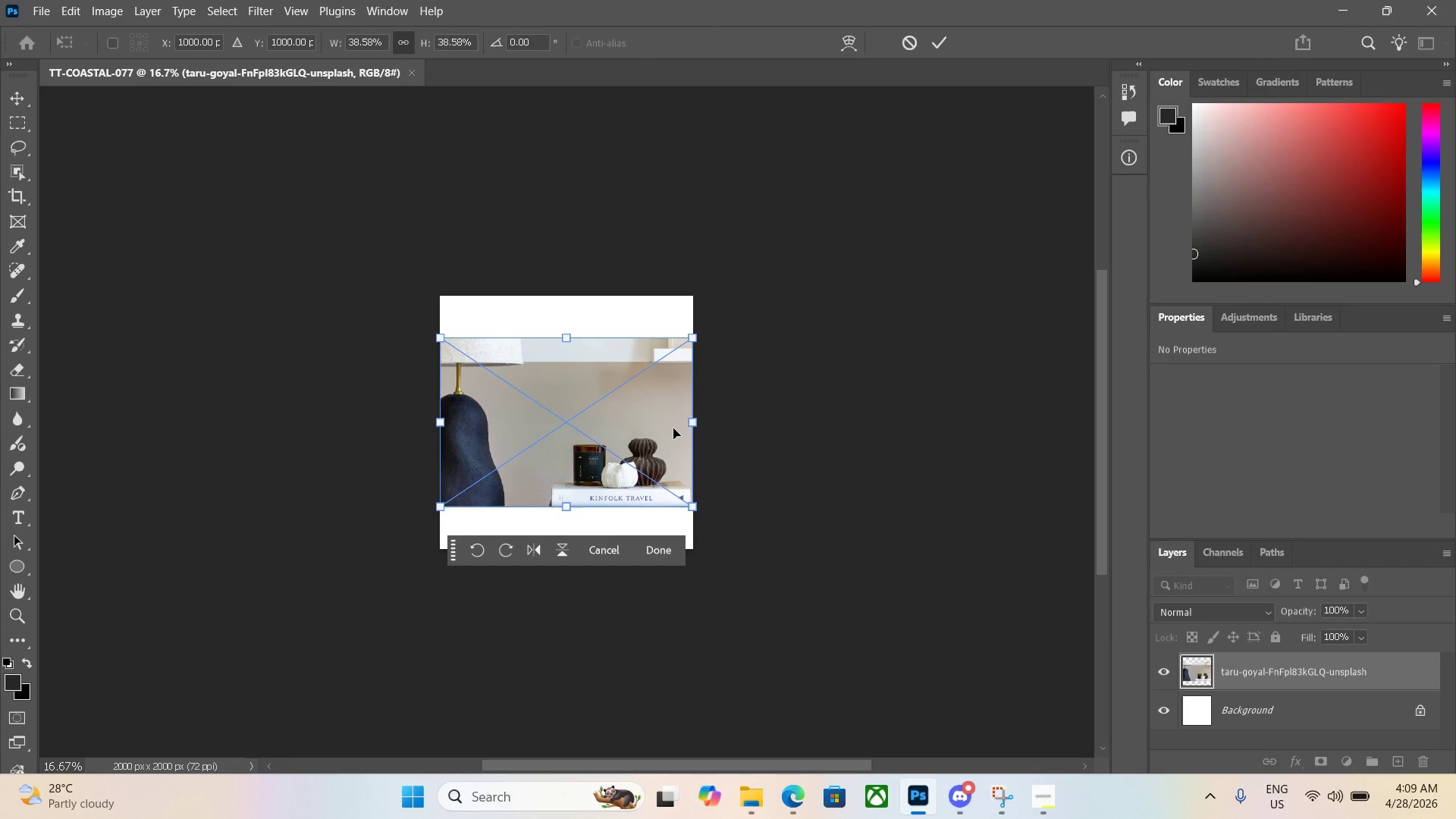 
key(Control+Equal)
 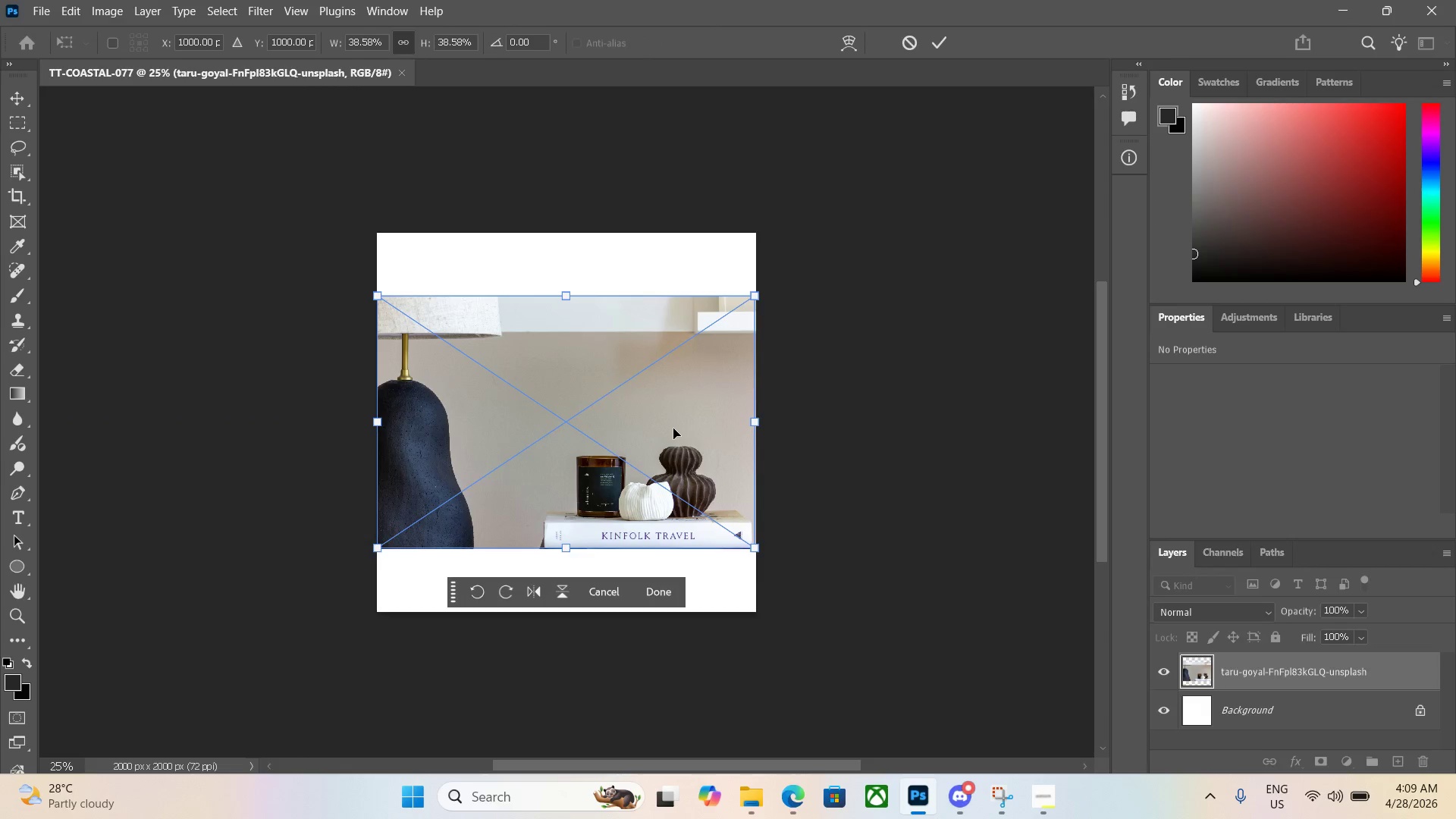 
key(Enter)
 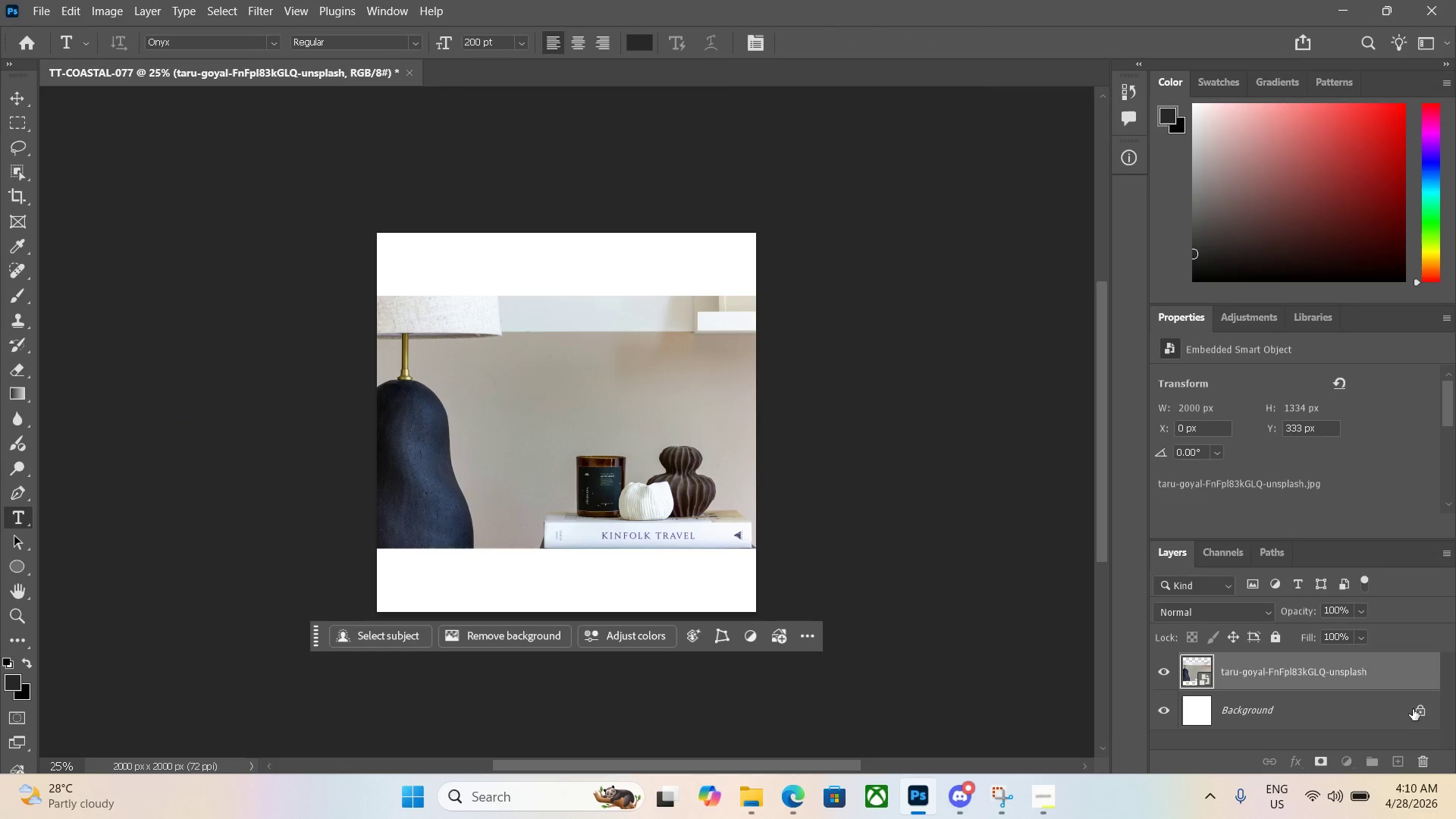 
left_click([1165, 709])
 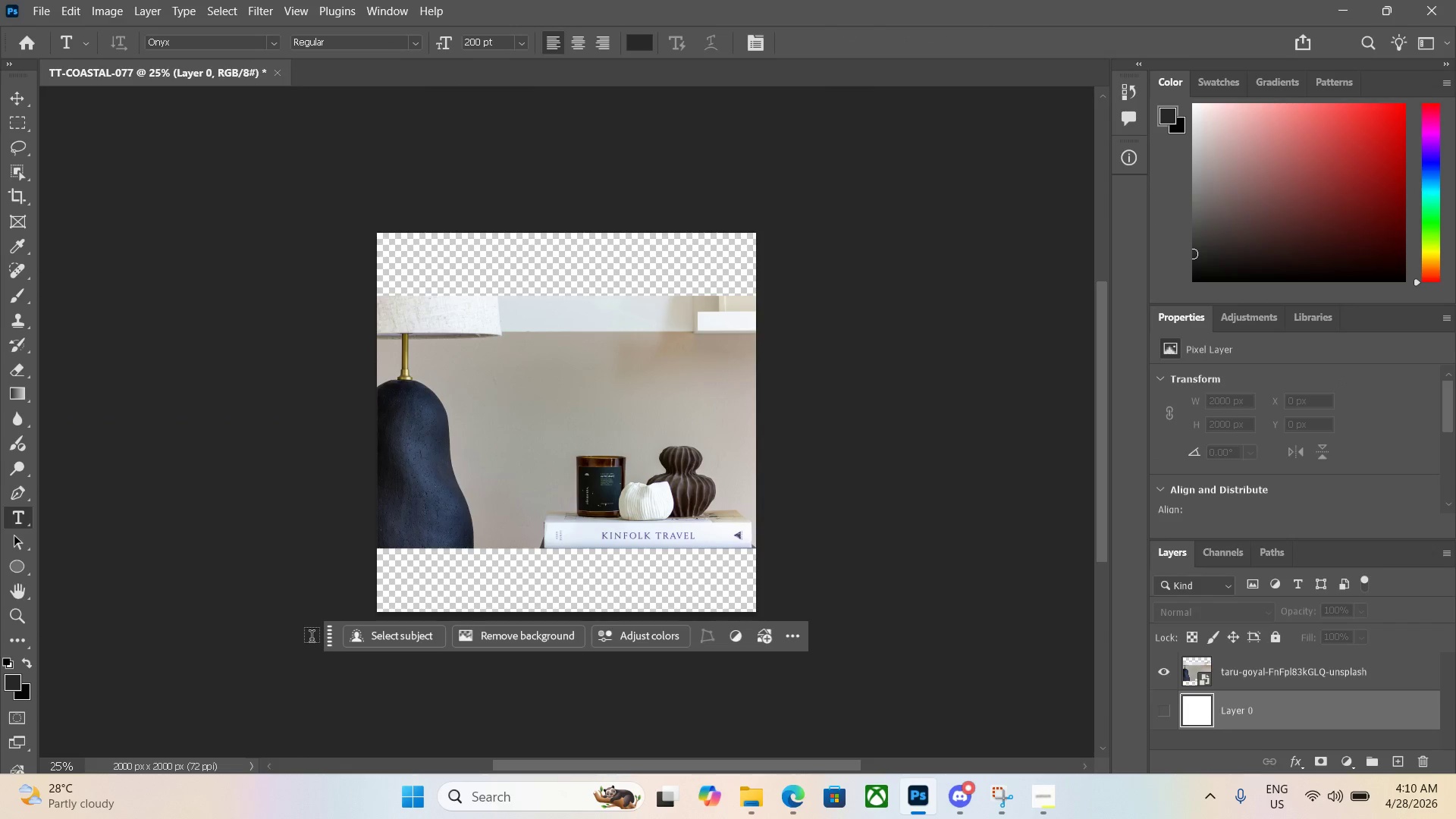 
left_click_drag(start_coordinate=[328, 637], to_coordinate=[332, 770])
 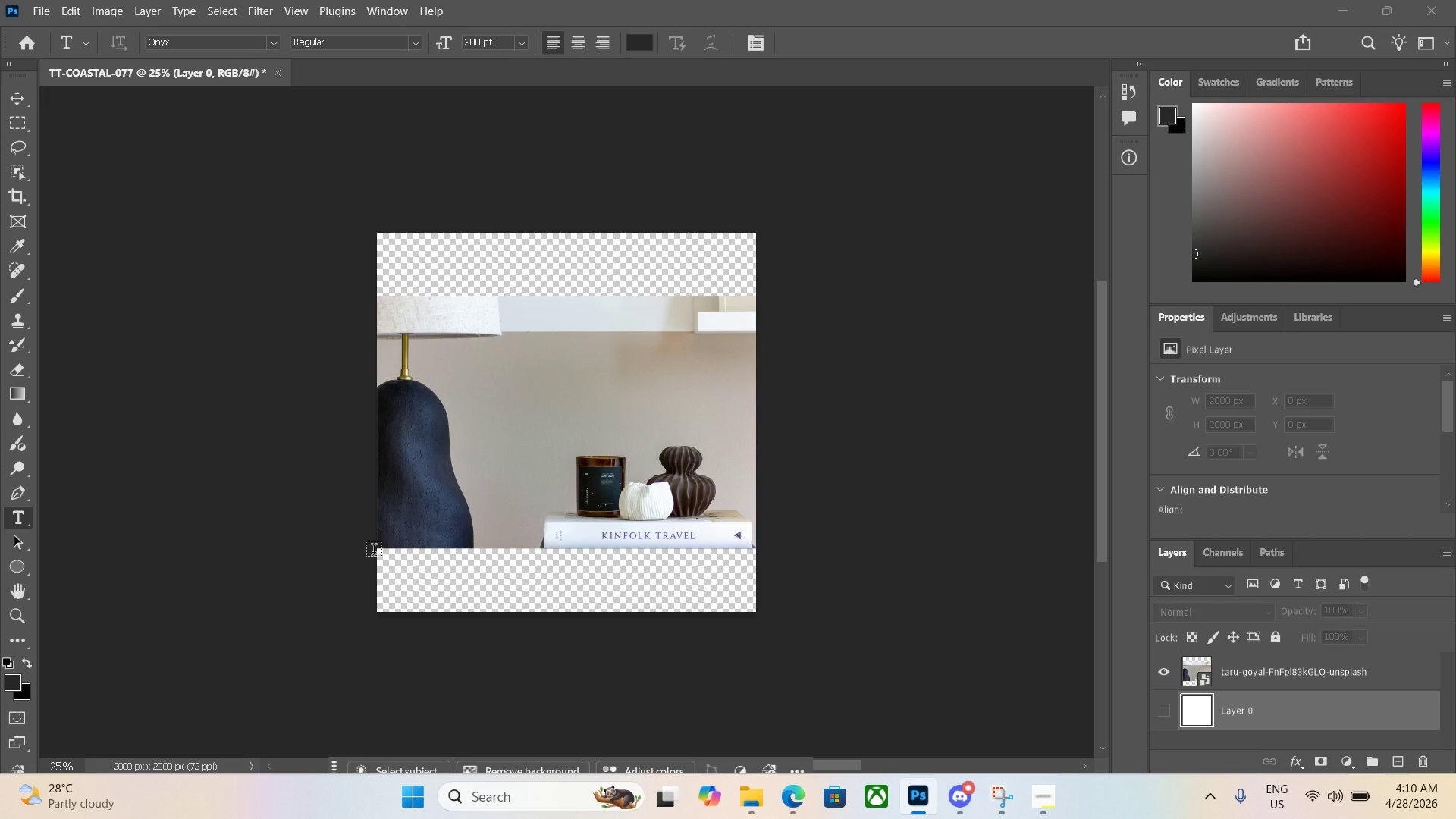 
key(P)
 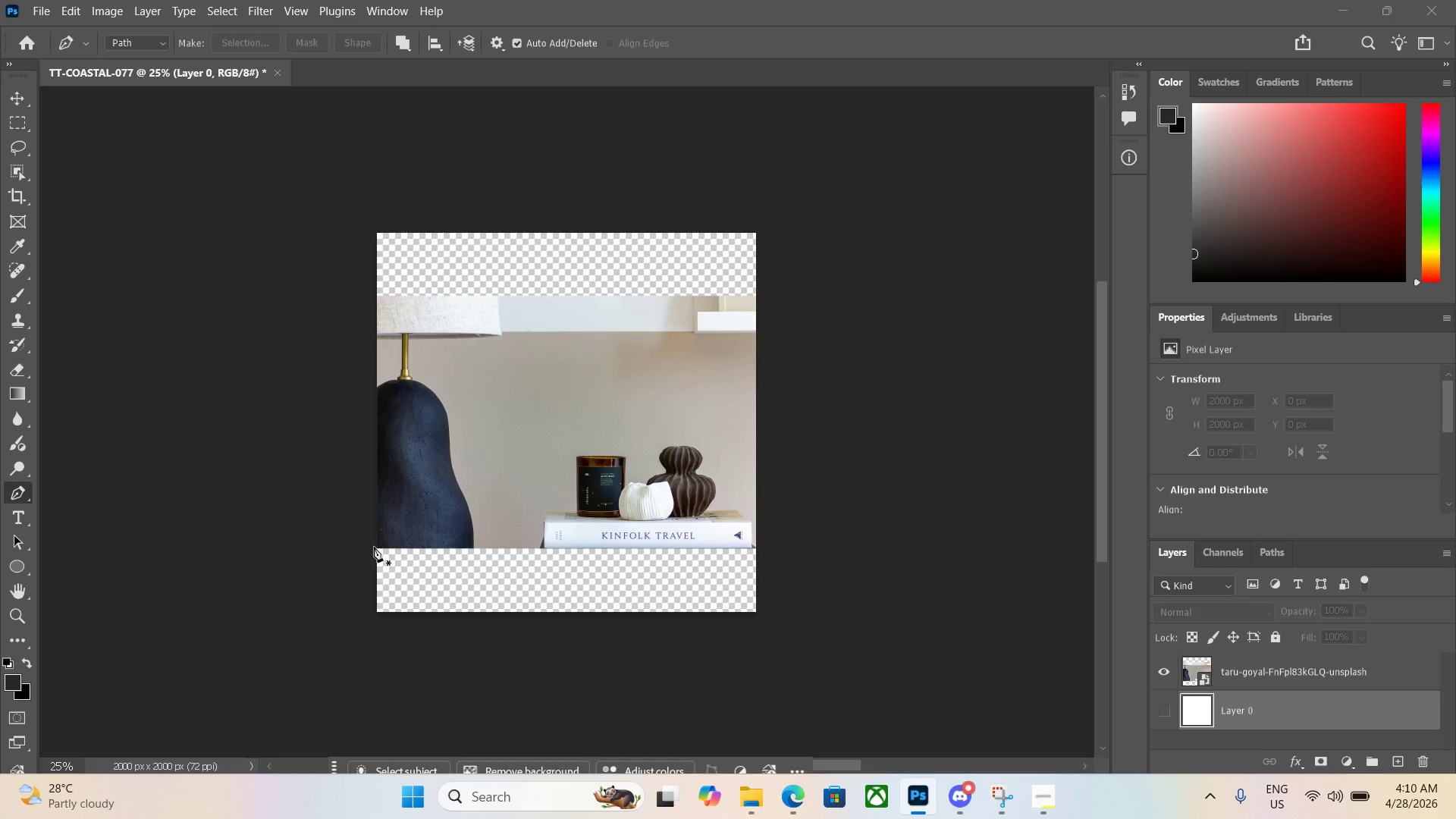 
left_click([374, 547])
 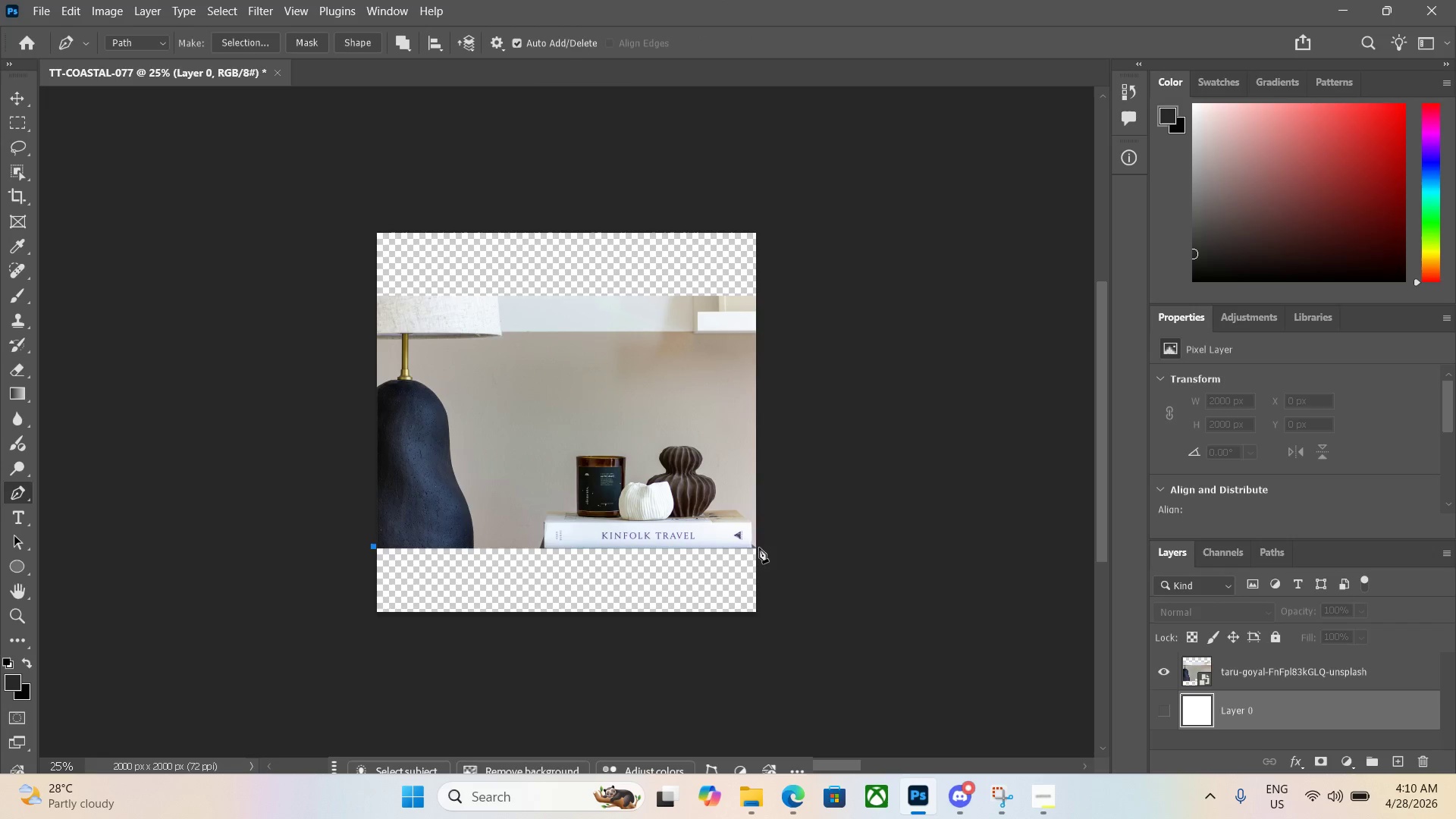 
left_click([760, 545])
 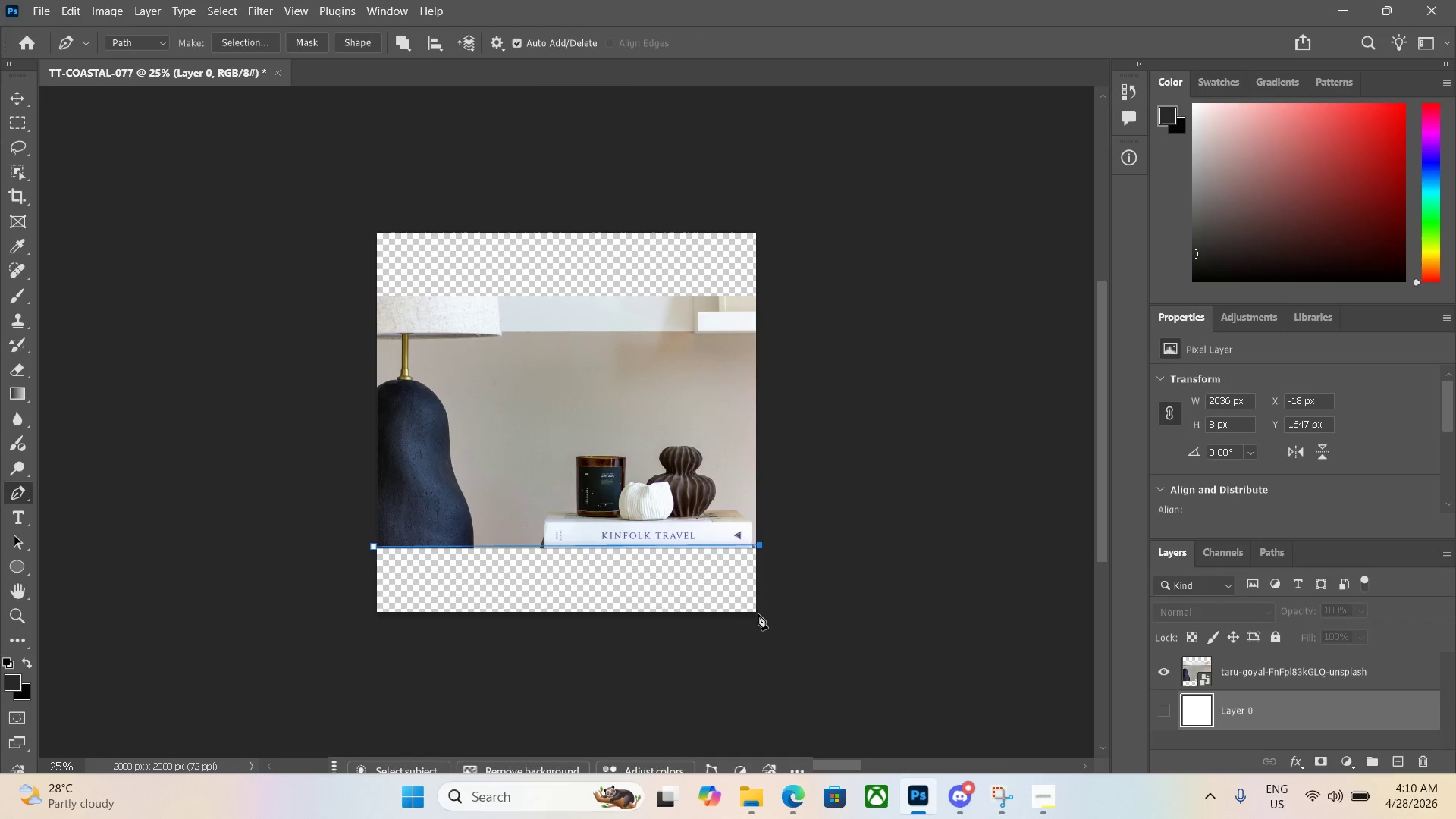 
left_click([761, 614])
 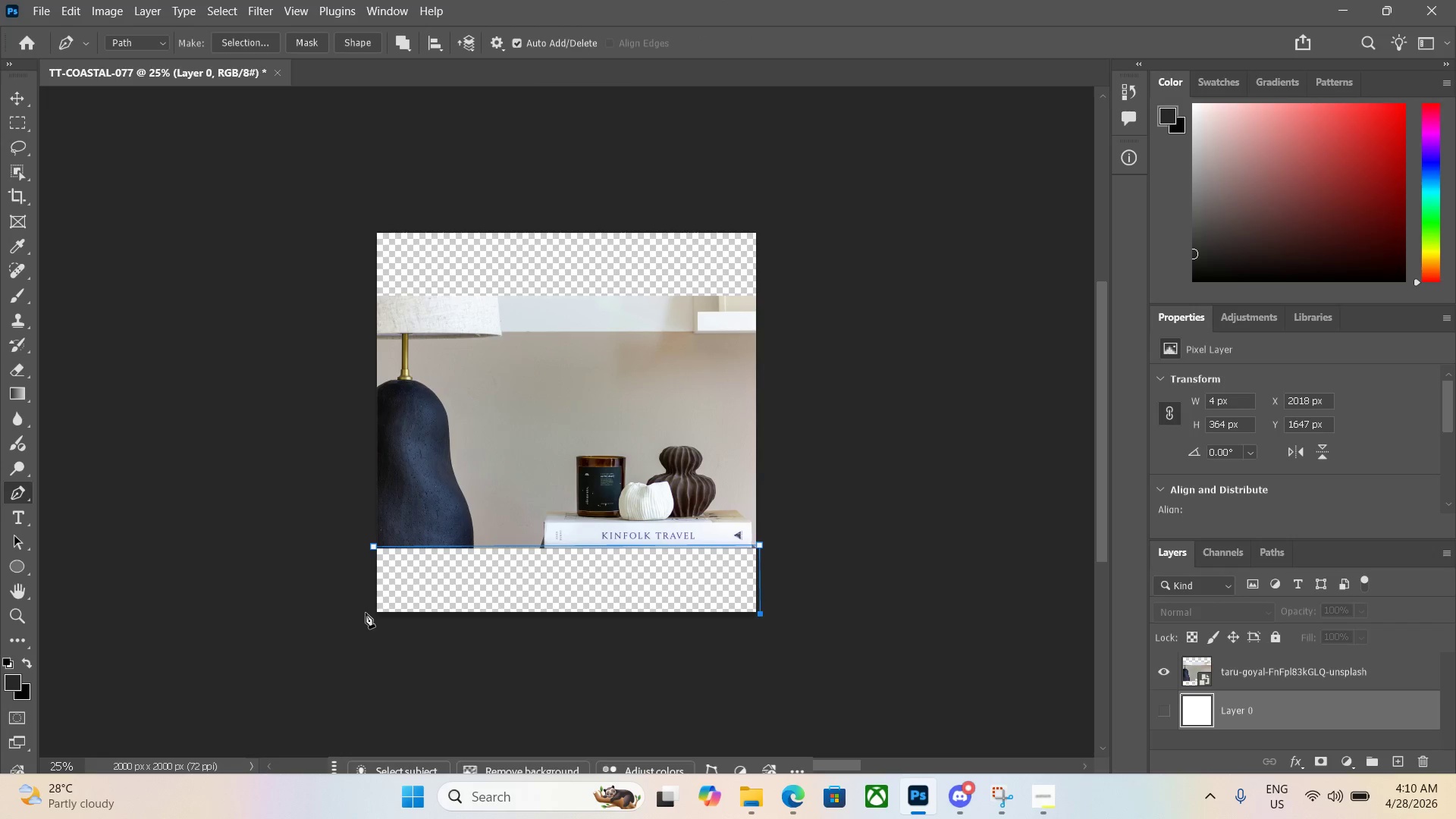 
left_click([373, 613])
 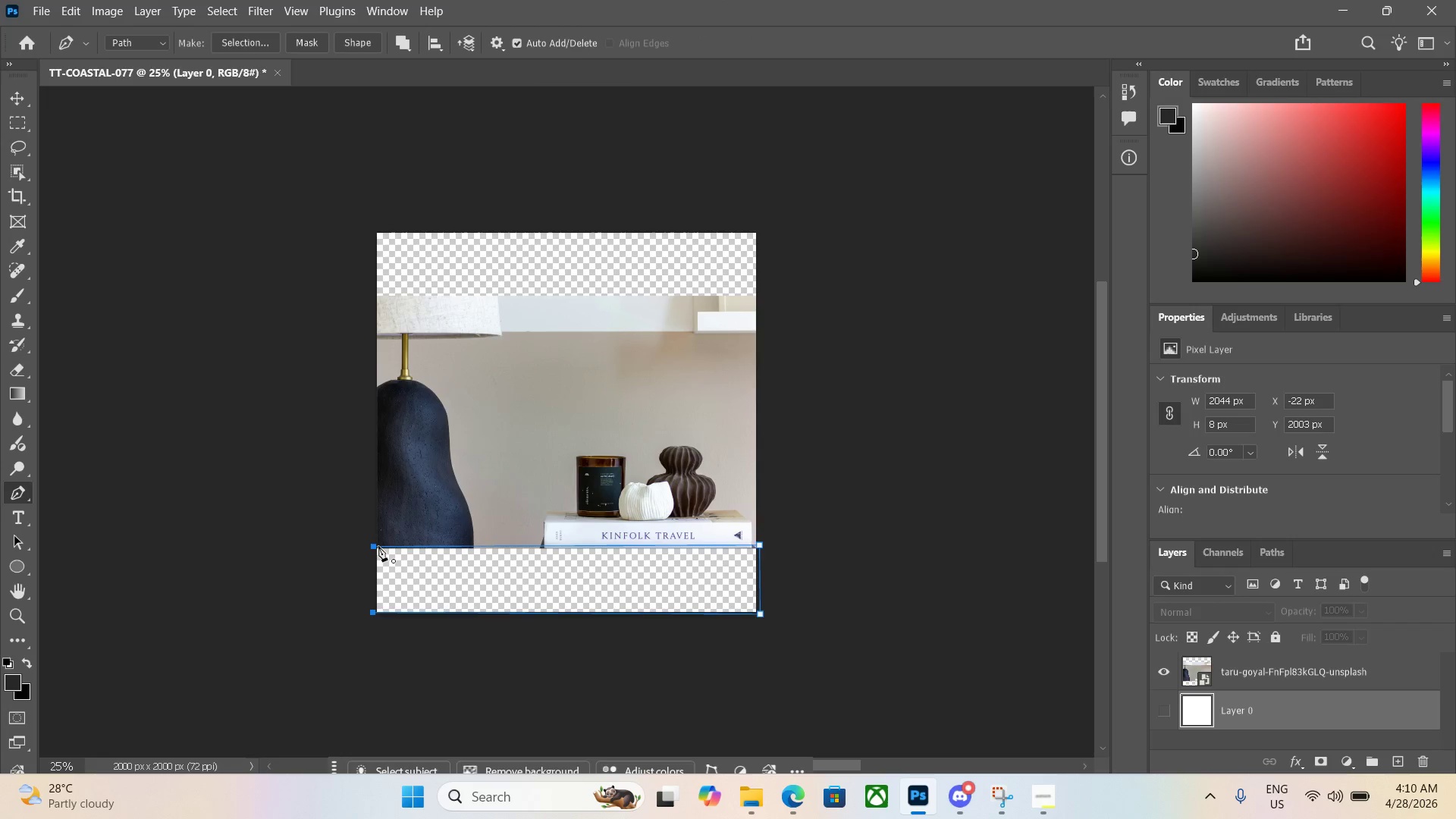 
left_click([377, 548])
 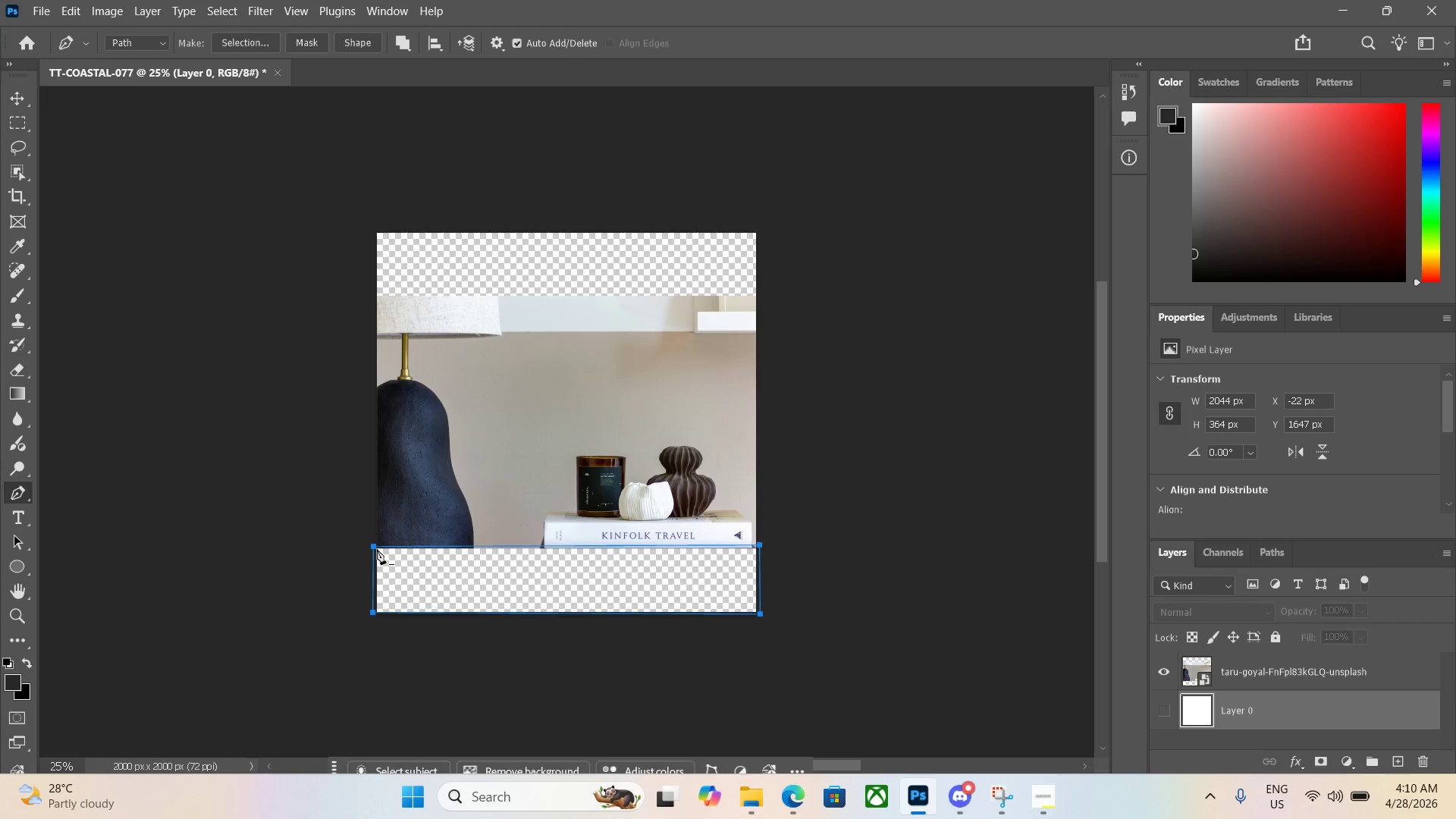 
key(Control+ControlLeft)
 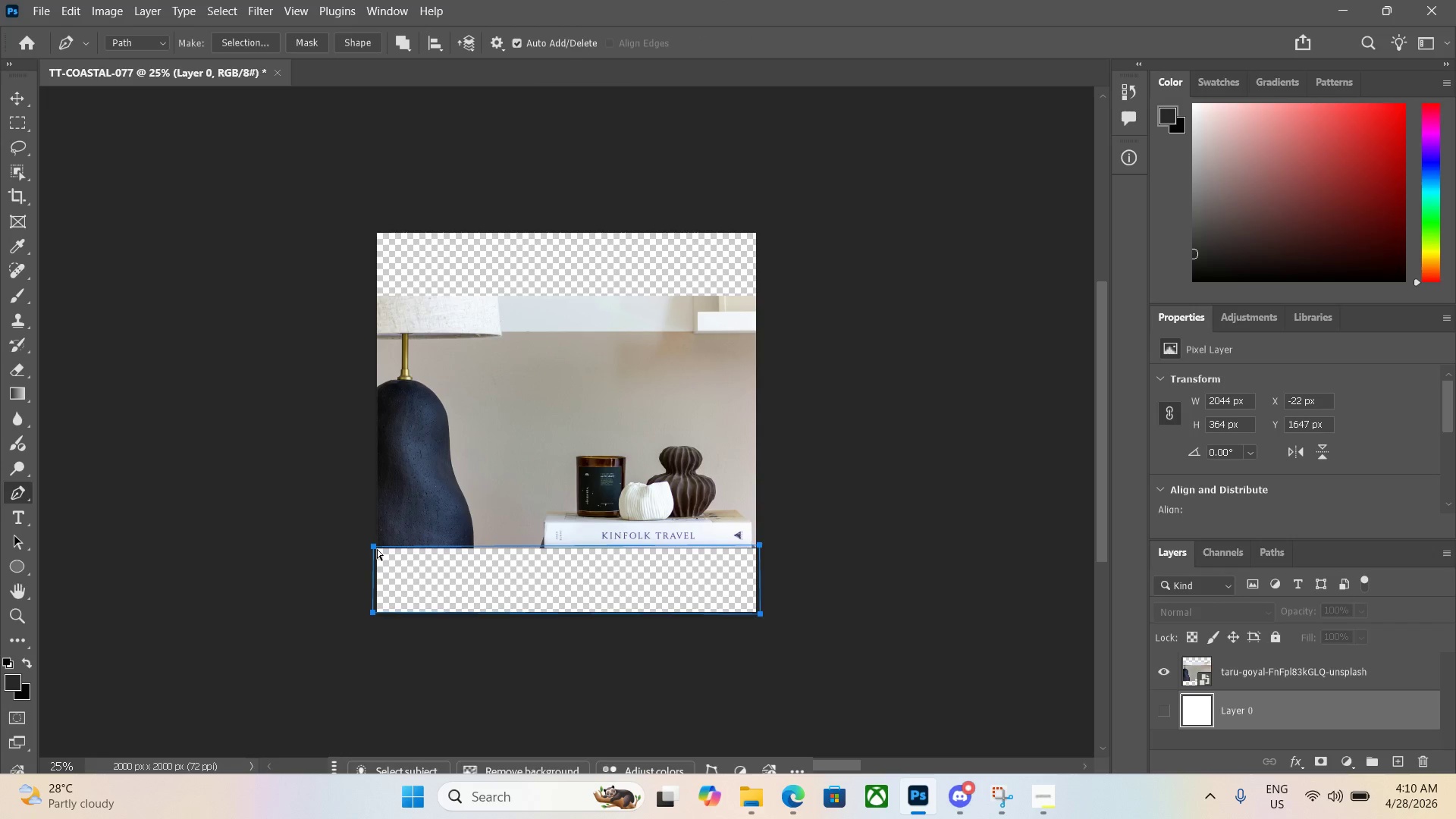 
key(Control+Enter)
 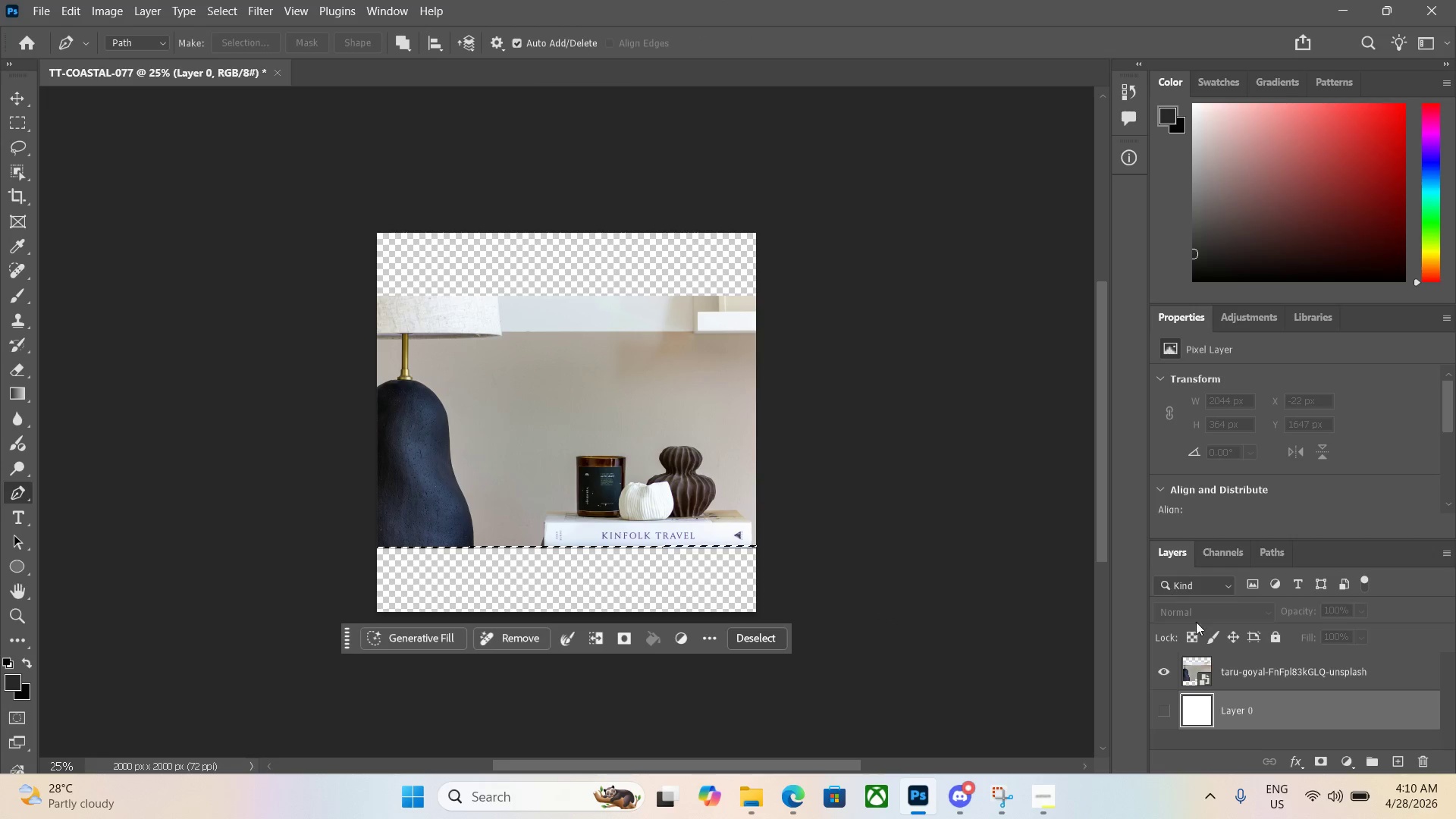 
left_click([1210, 670])
 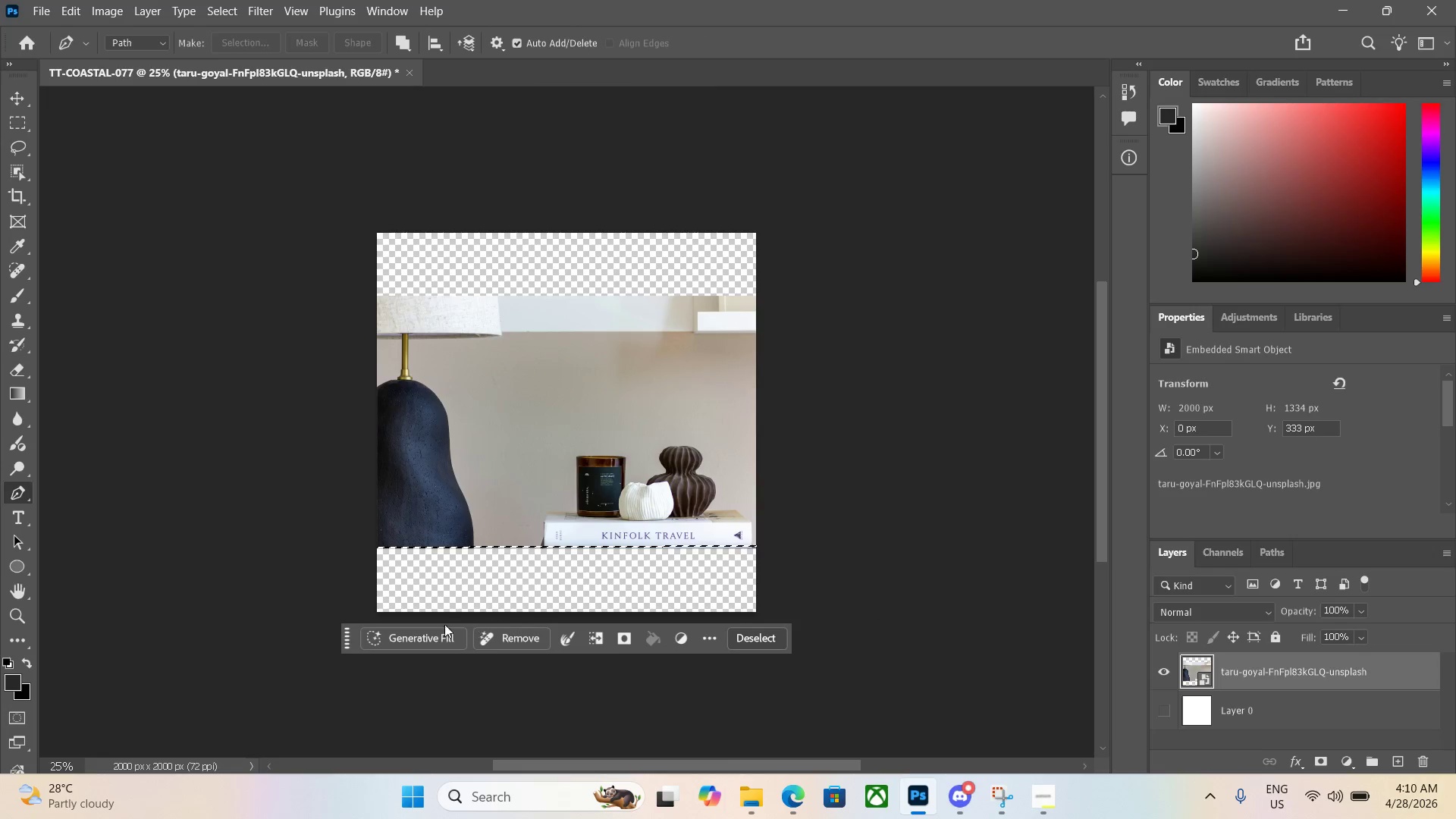 
left_click([429, 639])
 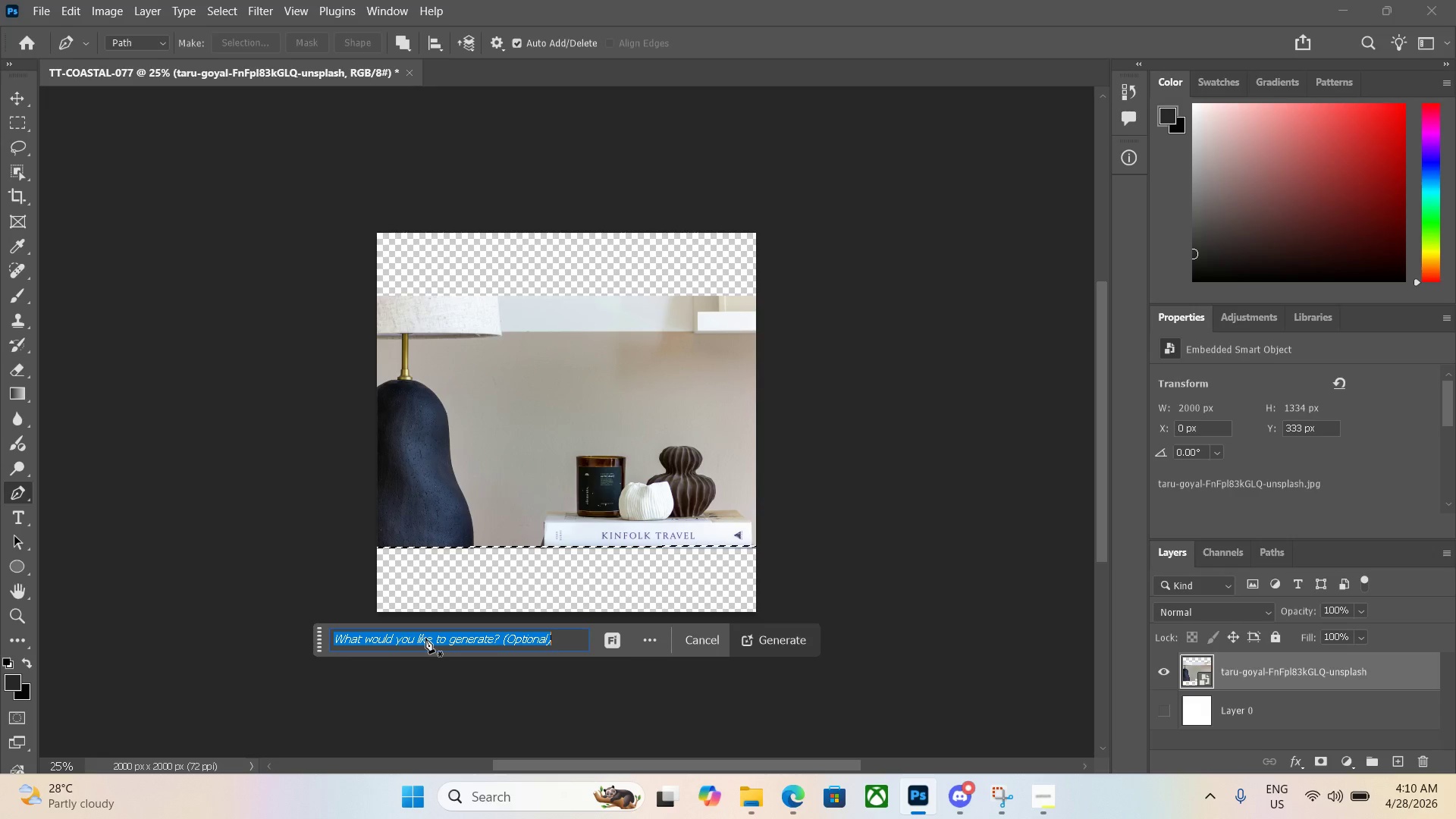 
key(Enter)
 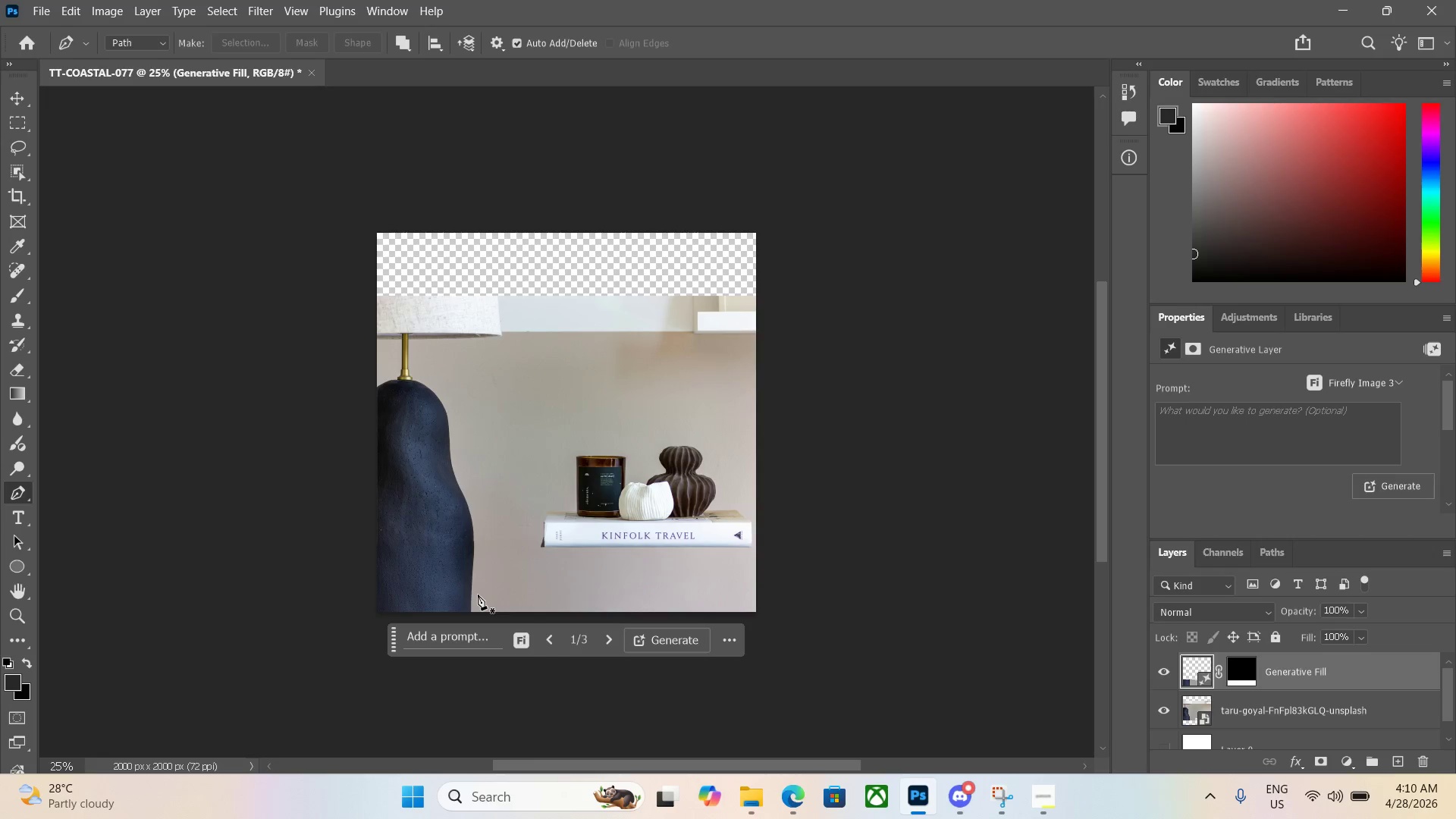 
wait(36.22)
 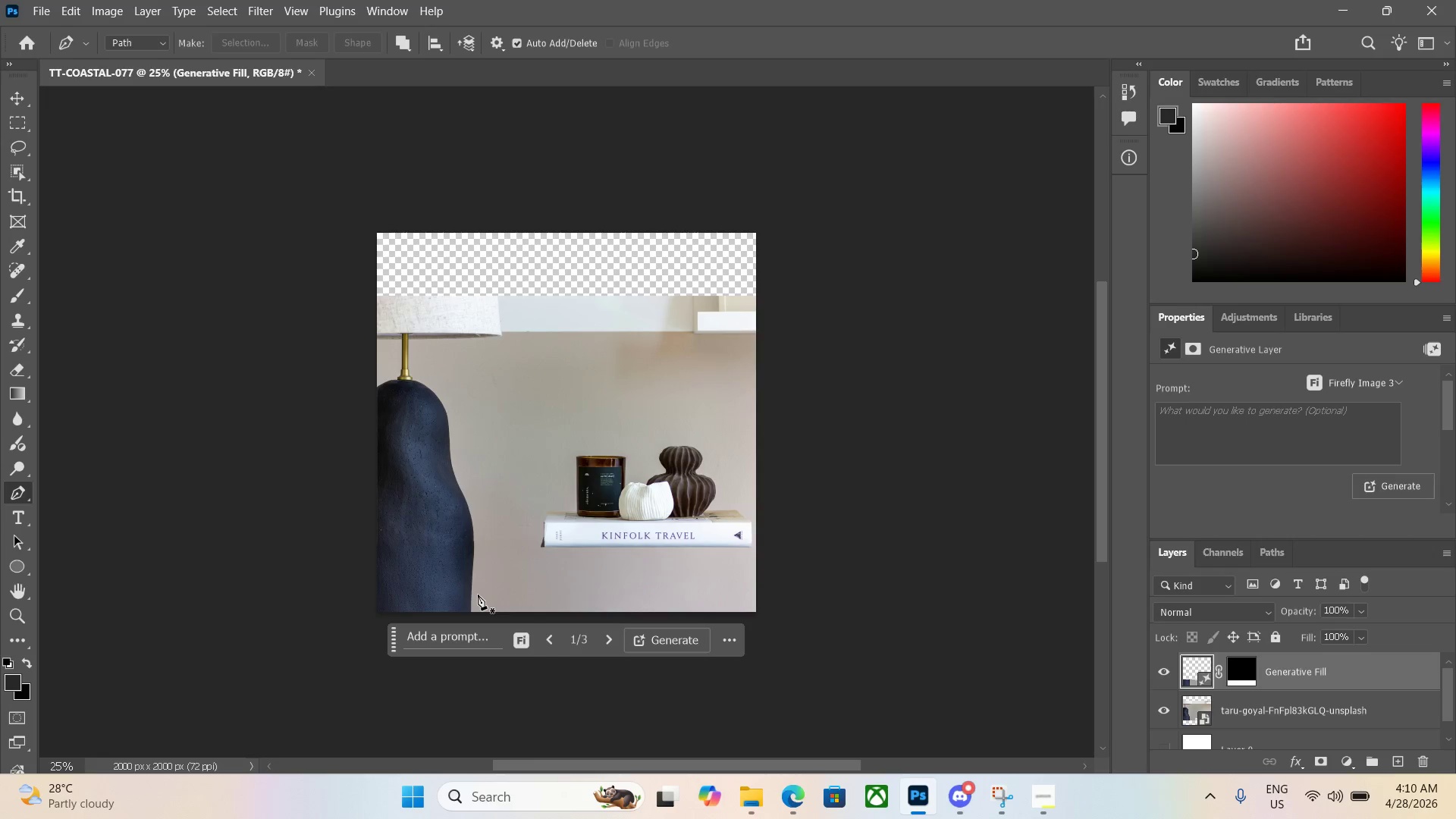 
left_click([758, 231])
 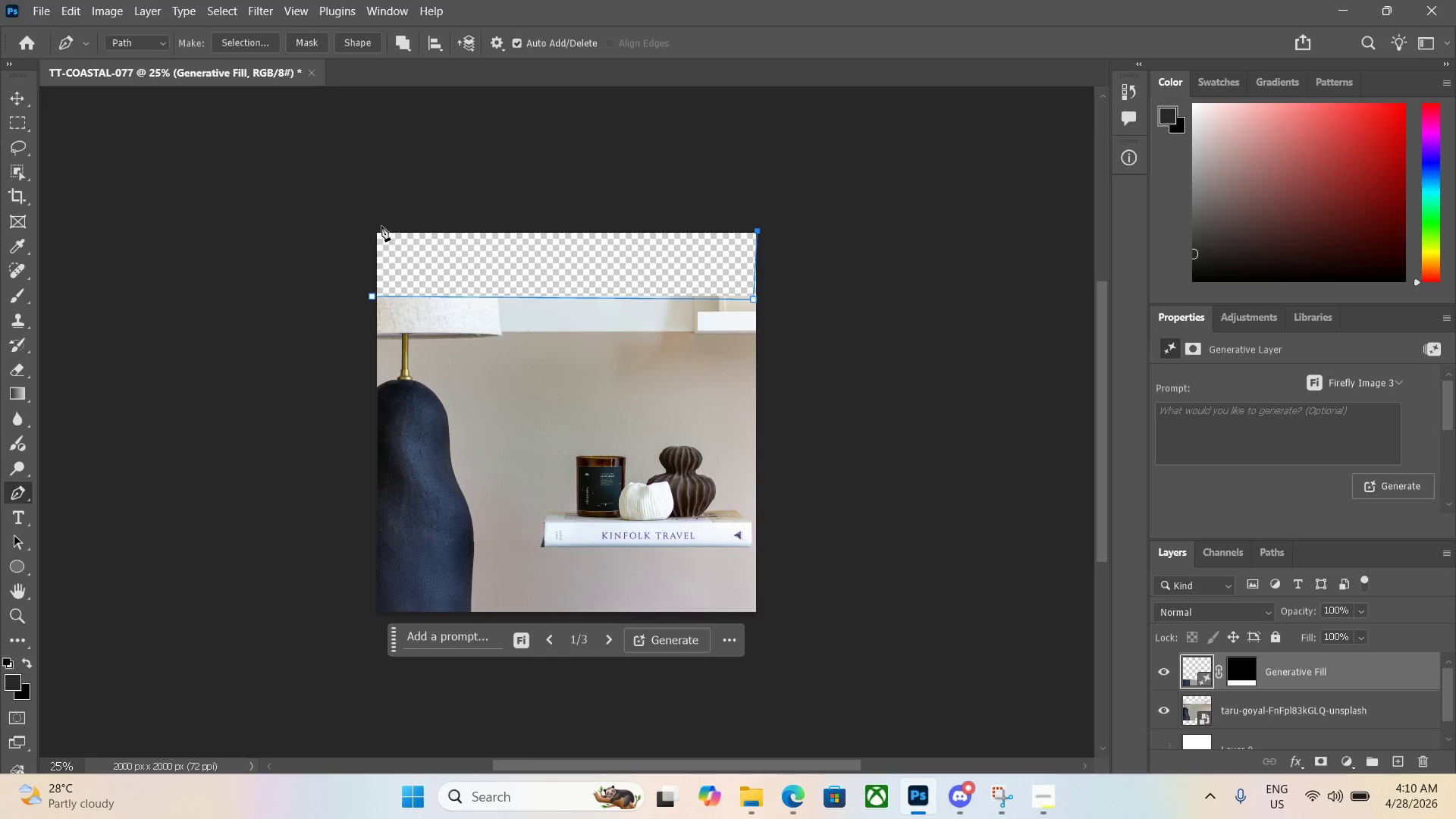 
left_click([374, 229])
 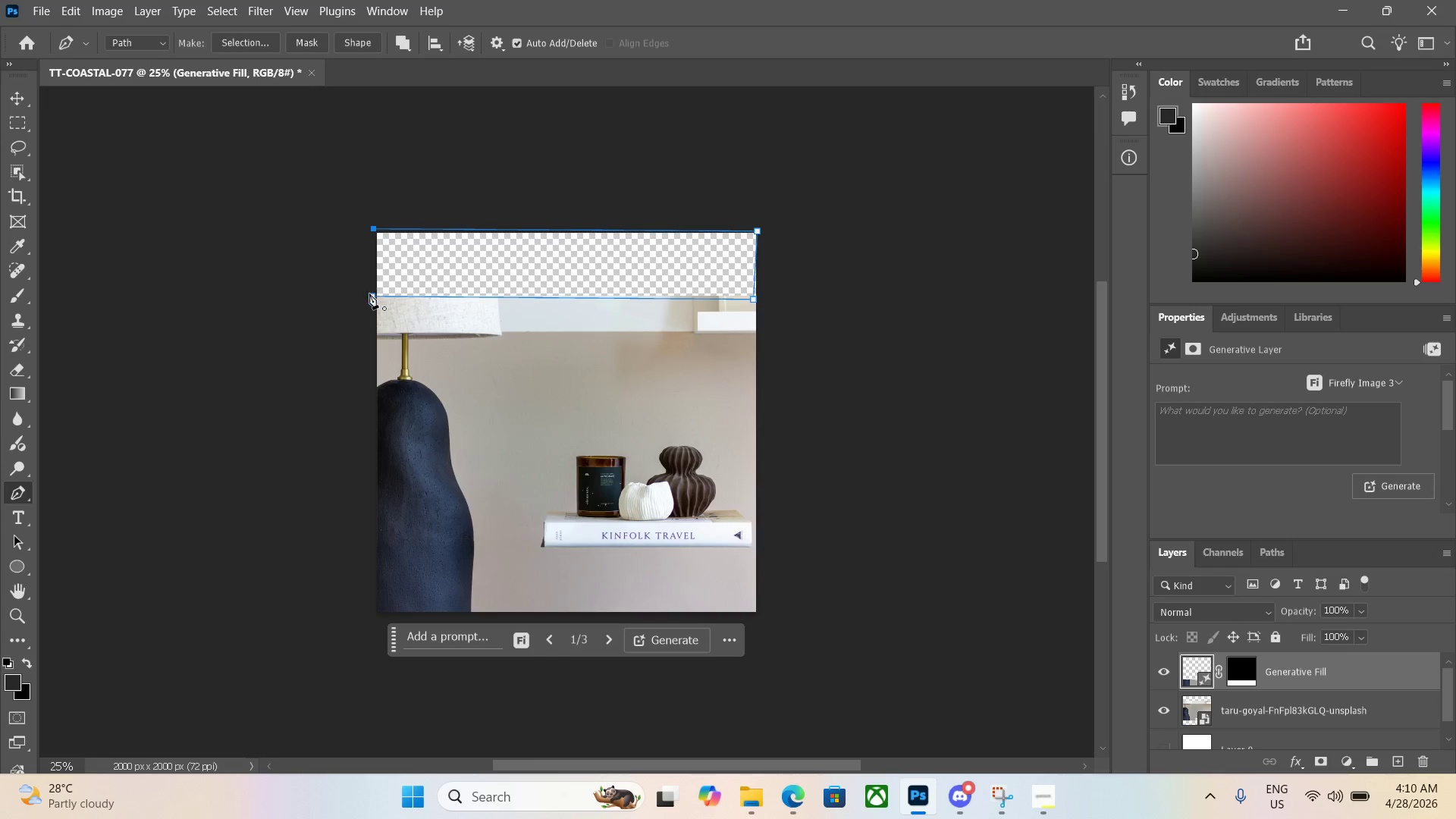 
left_click([372, 299])
 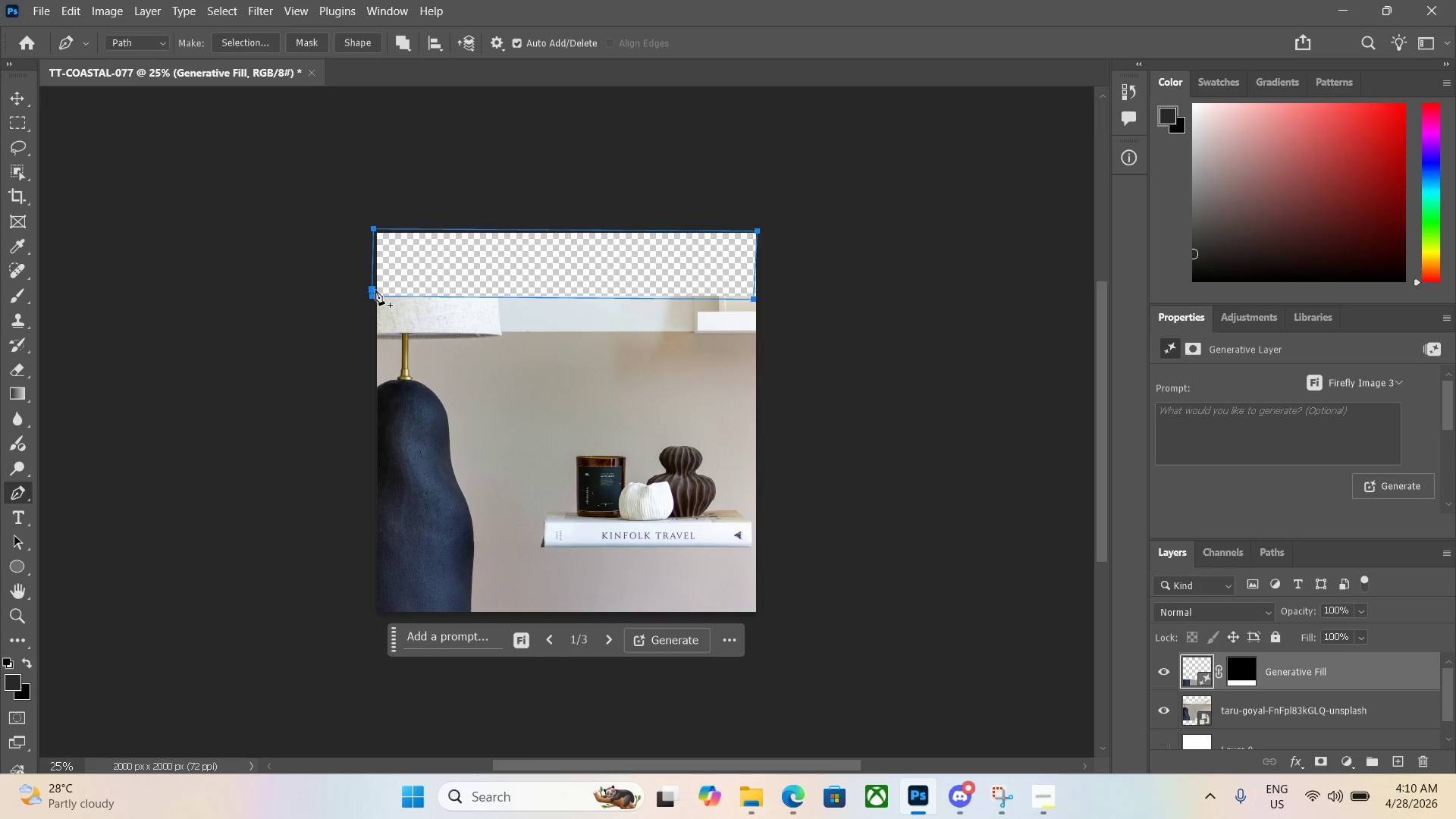 
key(Control+Enter)
 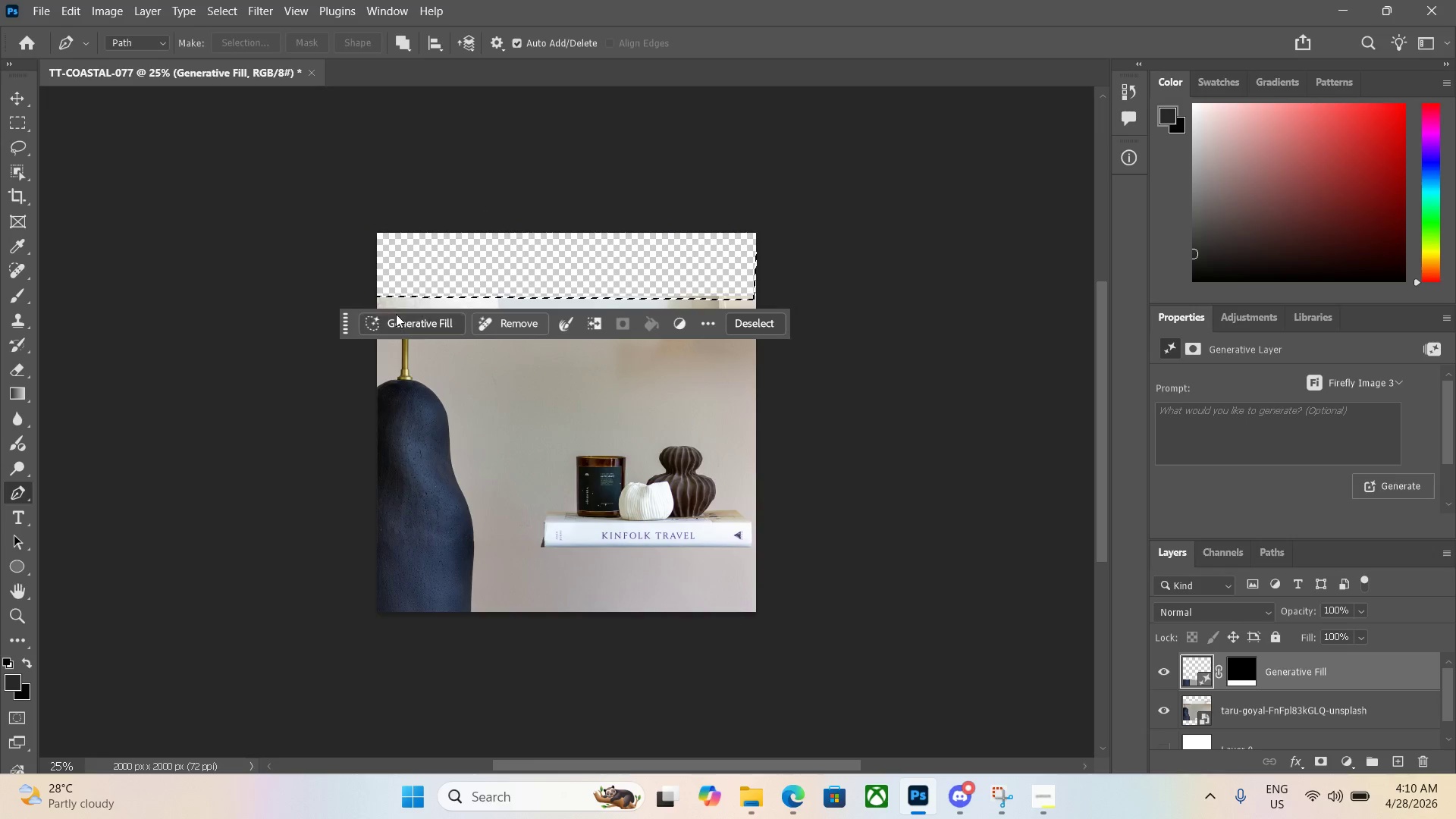 
left_click([403, 321])
 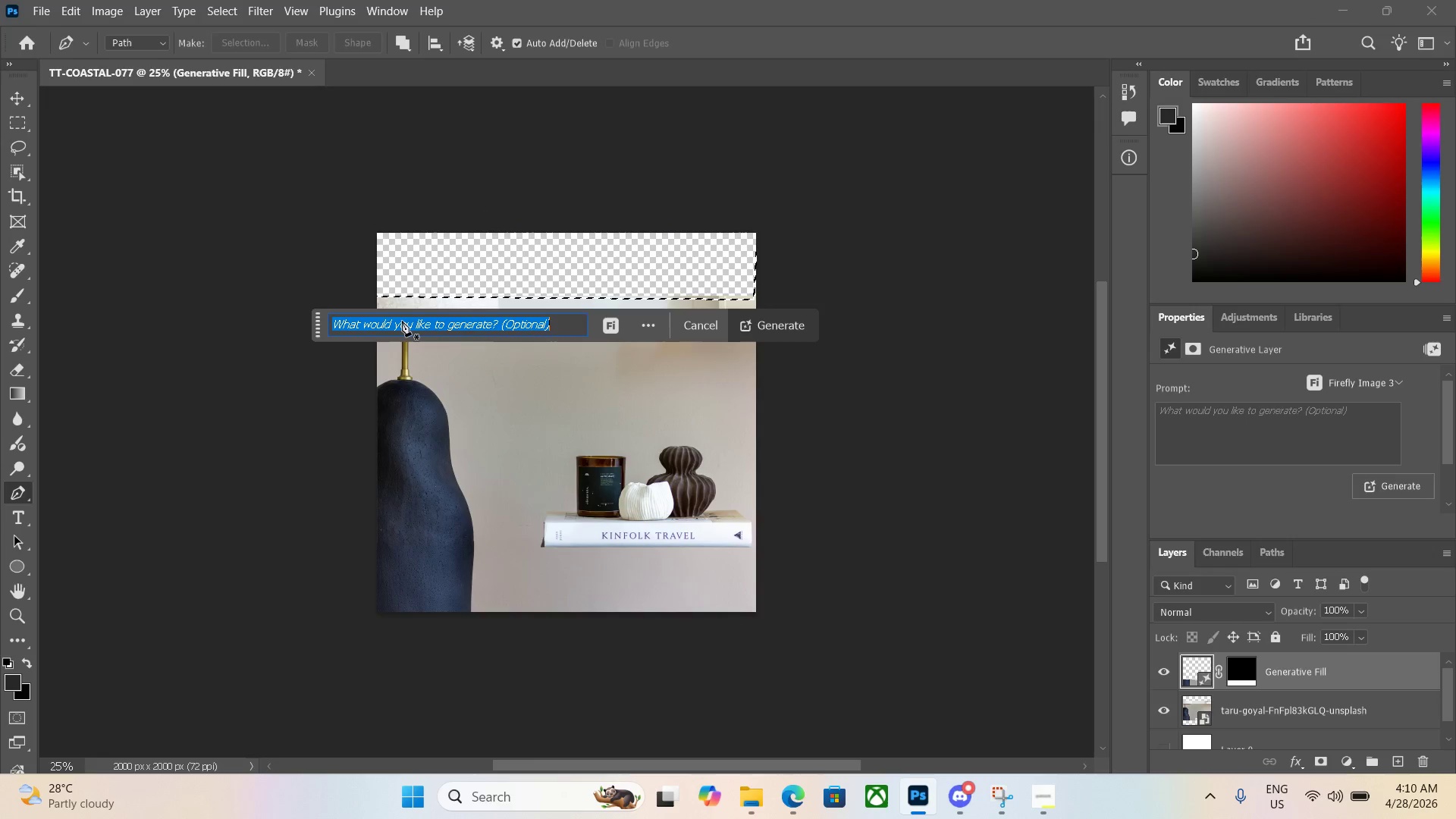 
key(Enter)
 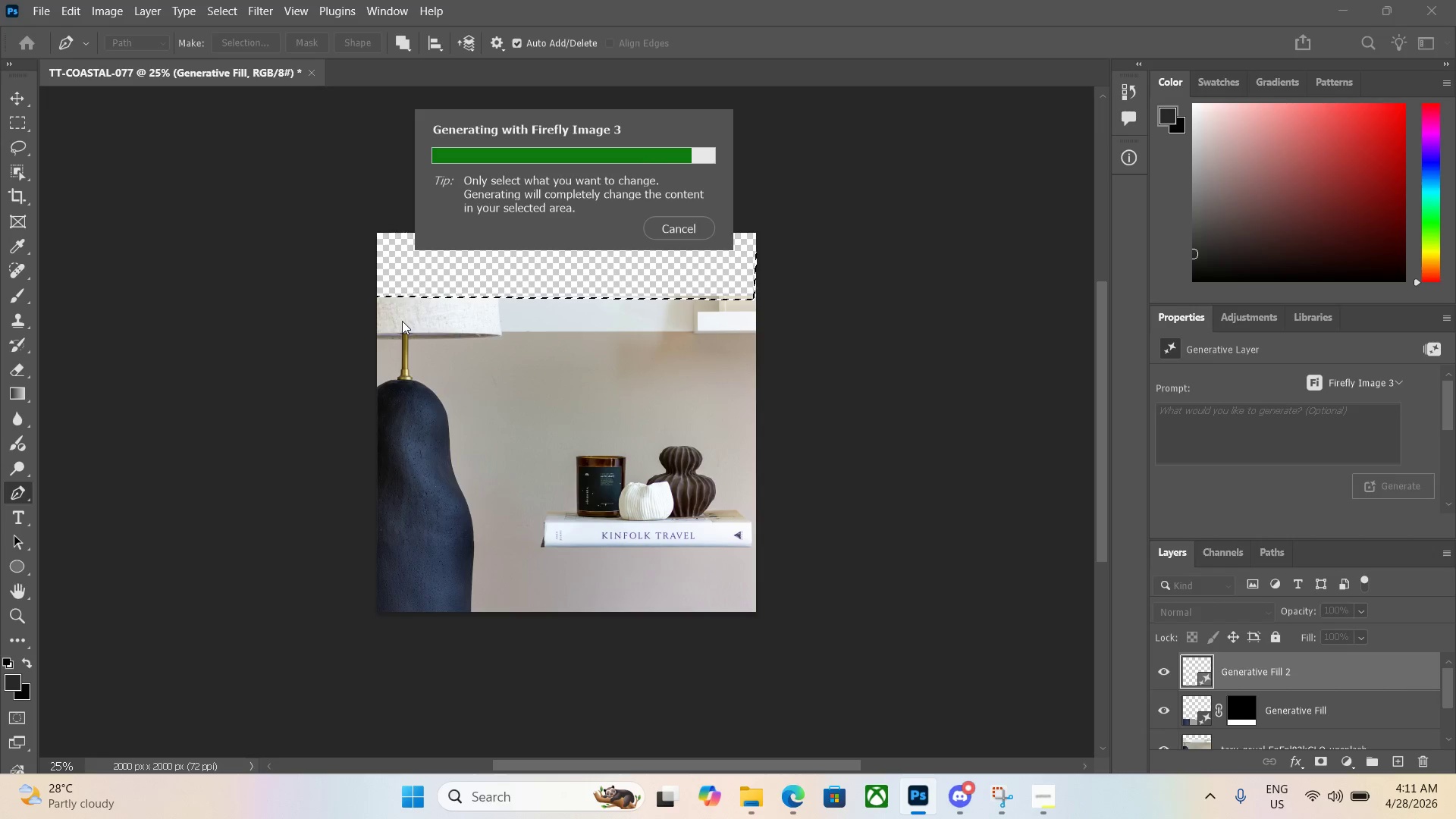 
wait(23.28)
 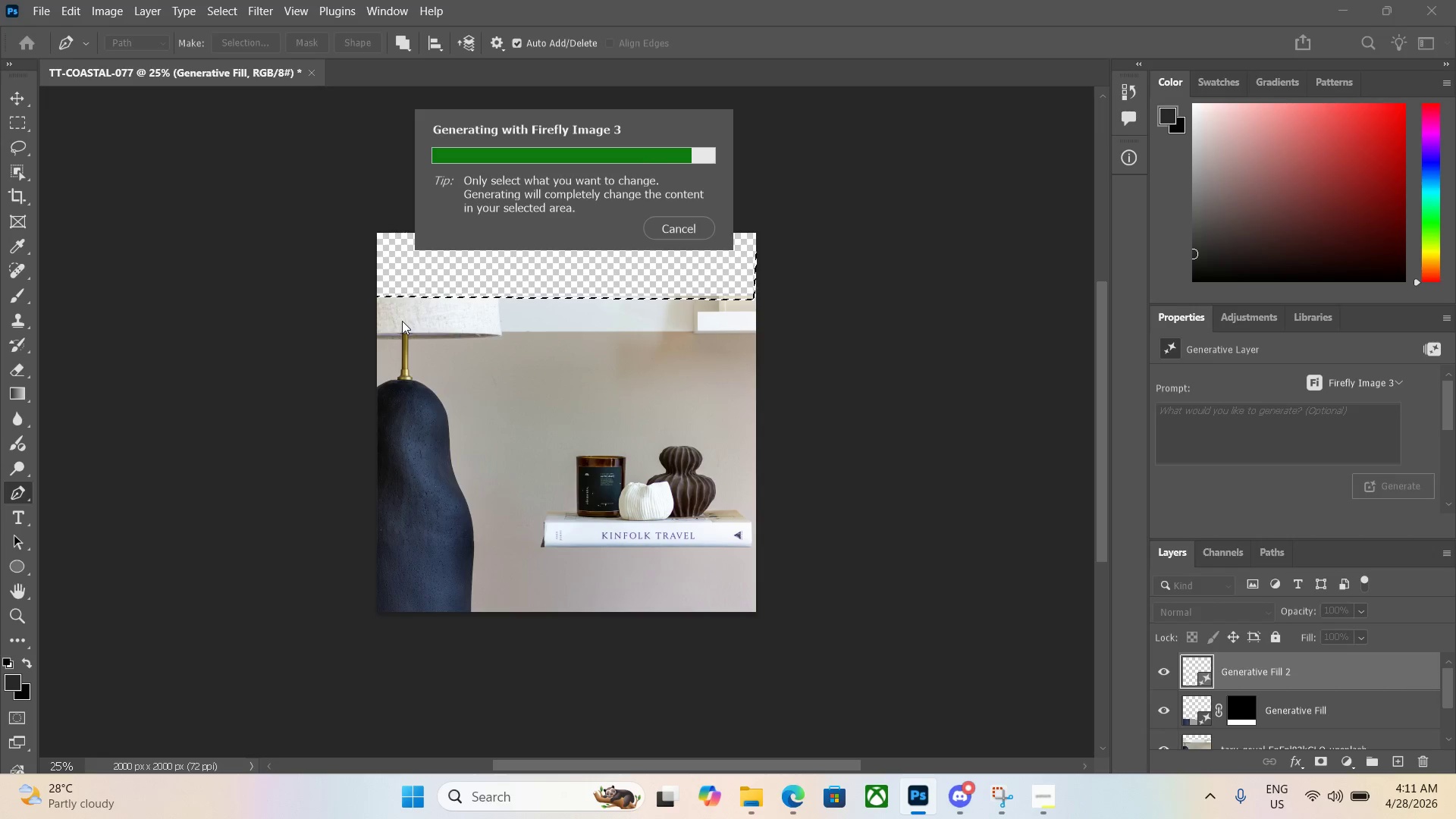 
left_click_drag(start_coordinate=[389, 337], to_coordinate=[558, 153])
 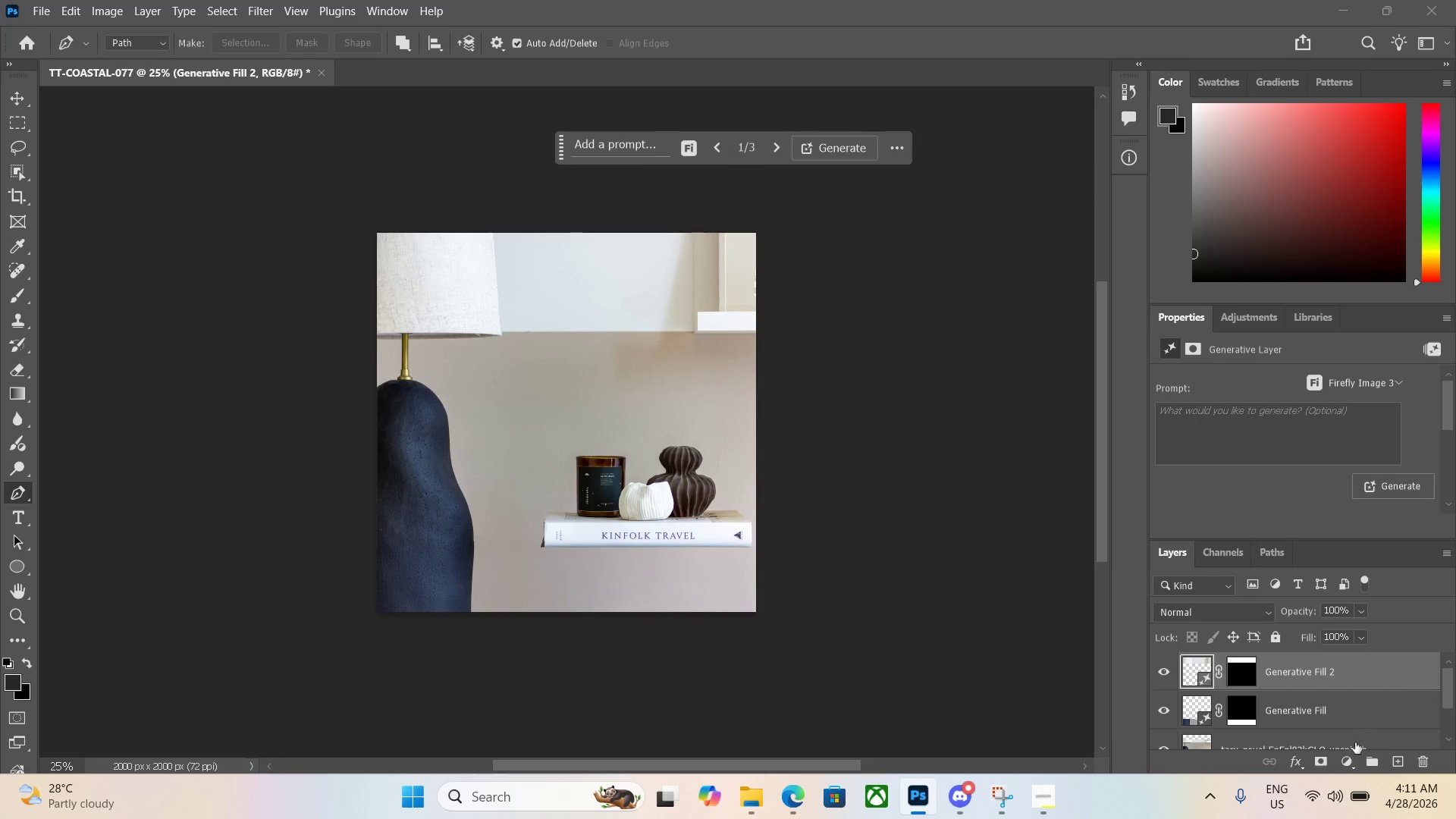 
left_click([1354, 763])
 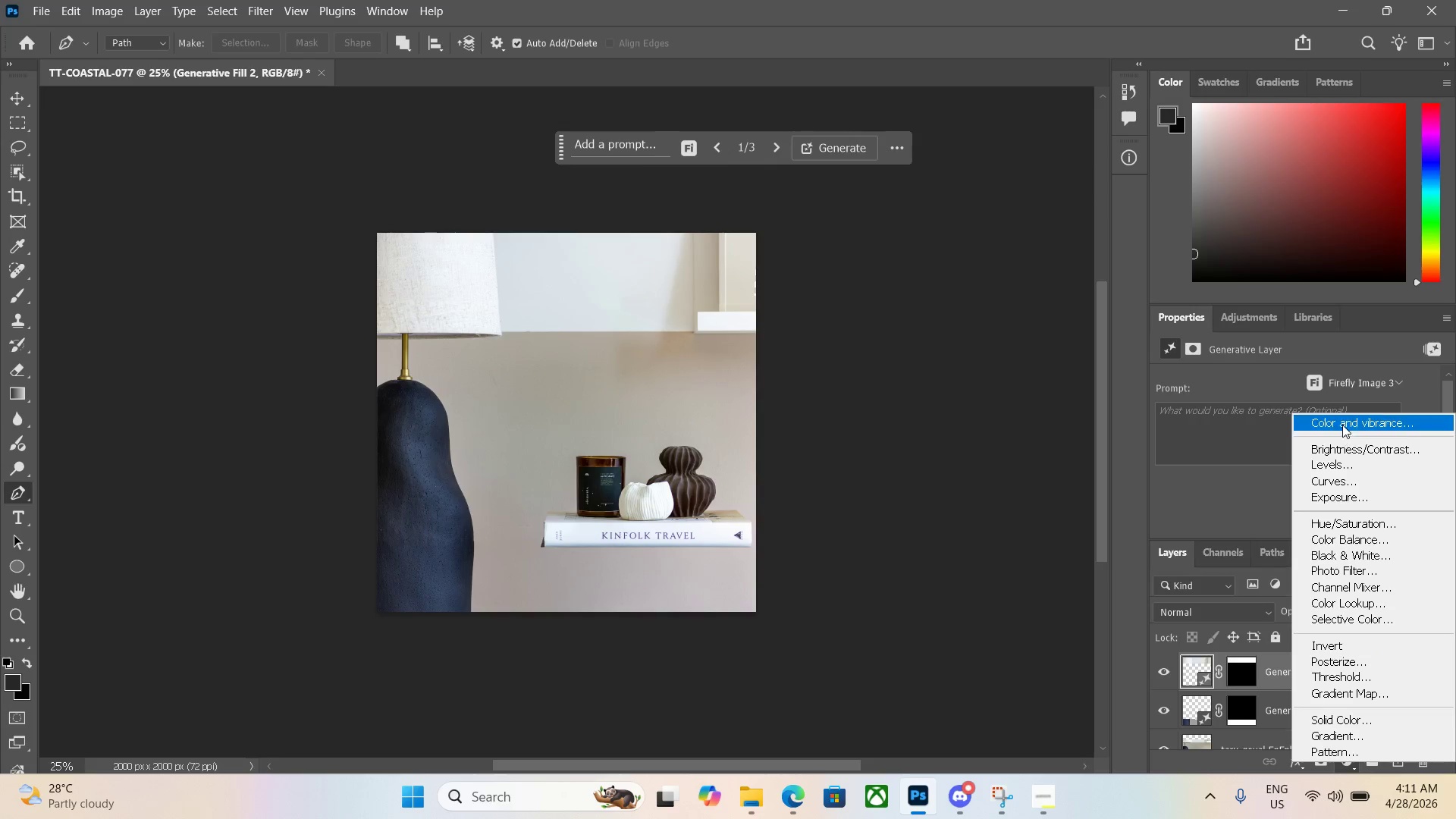 
left_click([1342, 422])
 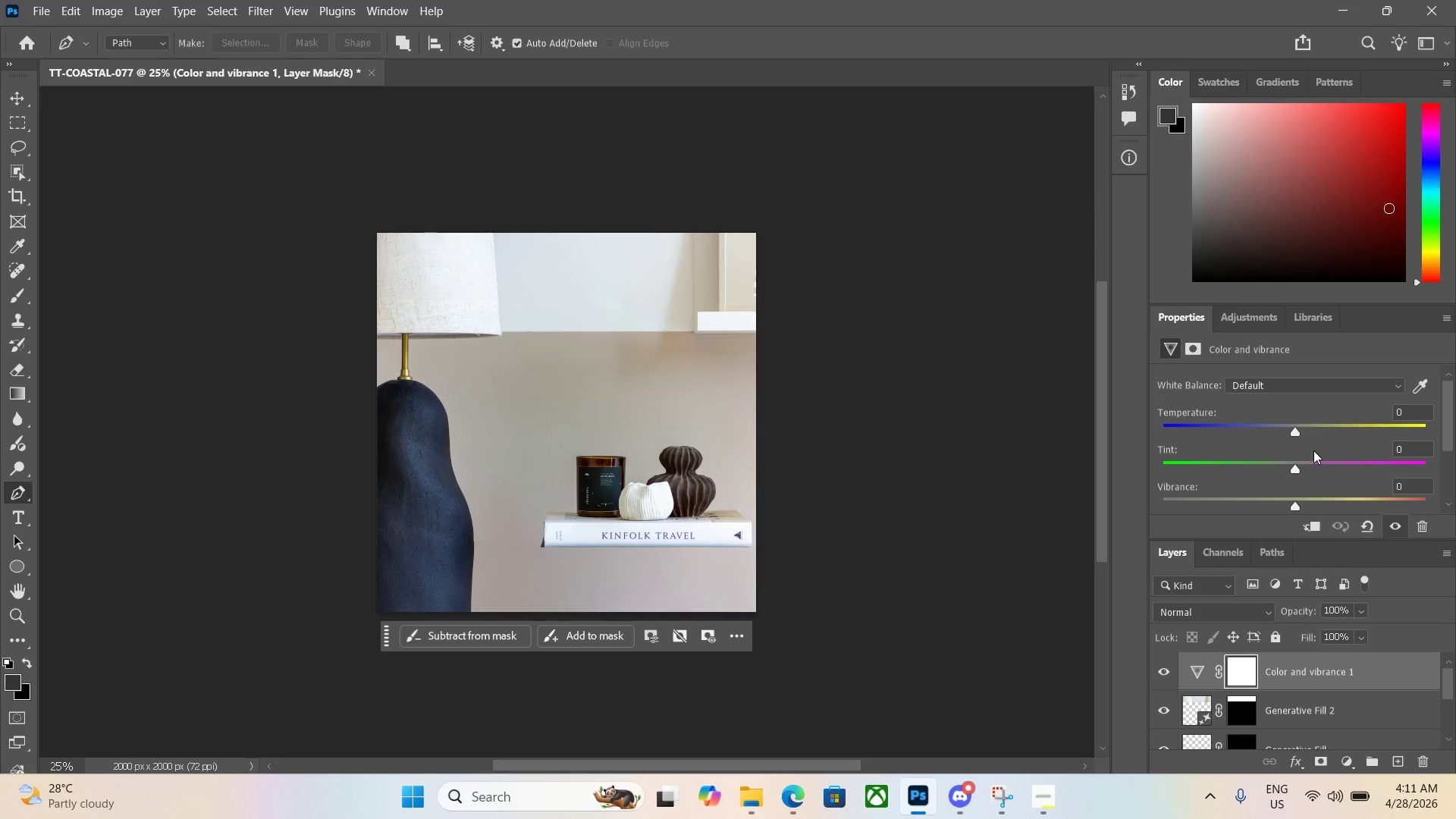 
left_click_drag(start_coordinate=[1294, 434], to_coordinate=[1329, 433])
 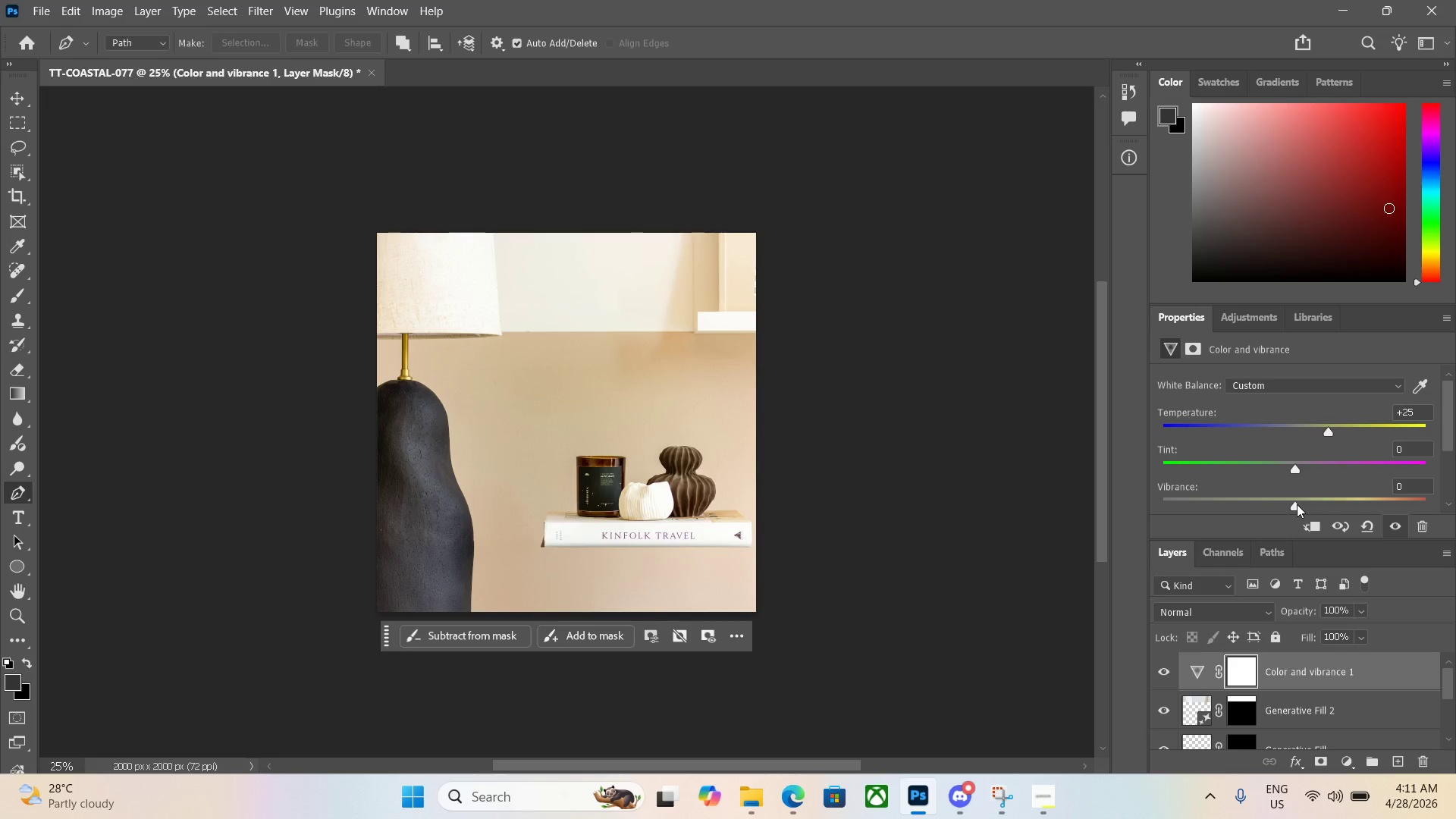 
left_click_drag(start_coordinate=[1294, 503], to_coordinate=[1320, 503])
 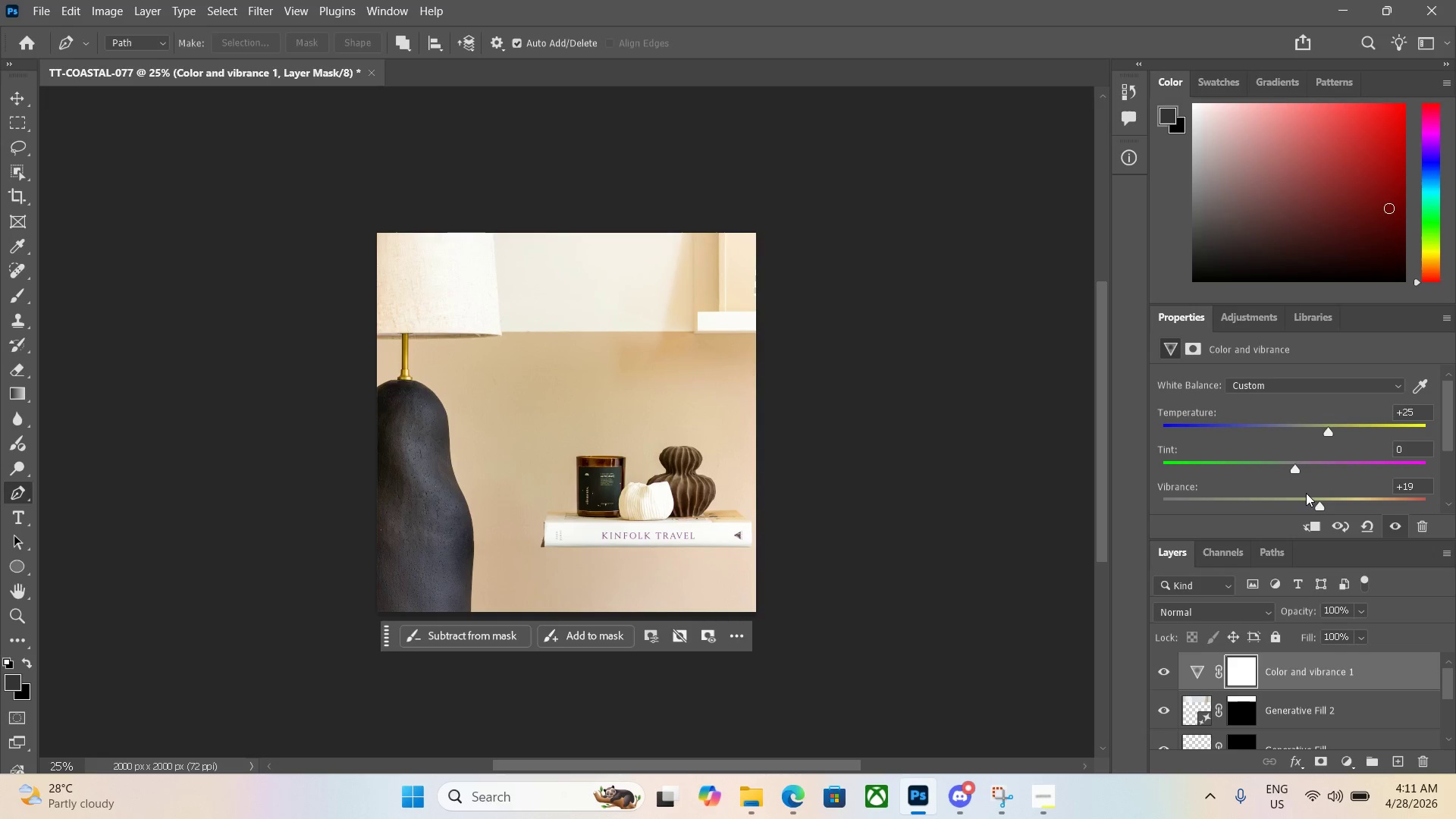 
key(Alt+Control+Shift+W)
 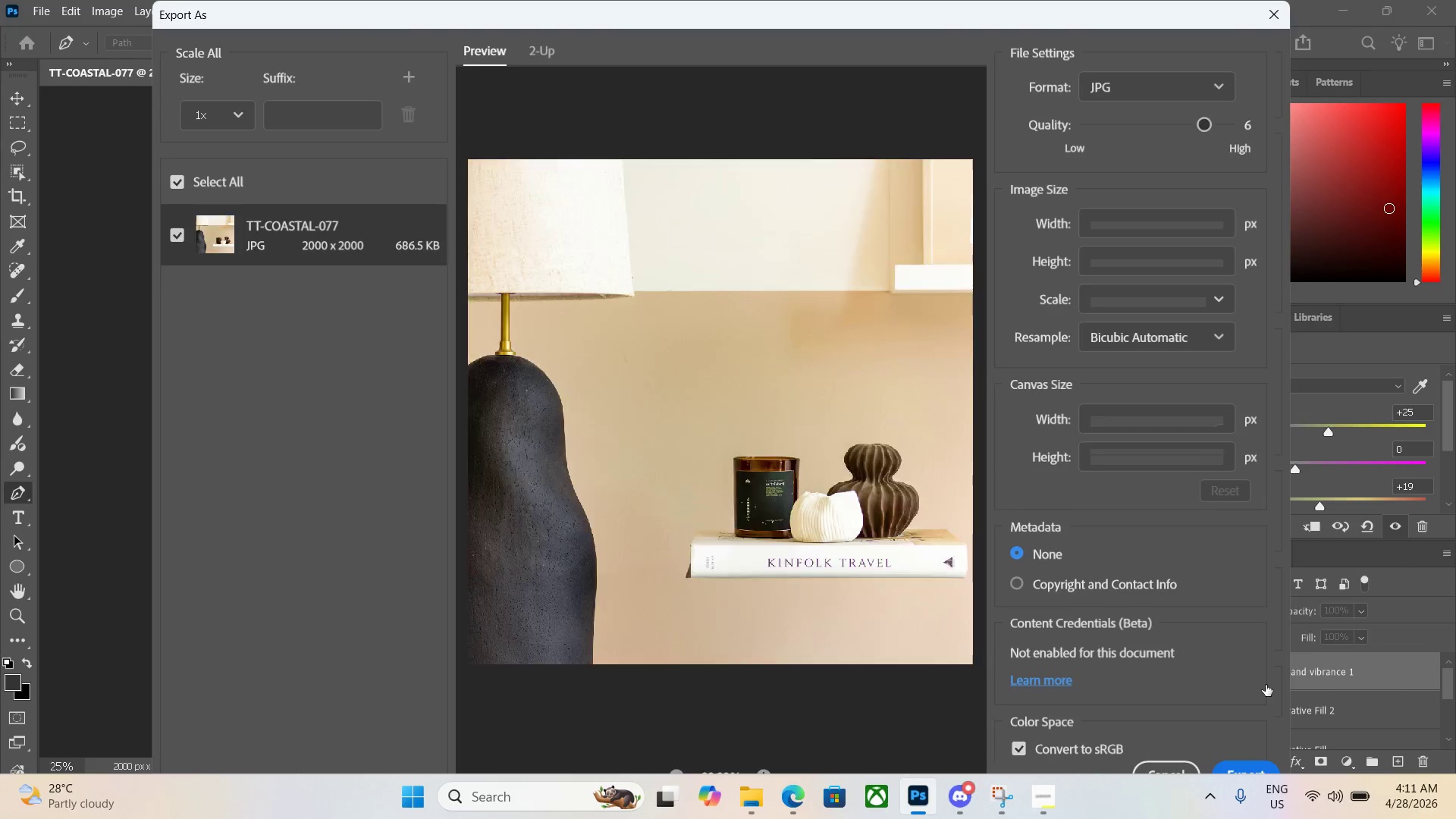 
scroll: coordinate [1237, 682], scroll_direction: down, amount: 2.0
 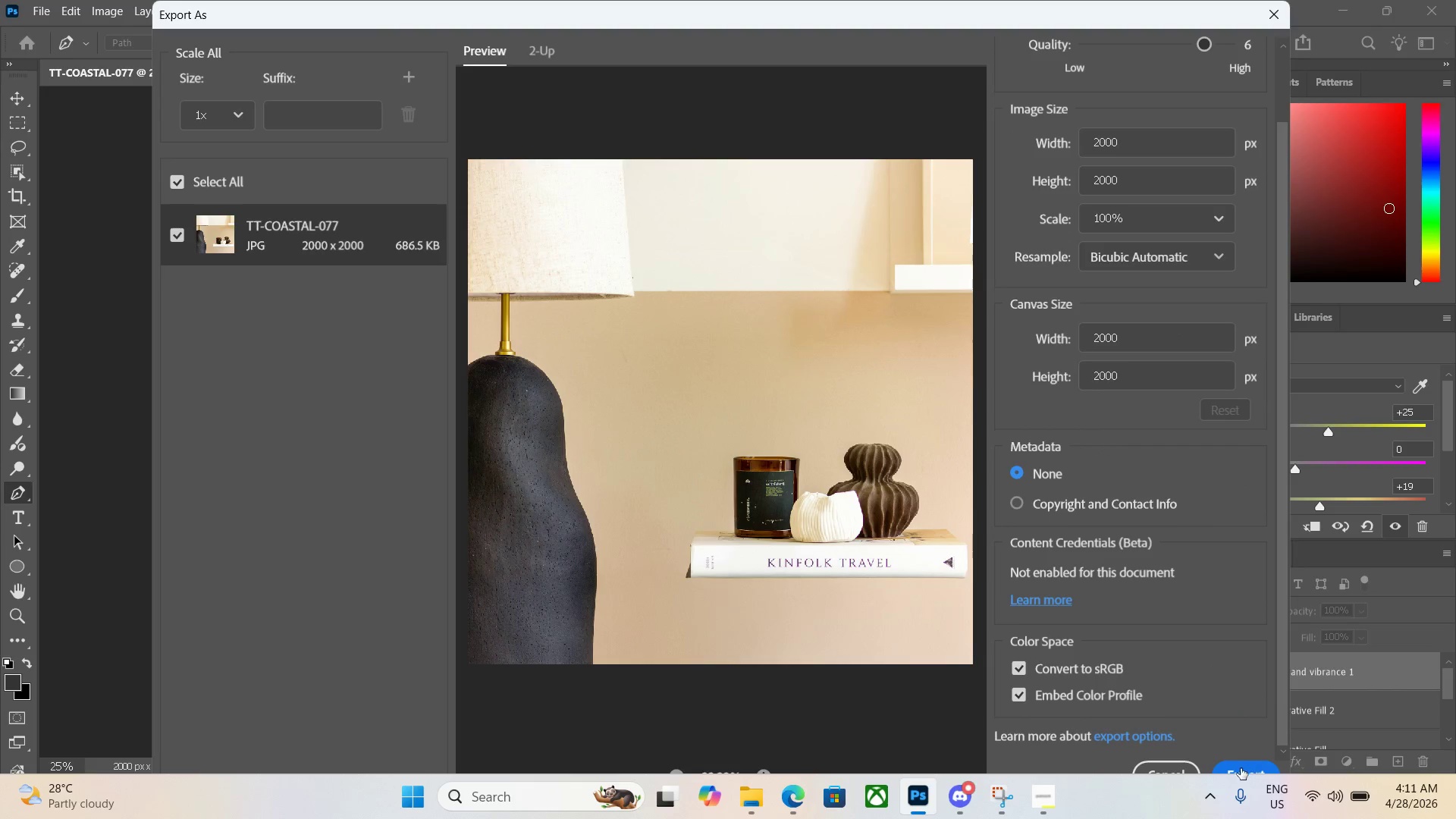 
left_click([1240, 770])
 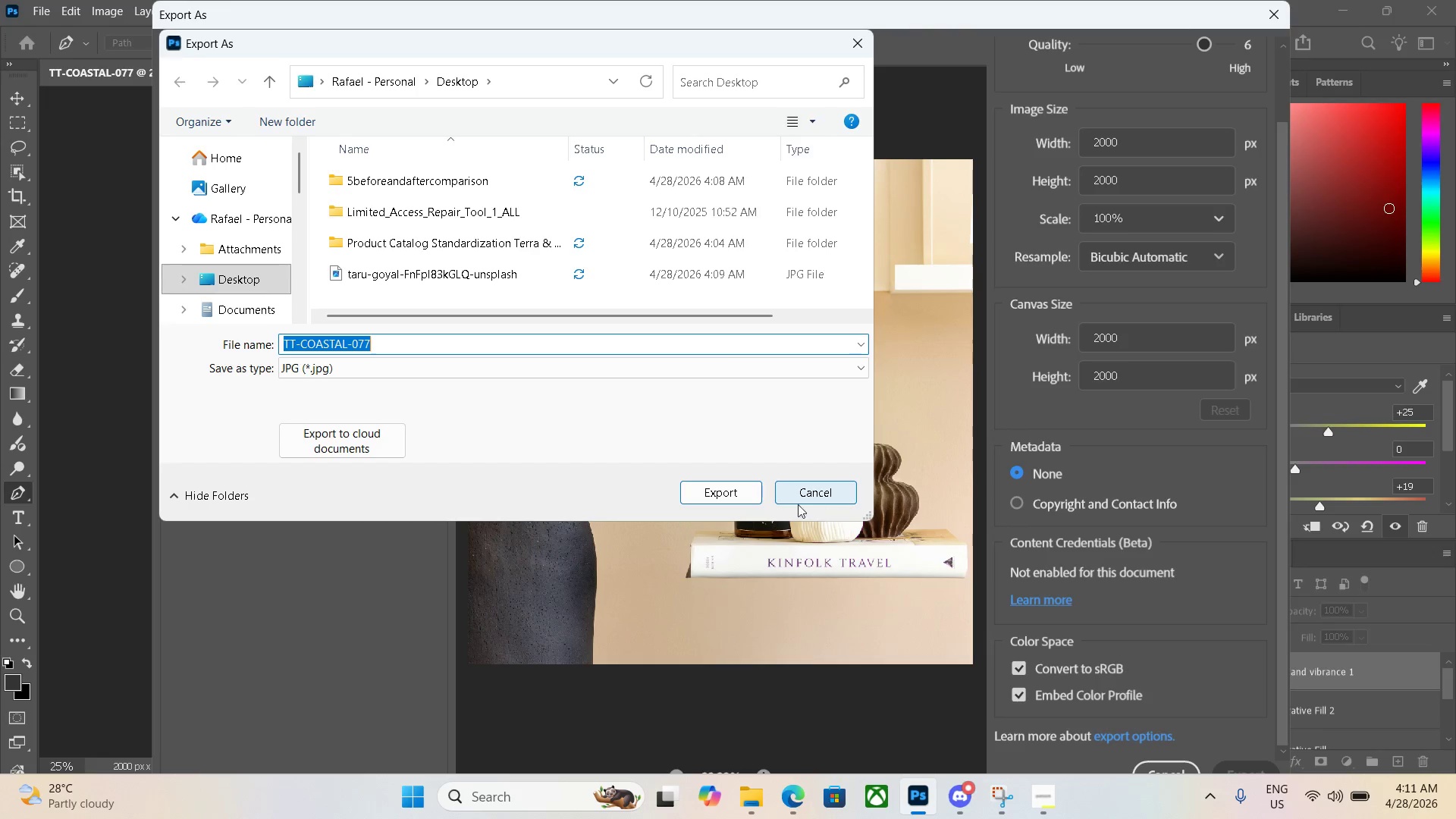 
left_click([726, 486])
 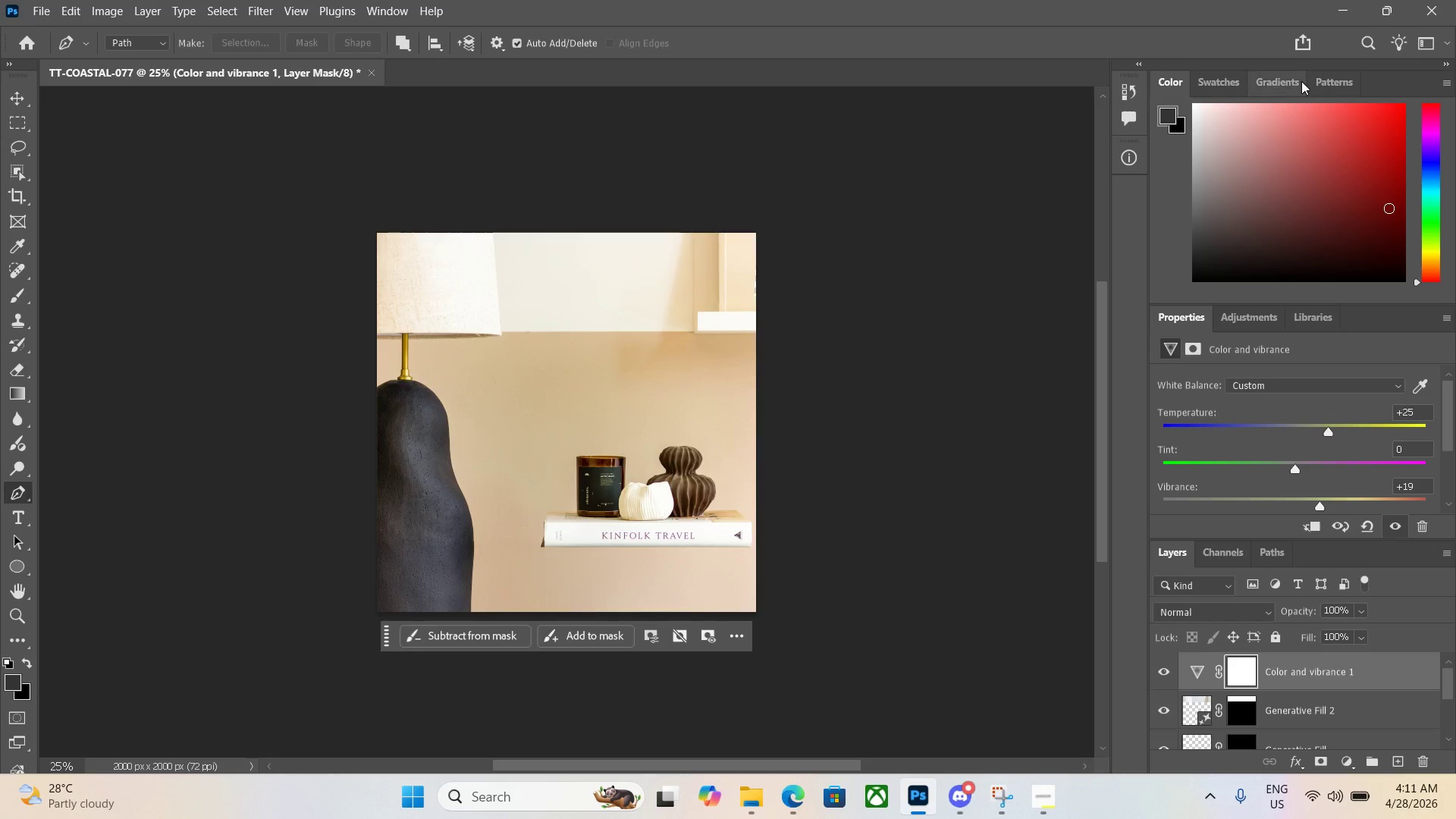 
left_click([1380, 11])
 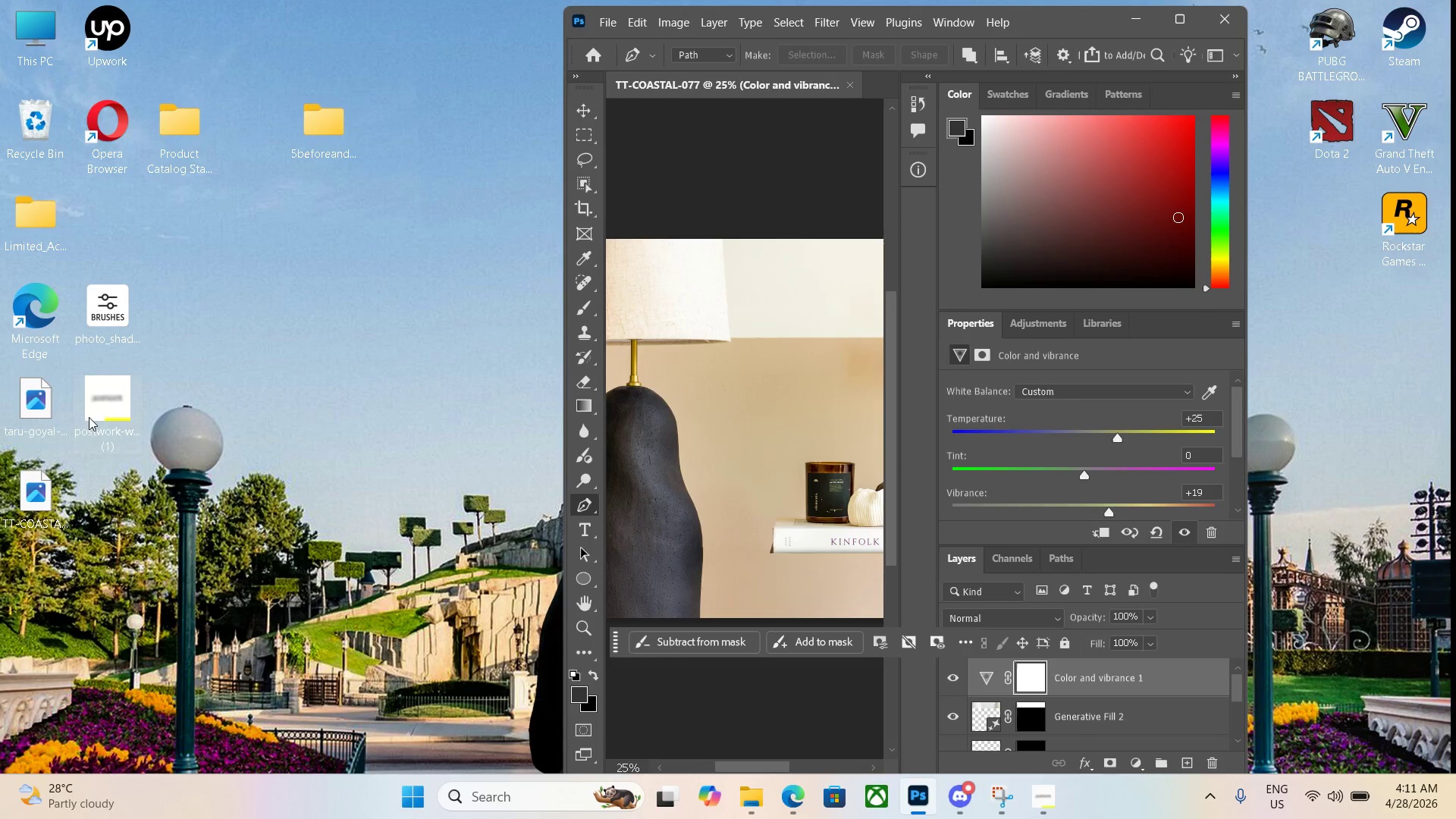 
left_click([36, 407])
 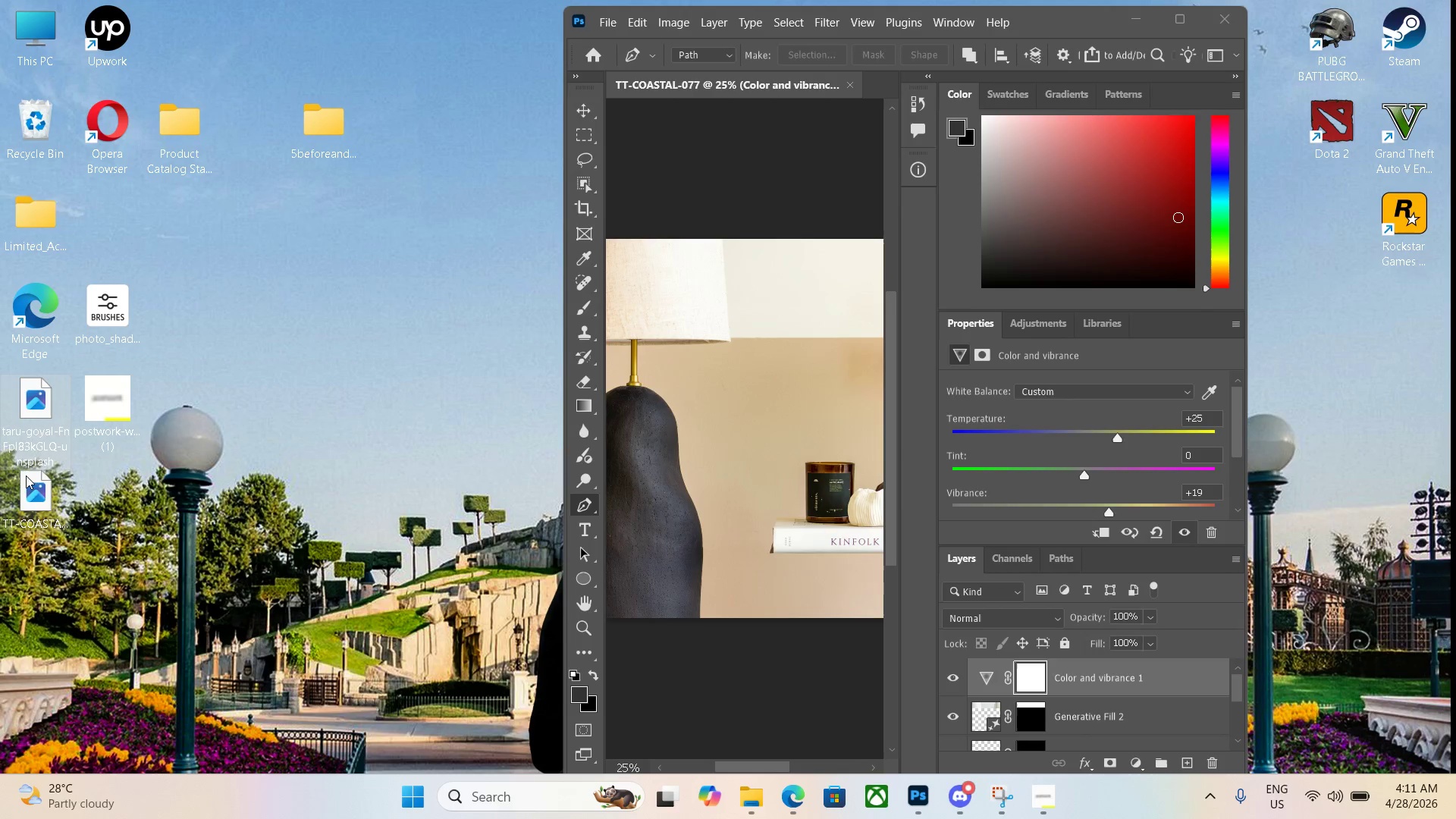 
left_click([32, 493])
 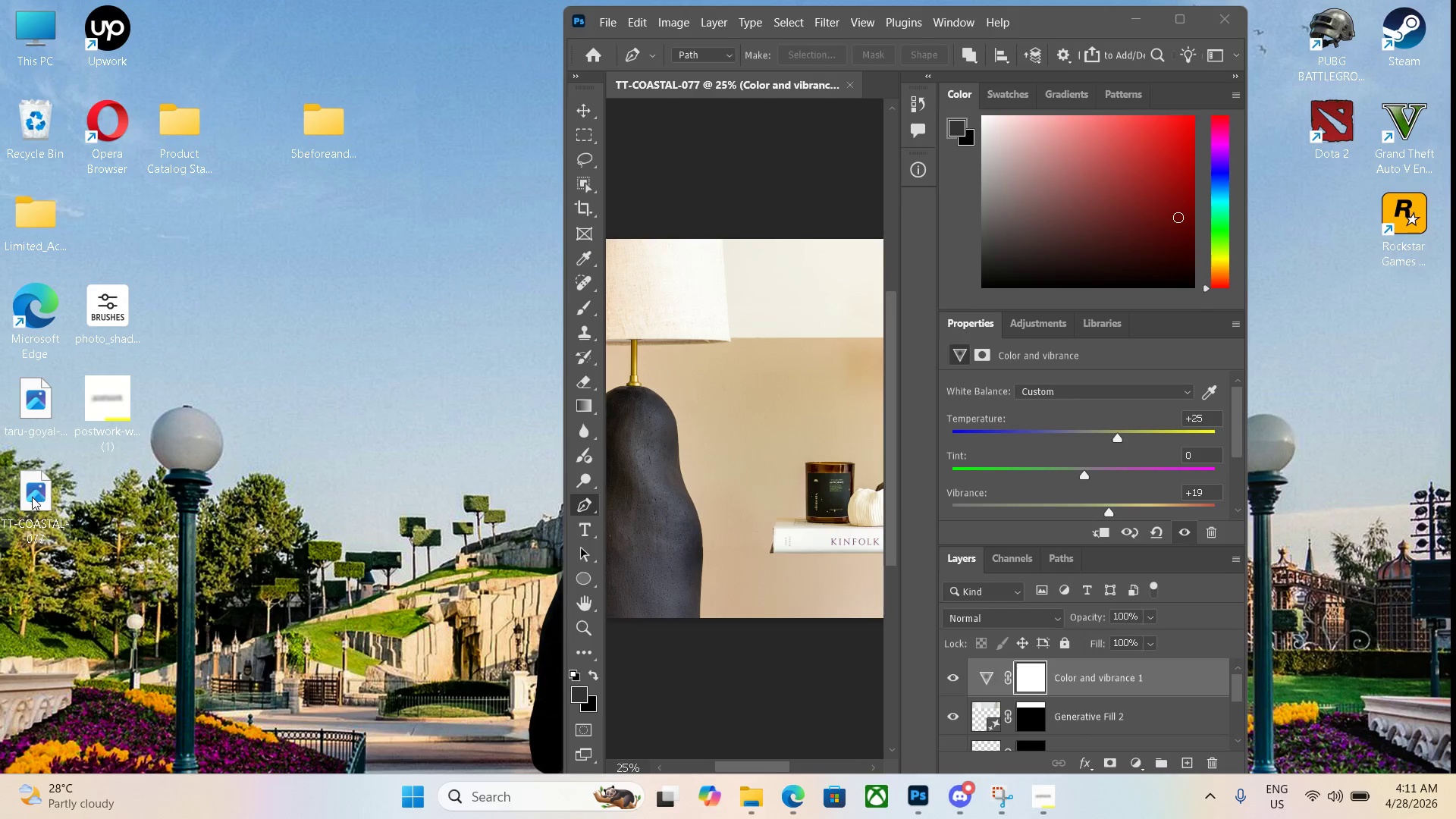 
left_click_drag(start_coordinate=[32, 497], to_coordinate=[180, 130])
 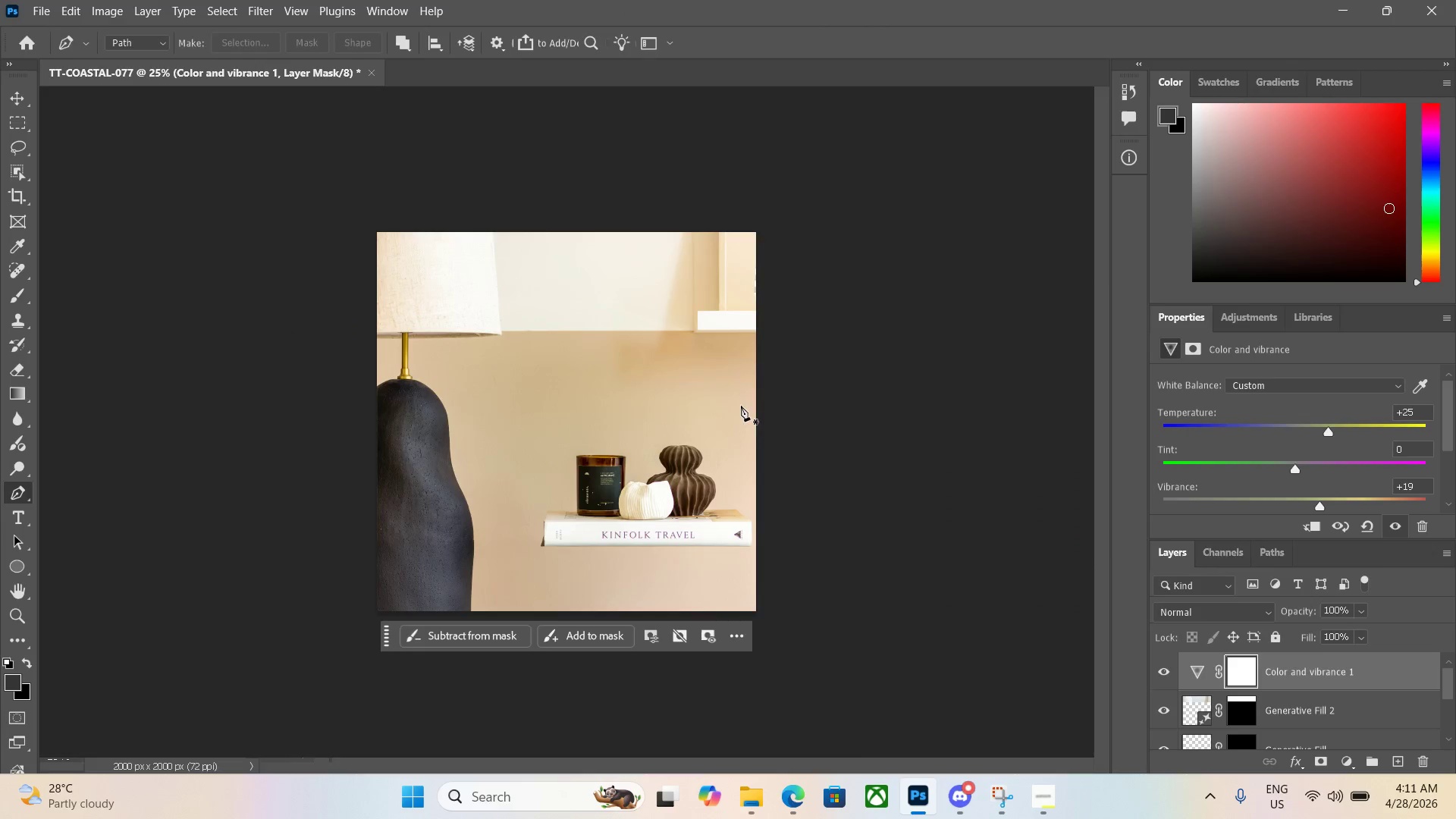 
wait(5.94)
 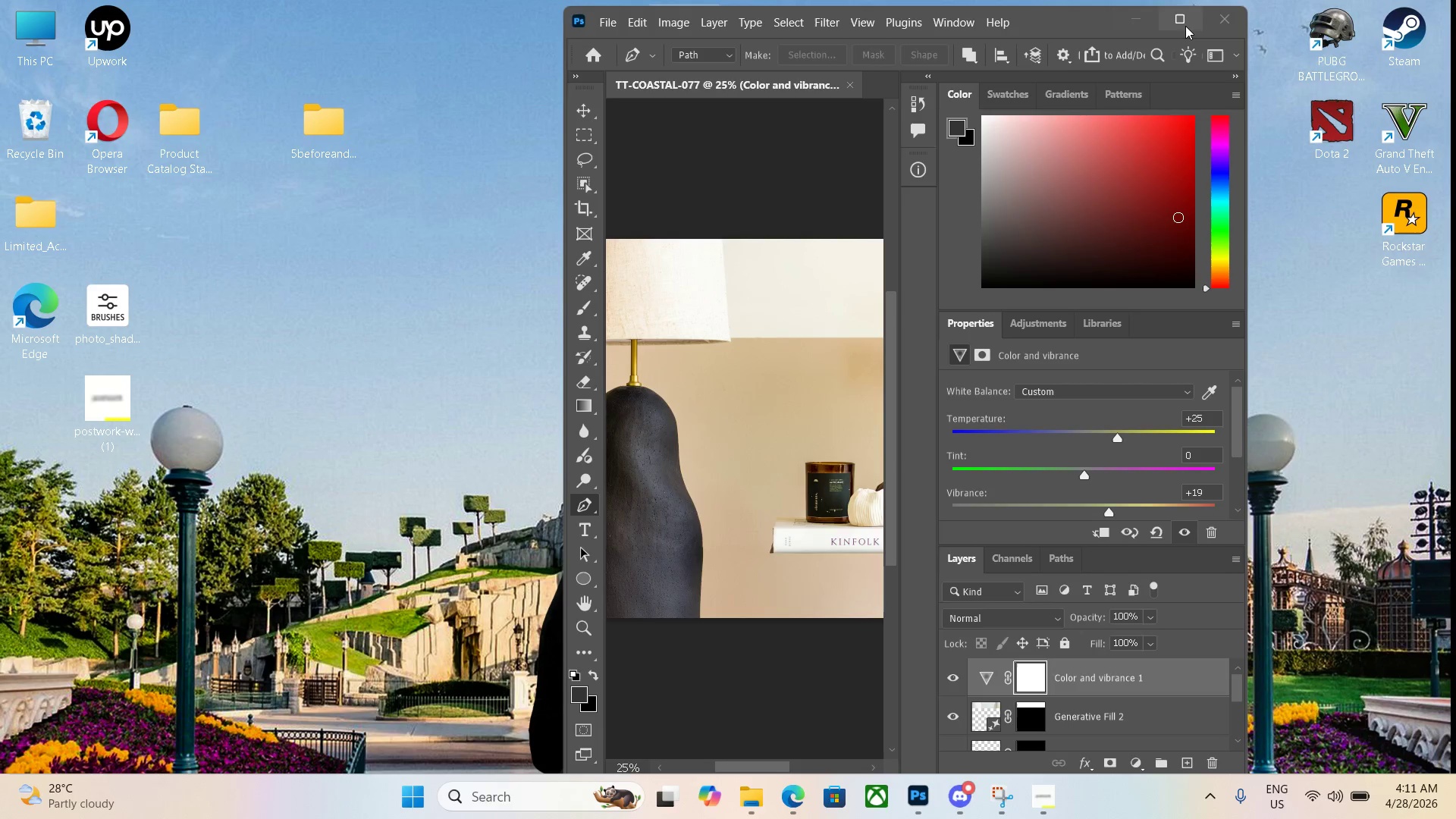 
key(C)
 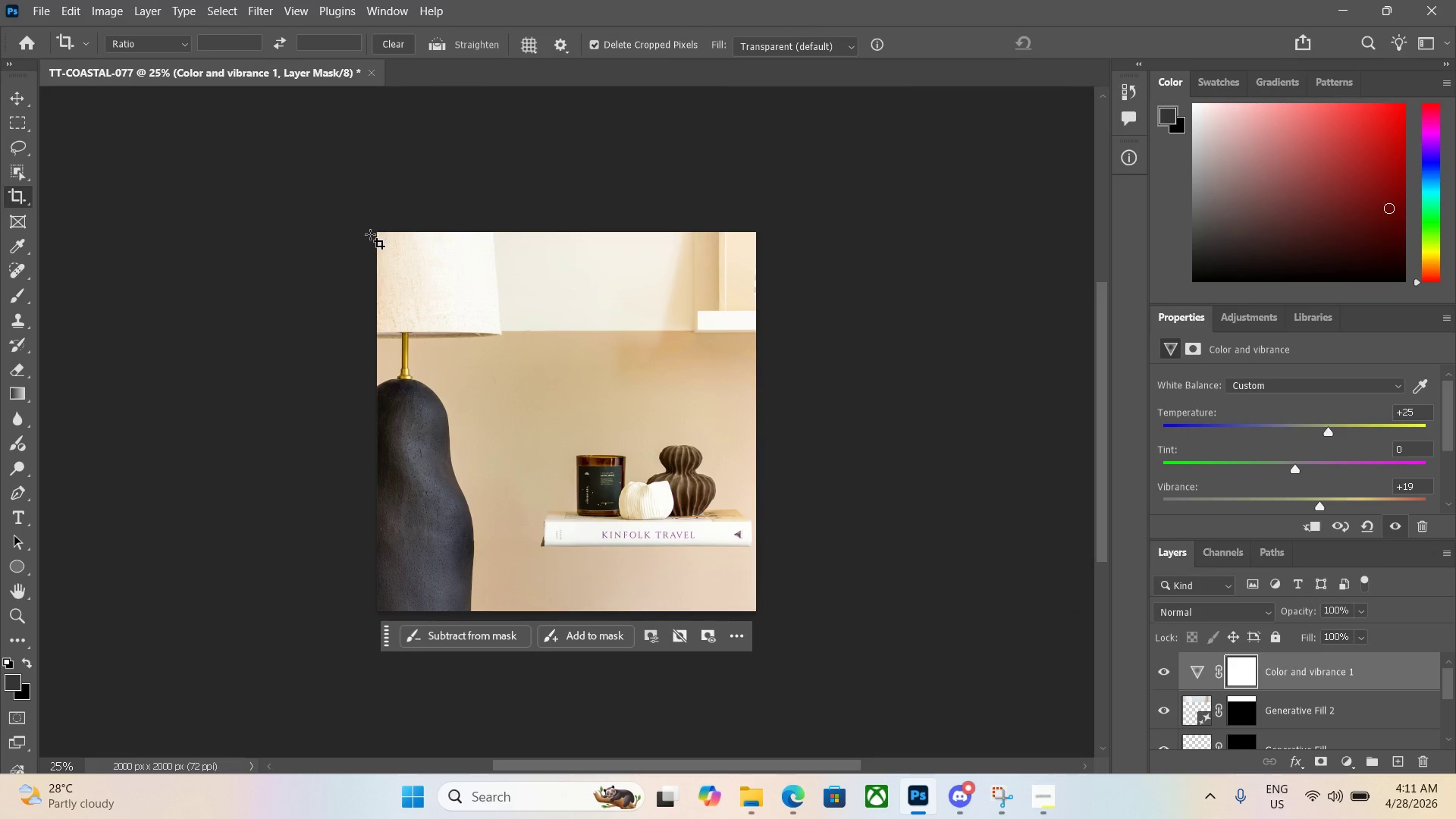 
left_click_drag(start_coordinate=[378, 229], to_coordinate=[839, 641])
 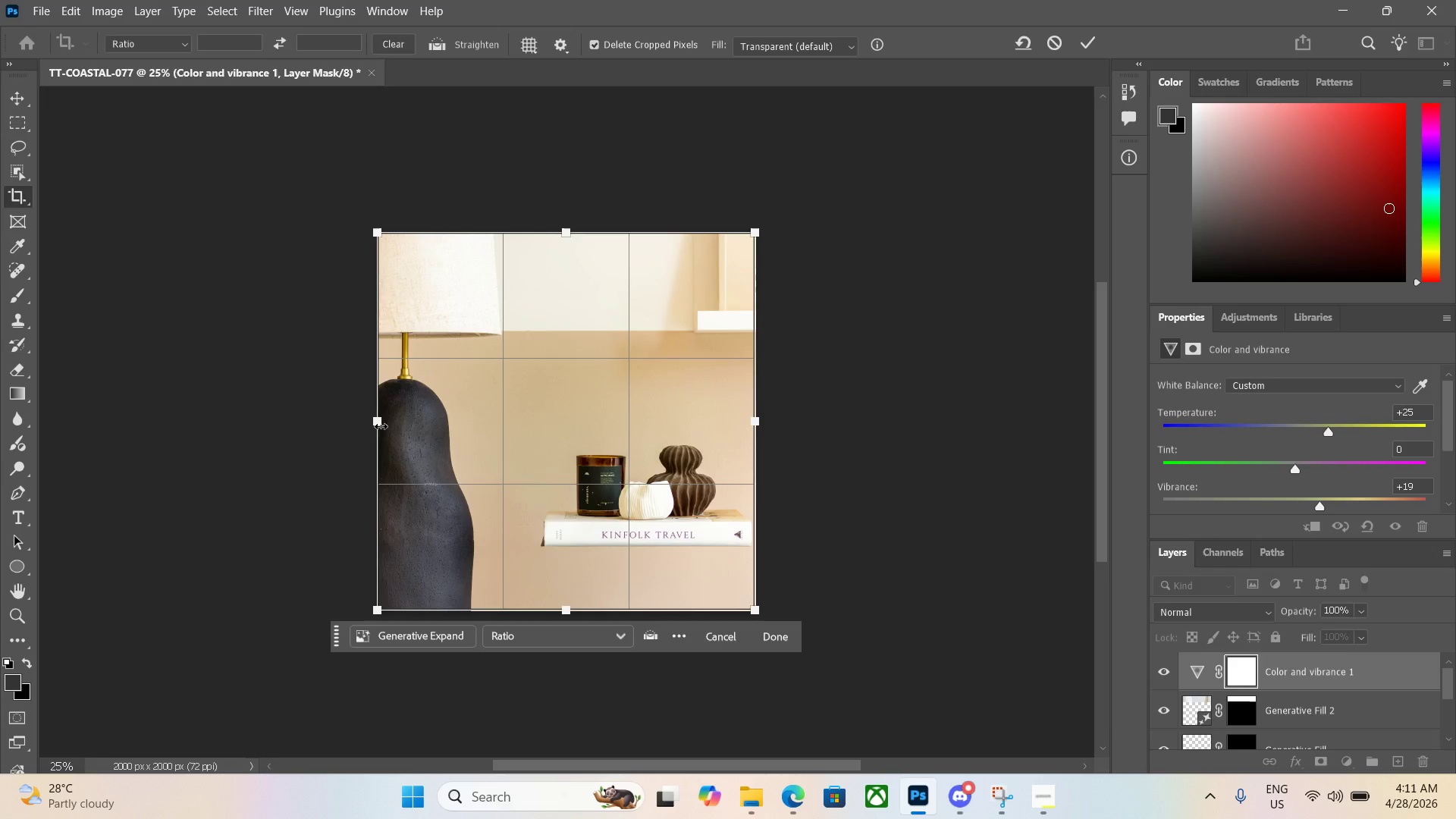 
left_click_drag(start_coordinate=[376, 422], to_coordinate=[139, 437])
 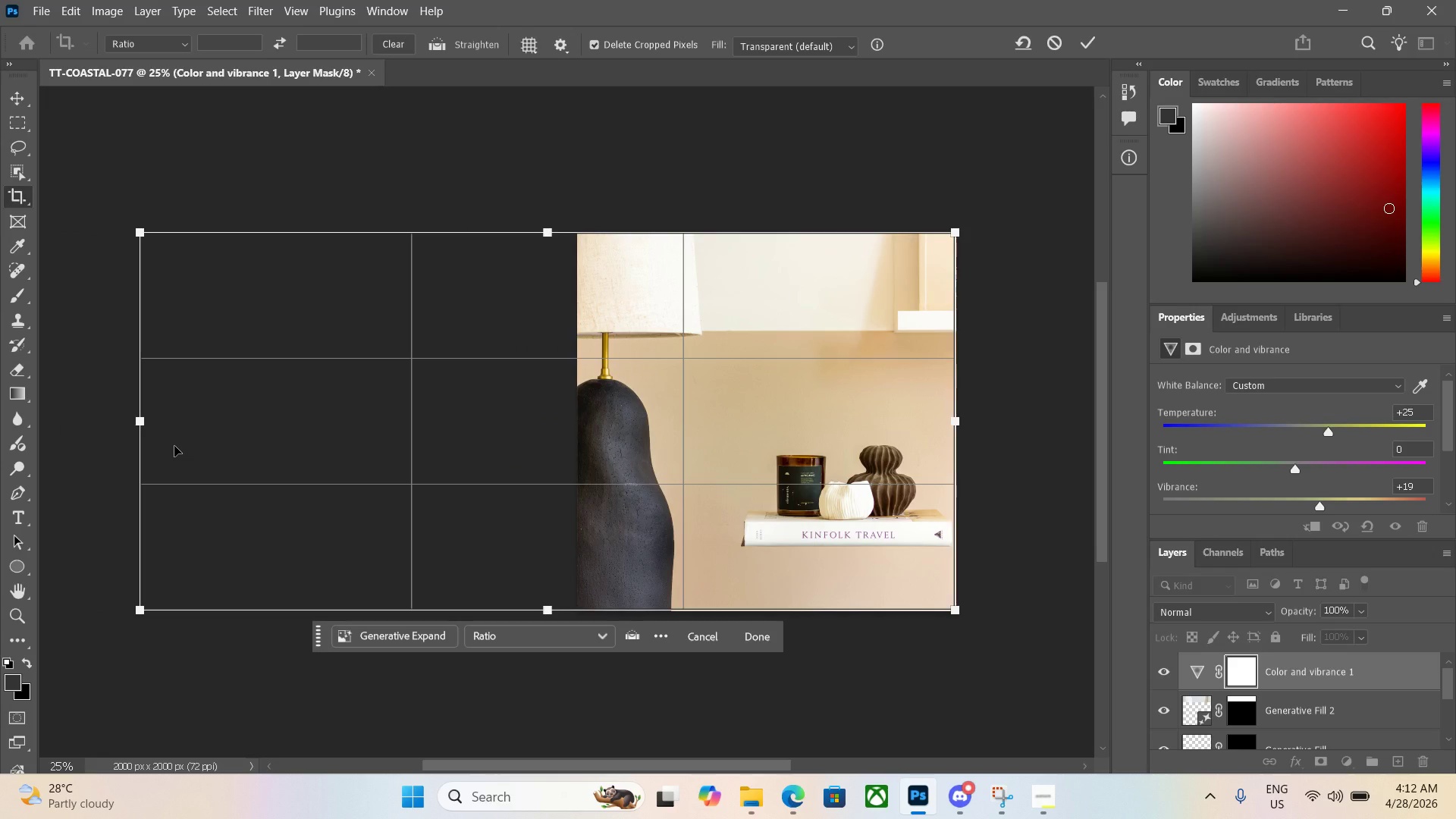 
key(Enter)
 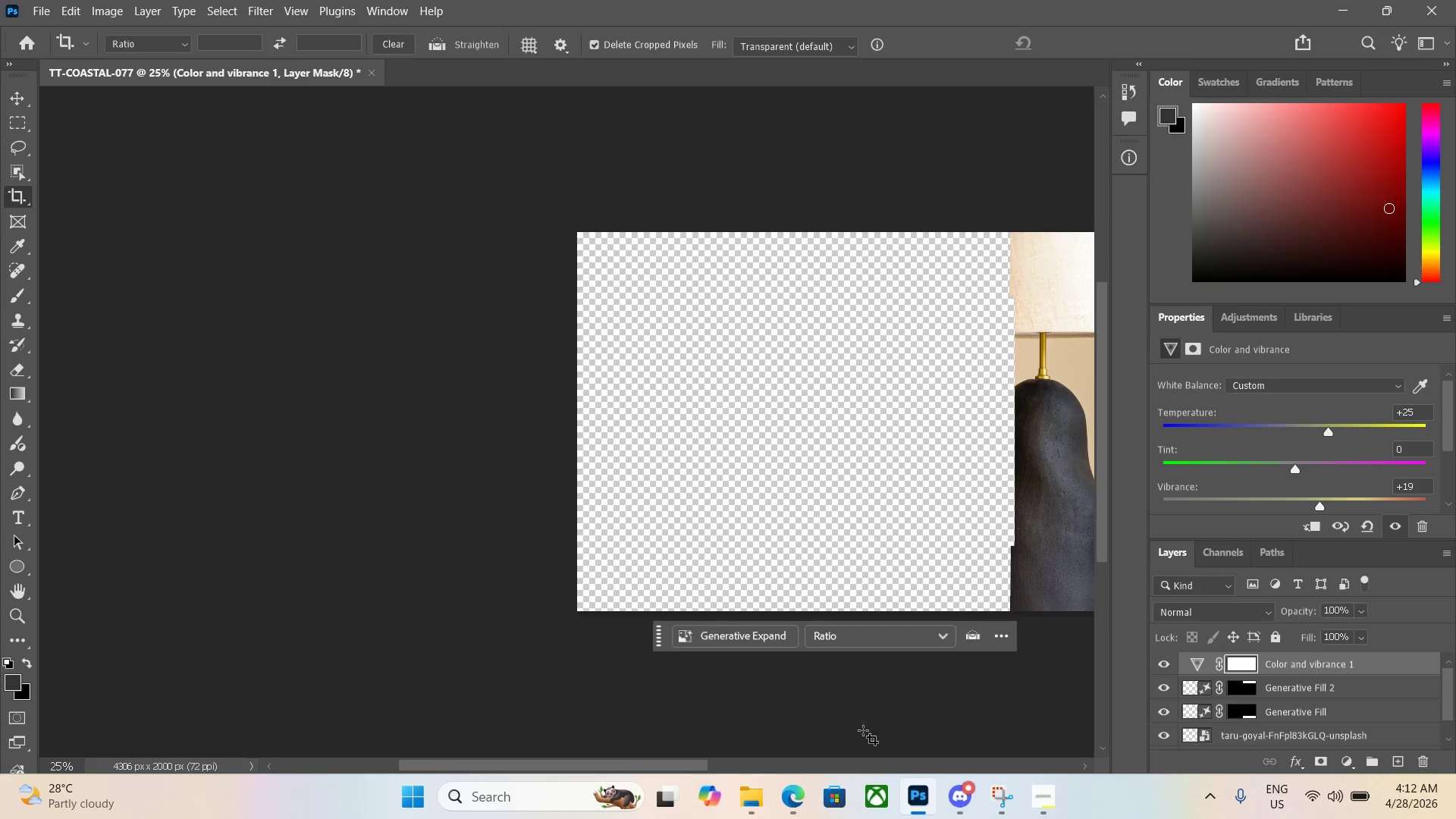 
hold_key(key=Space, duration=1.52)
 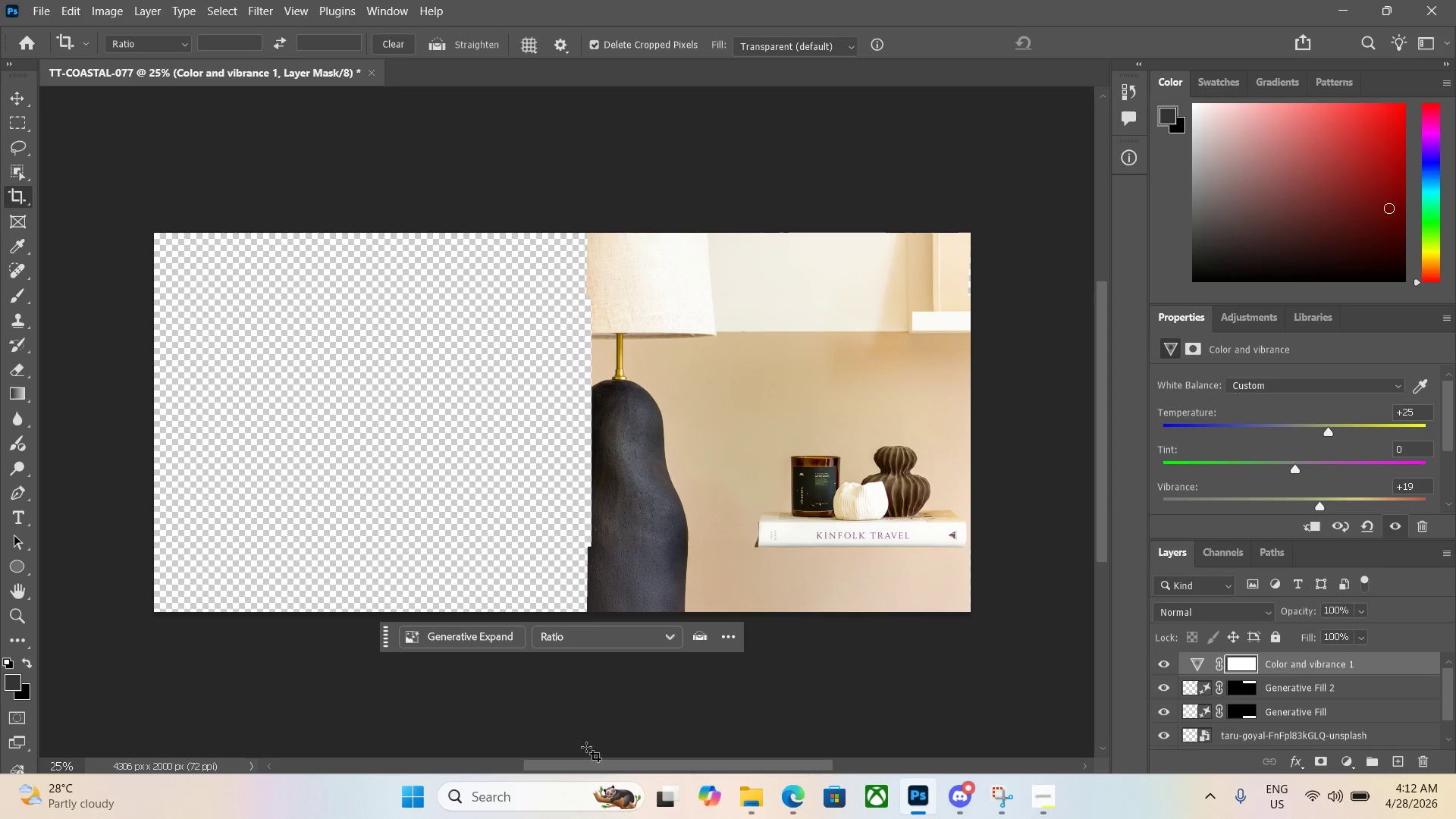 
left_click_drag(start_coordinate=[965, 726], to_coordinate=[542, 727])
 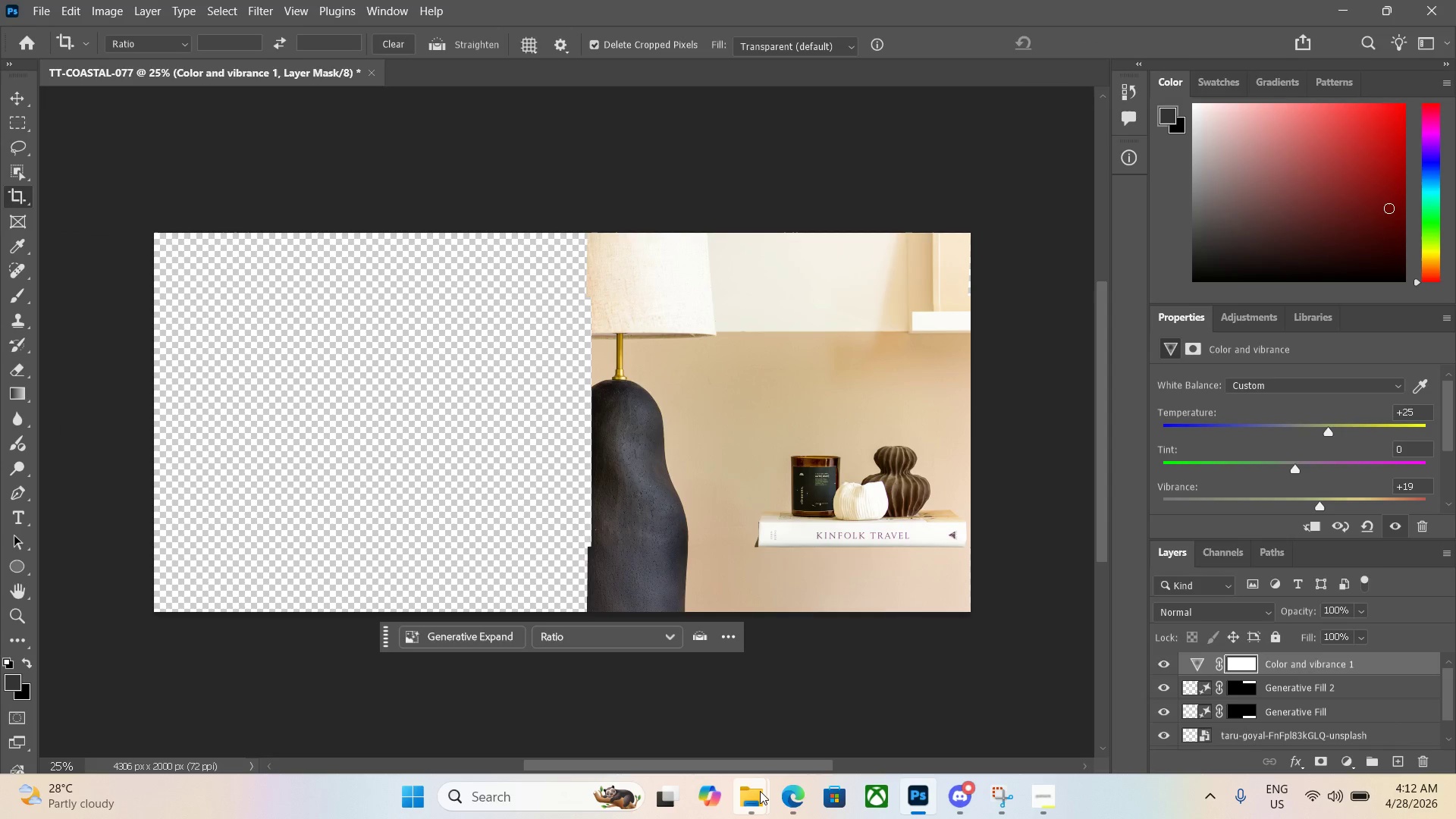 
hold_key(key=Space, duration=0.33)
 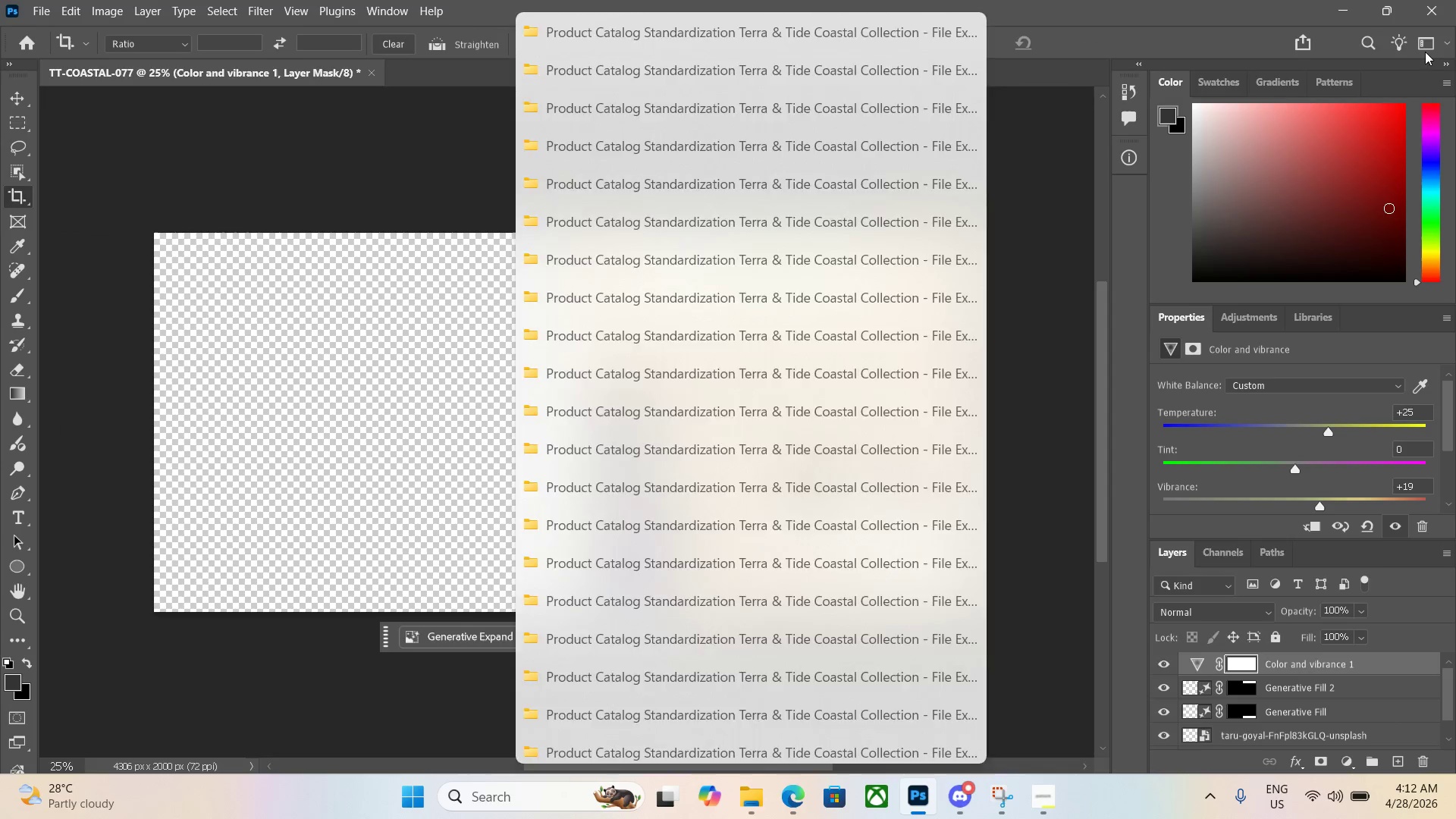 
left_click([1395, 17])
 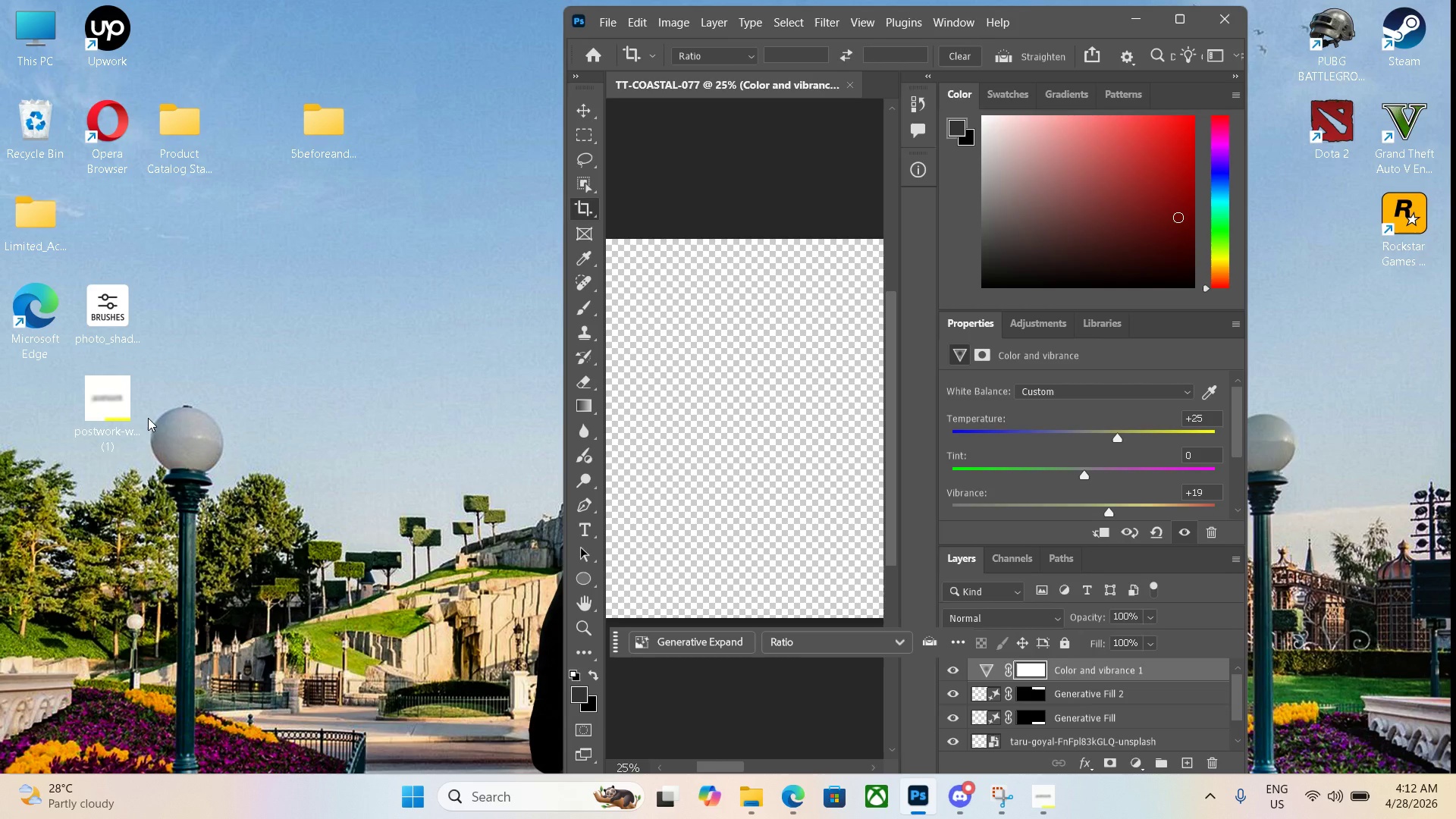 
wait(6.52)
 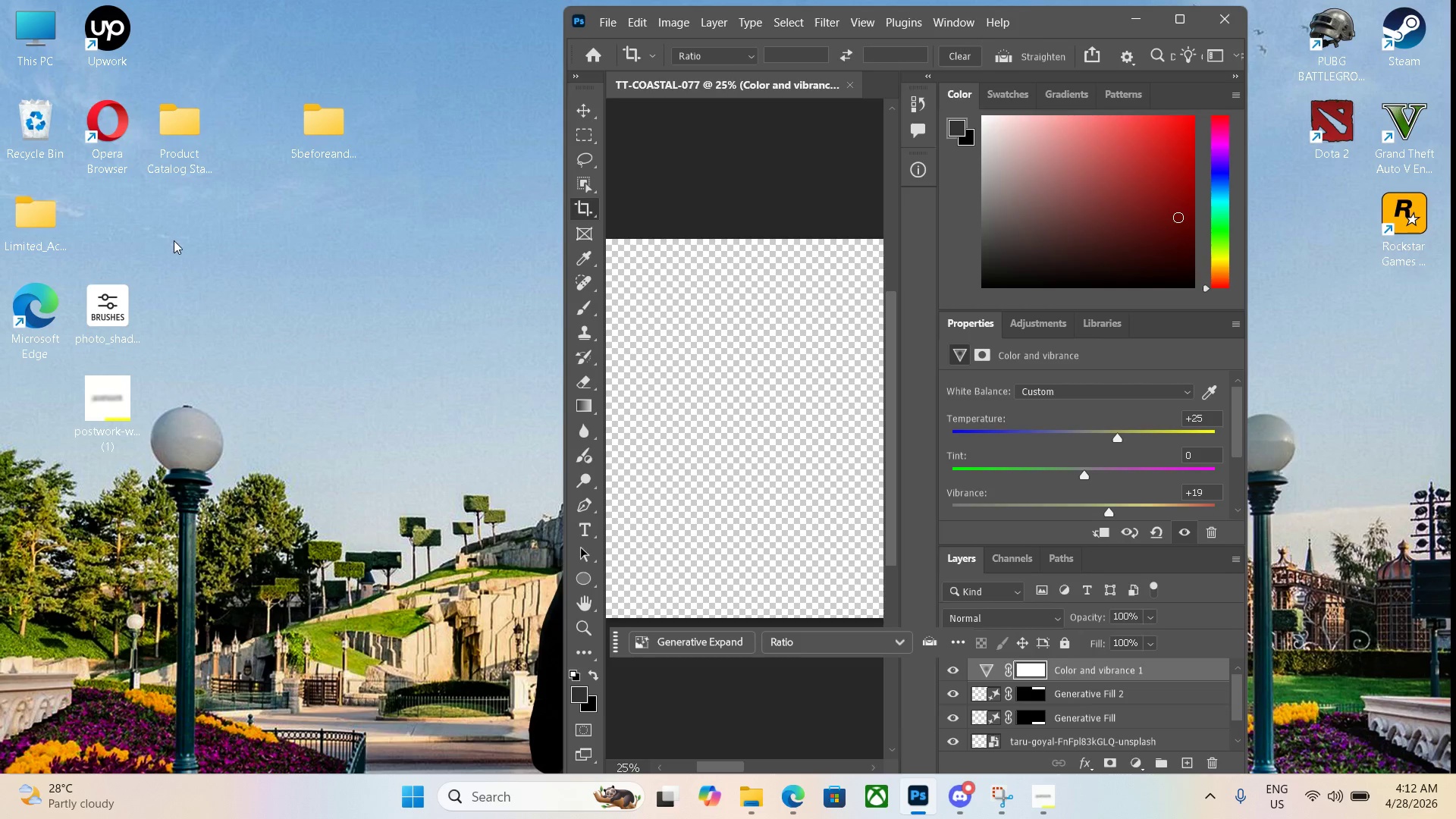 
left_click([779, 791])
 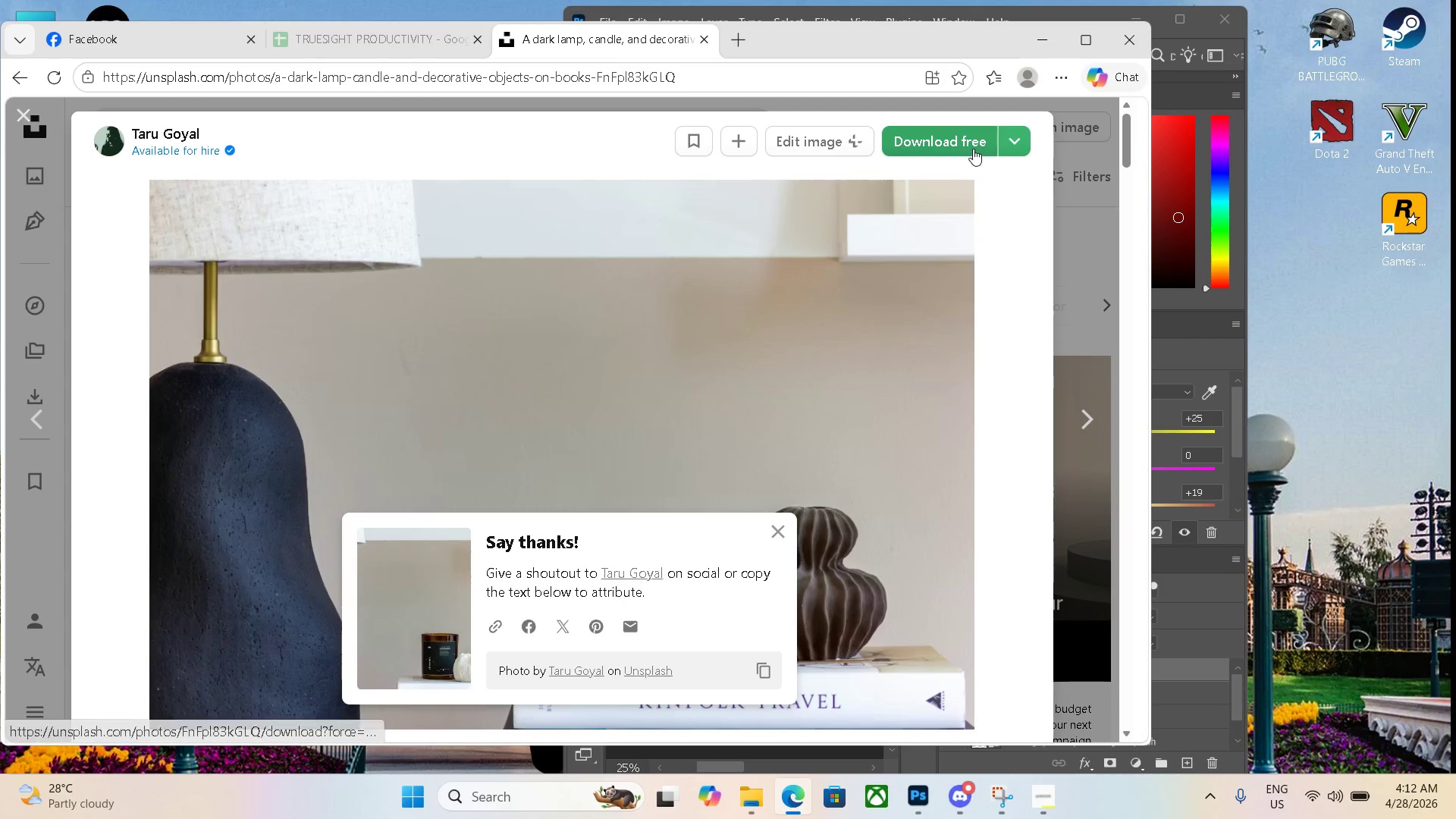 
left_click([973, 148])
 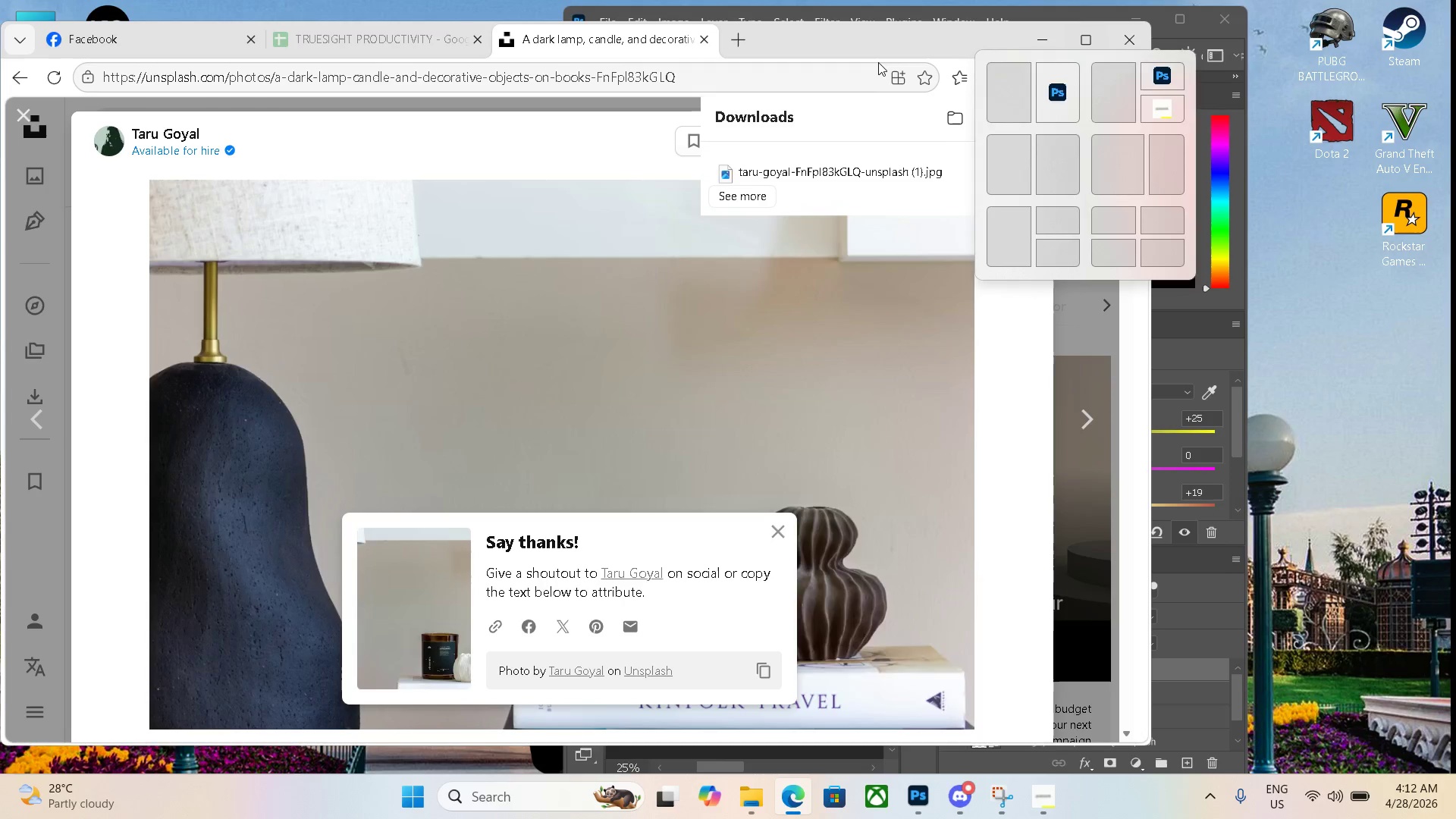 
left_click_drag(start_coordinate=[889, 46], to_coordinate=[772, 422])
 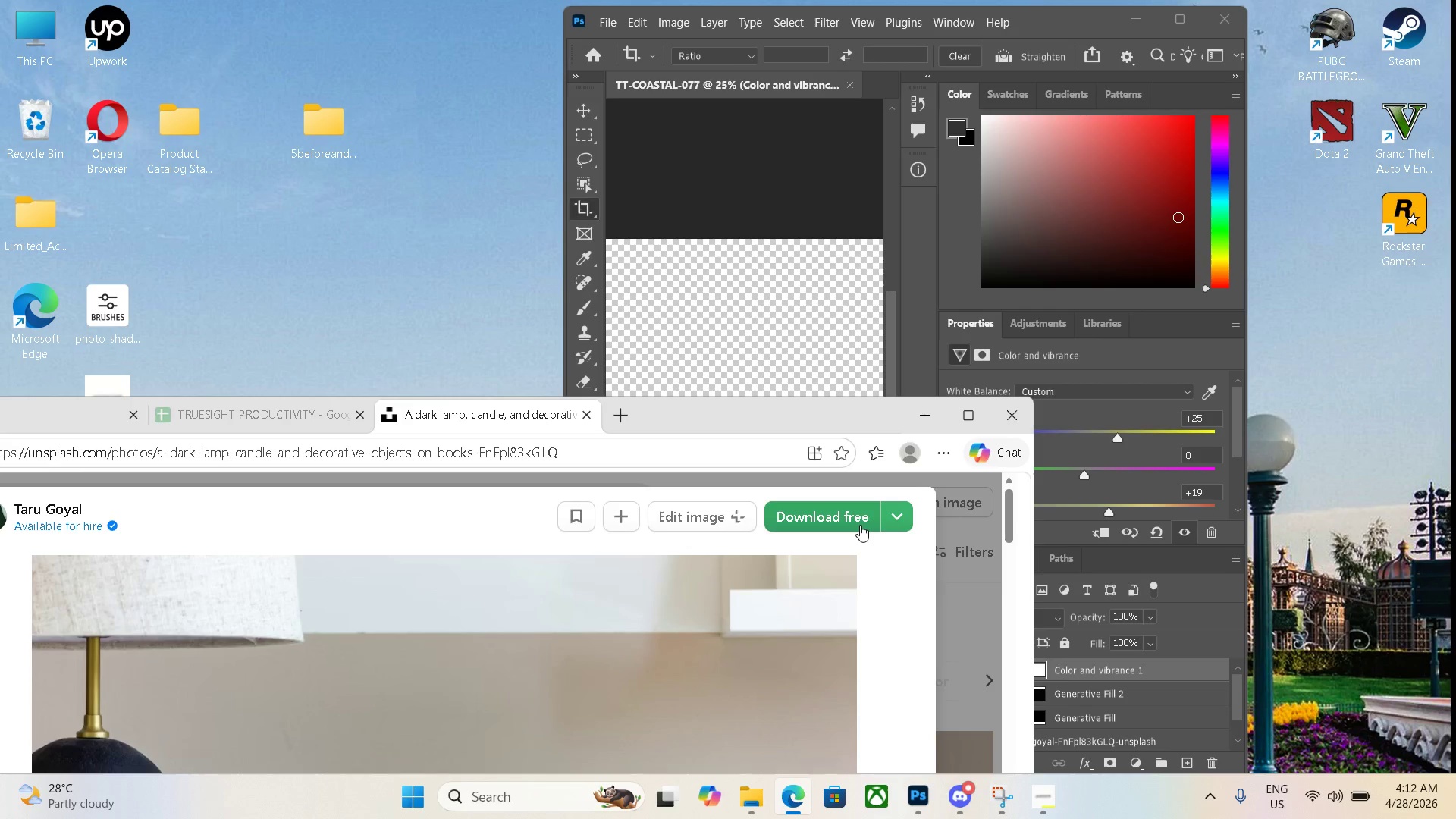 
key(Control+ControlLeft)
 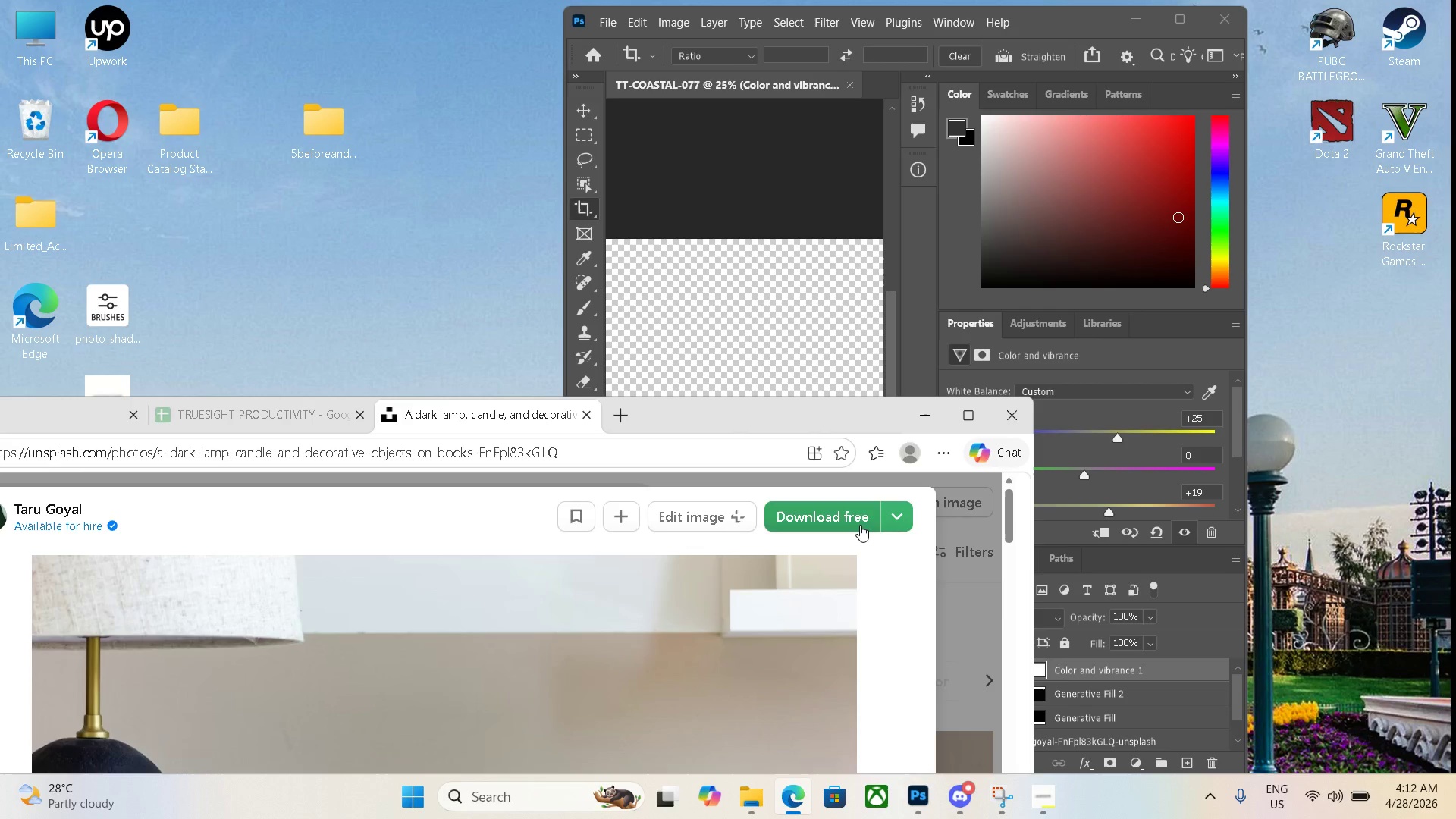 
key(Control+J)
 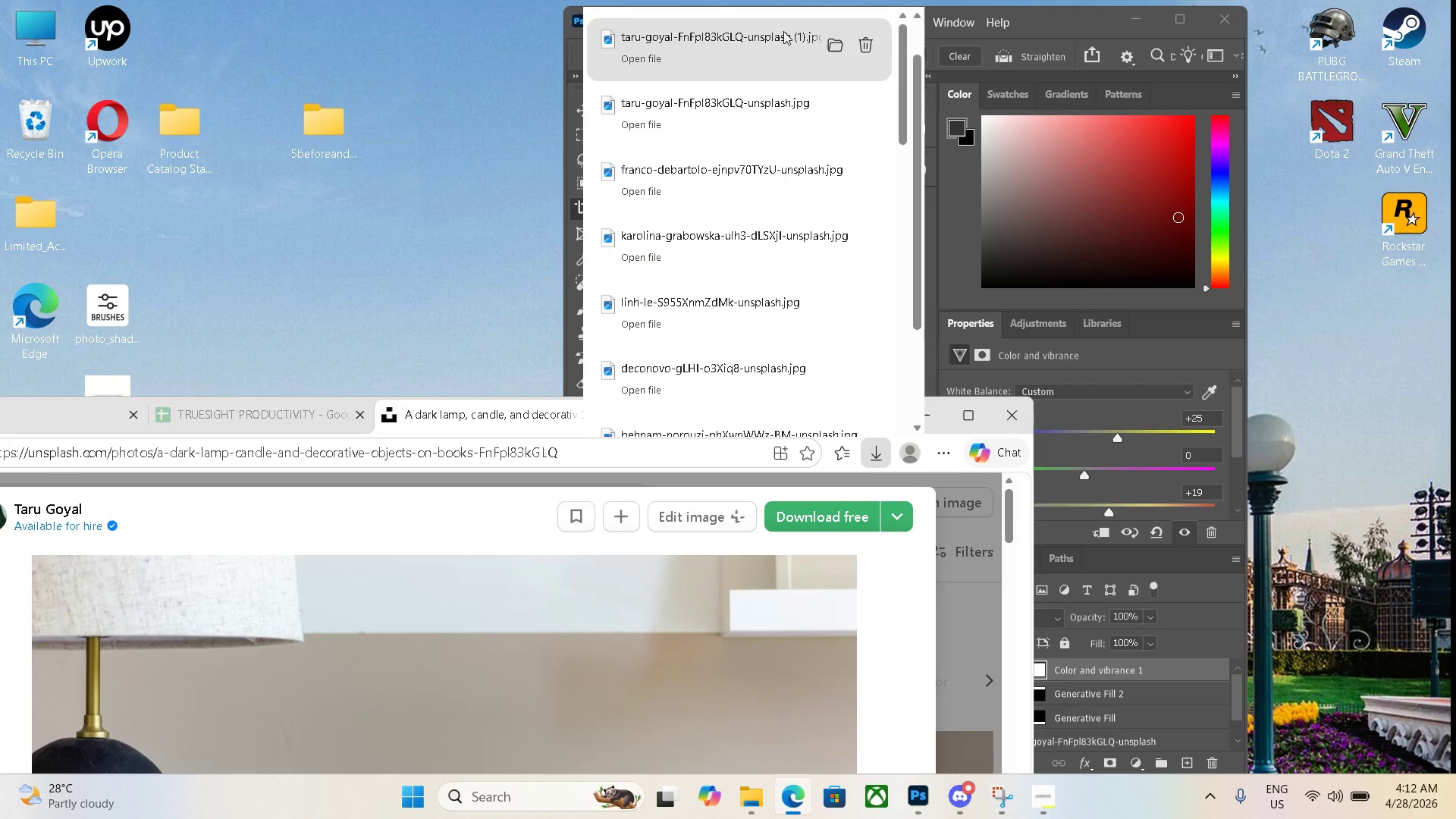 
left_click([422, 252])
 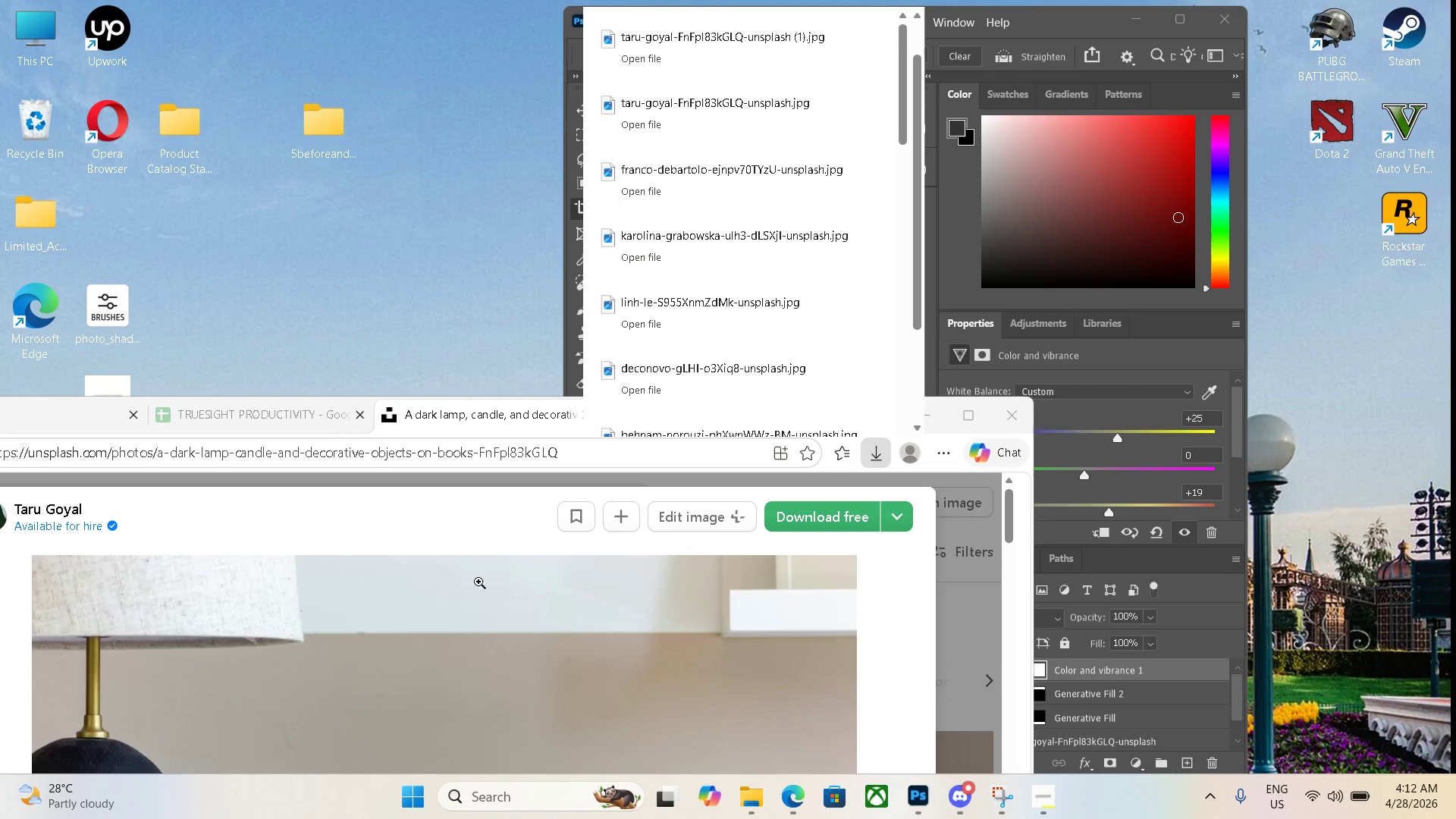 
left_click([972, 638])
 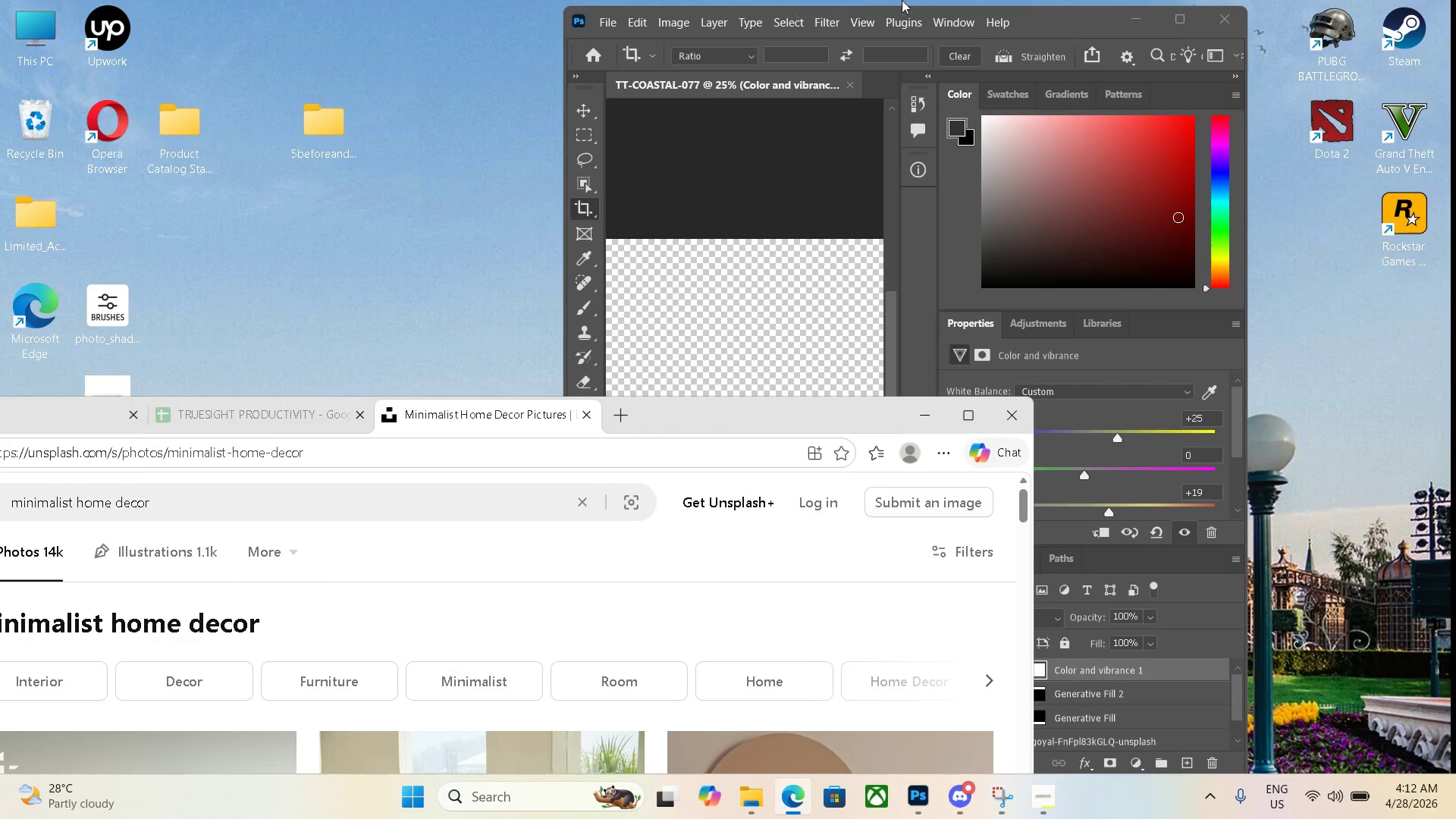 
left_click_drag(start_coordinate=[1073, 12], to_coordinate=[1354, 268])
 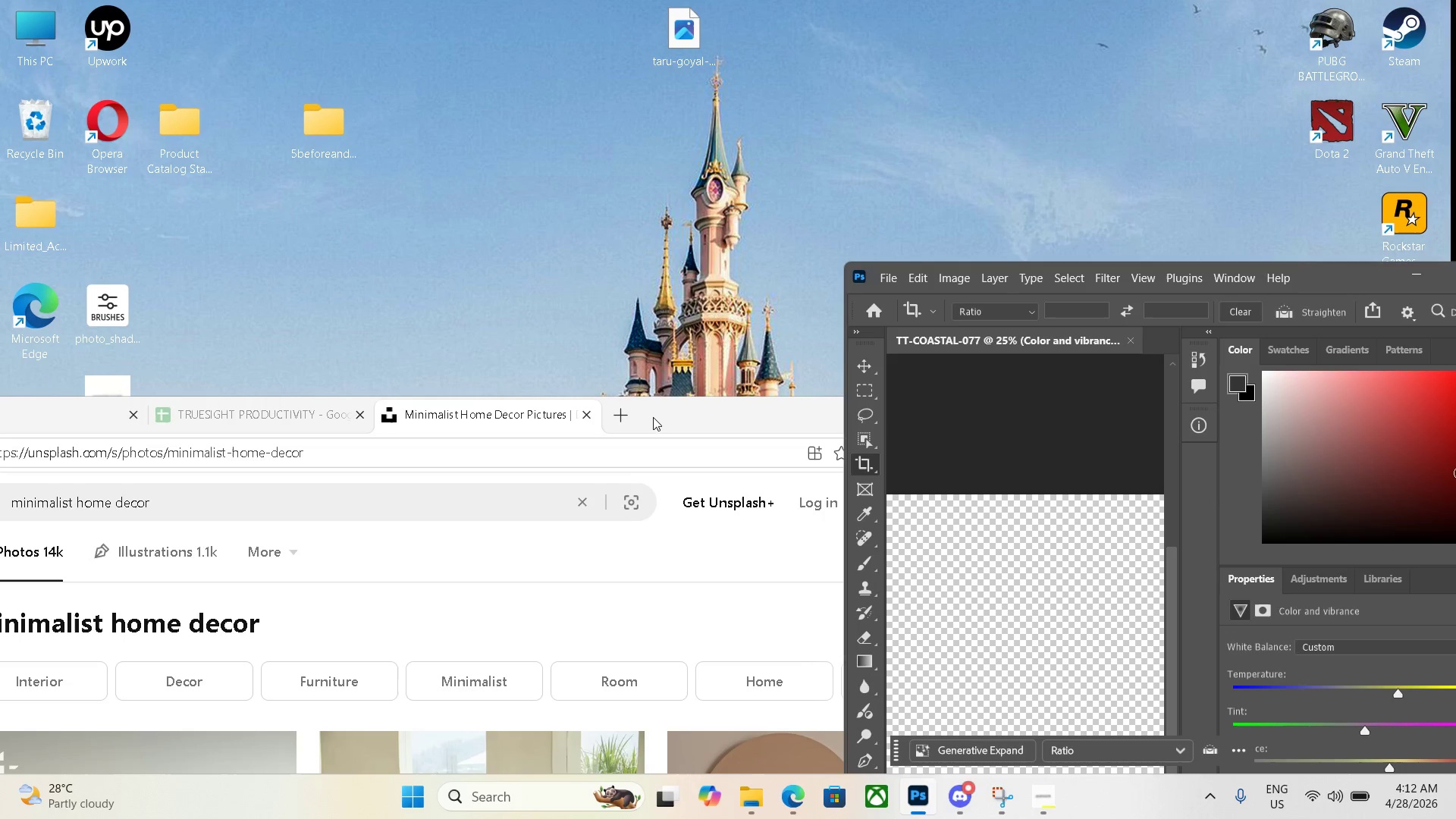 
left_click_drag(start_coordinate=[661, 416], to_coordinate=[524, 180])
 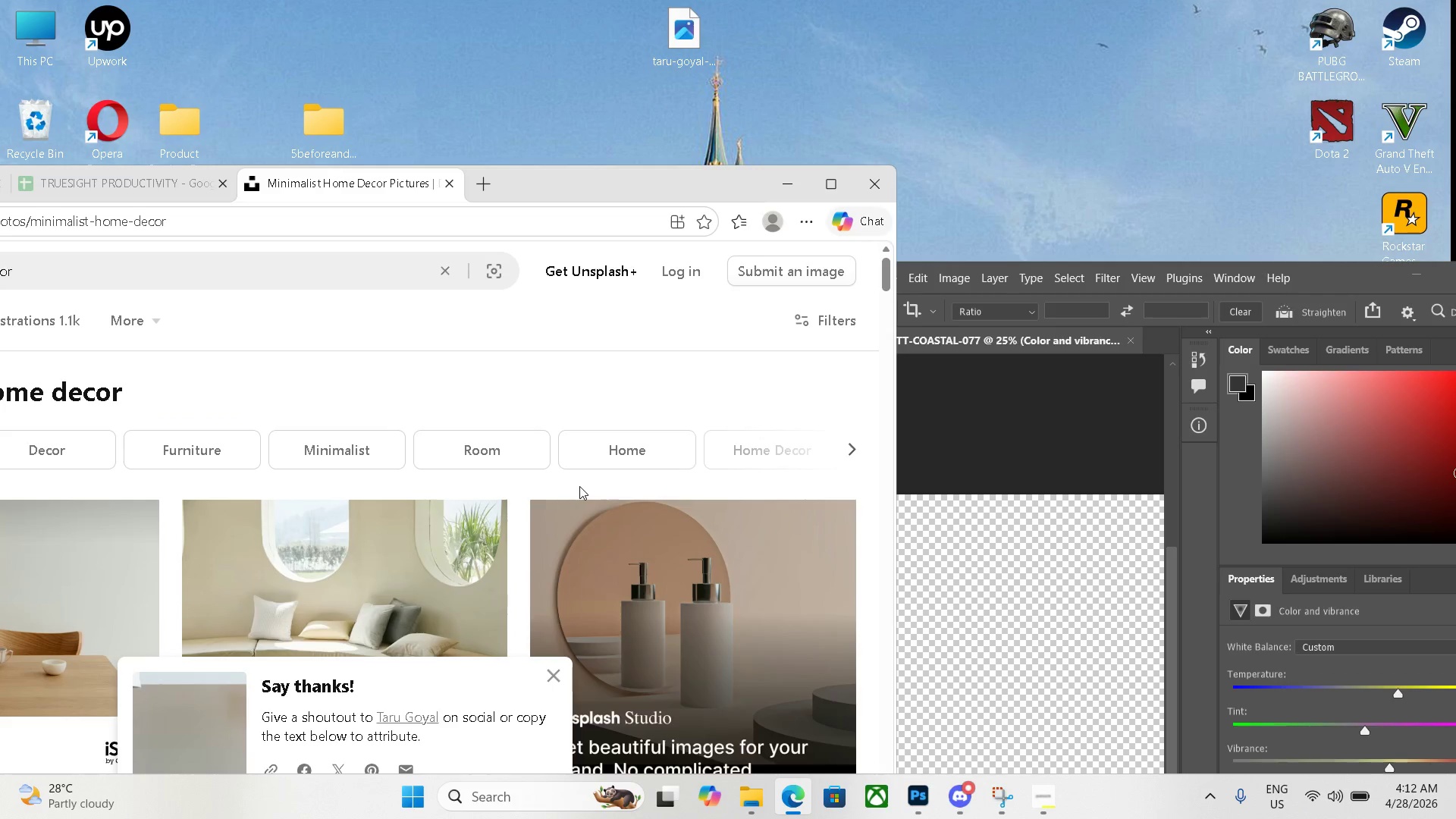 
key(Control+J)
 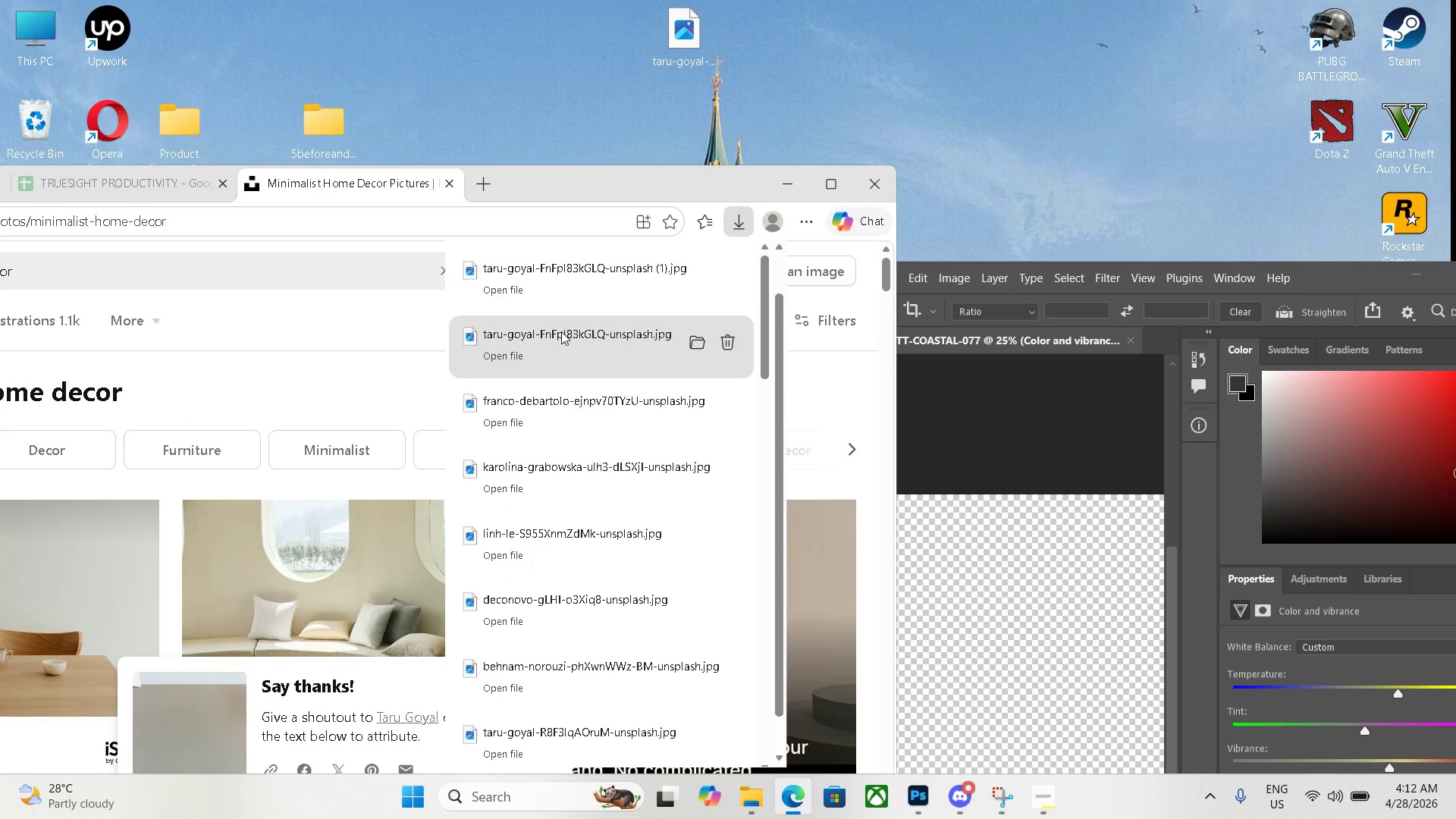 
scroll: coordinate [590, 285], scroll_direction: up, amount: 5.0
 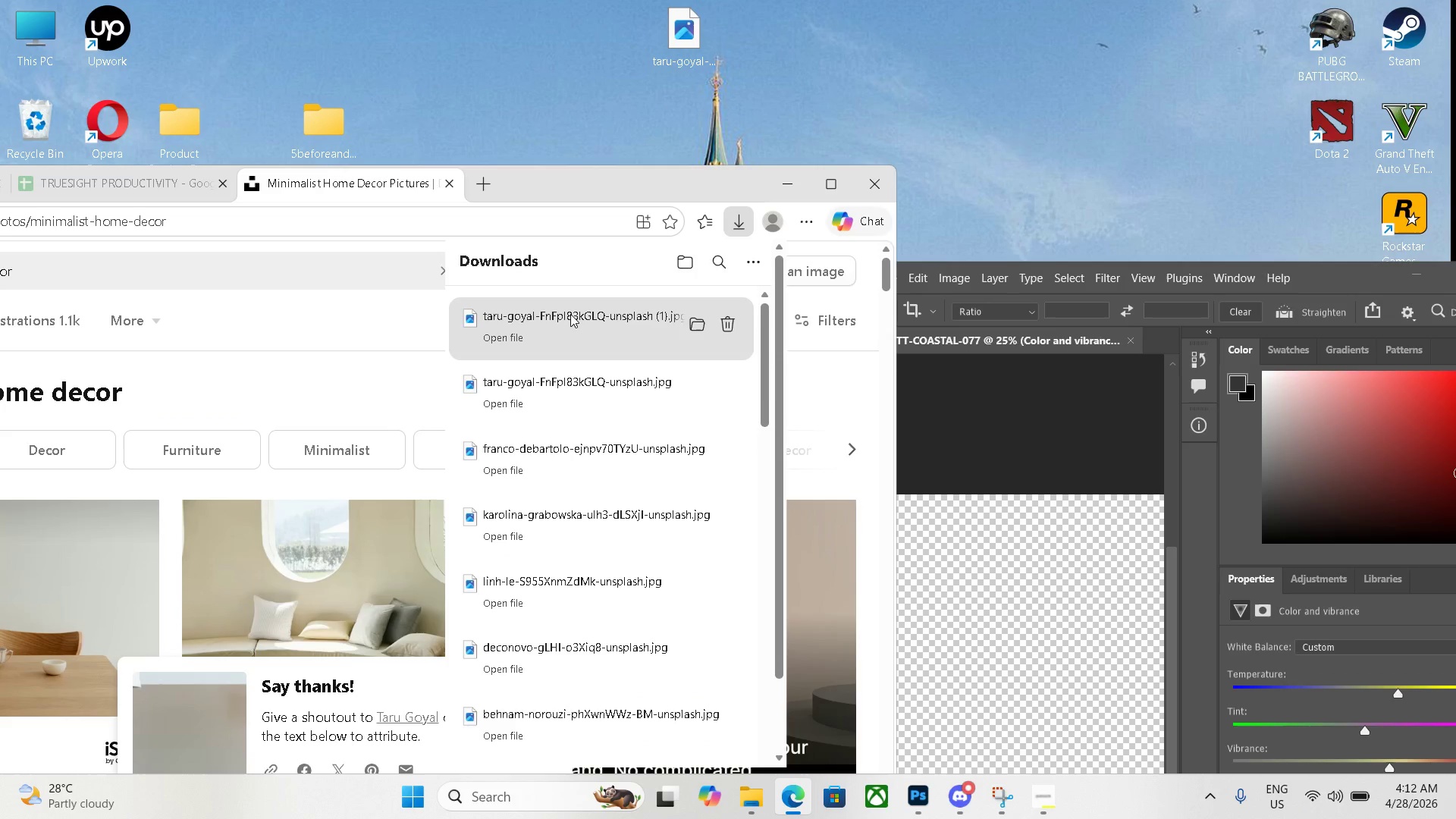 
left_click_drag(start_coordinate=[570, 313], to_coordinate=[989, 603])
 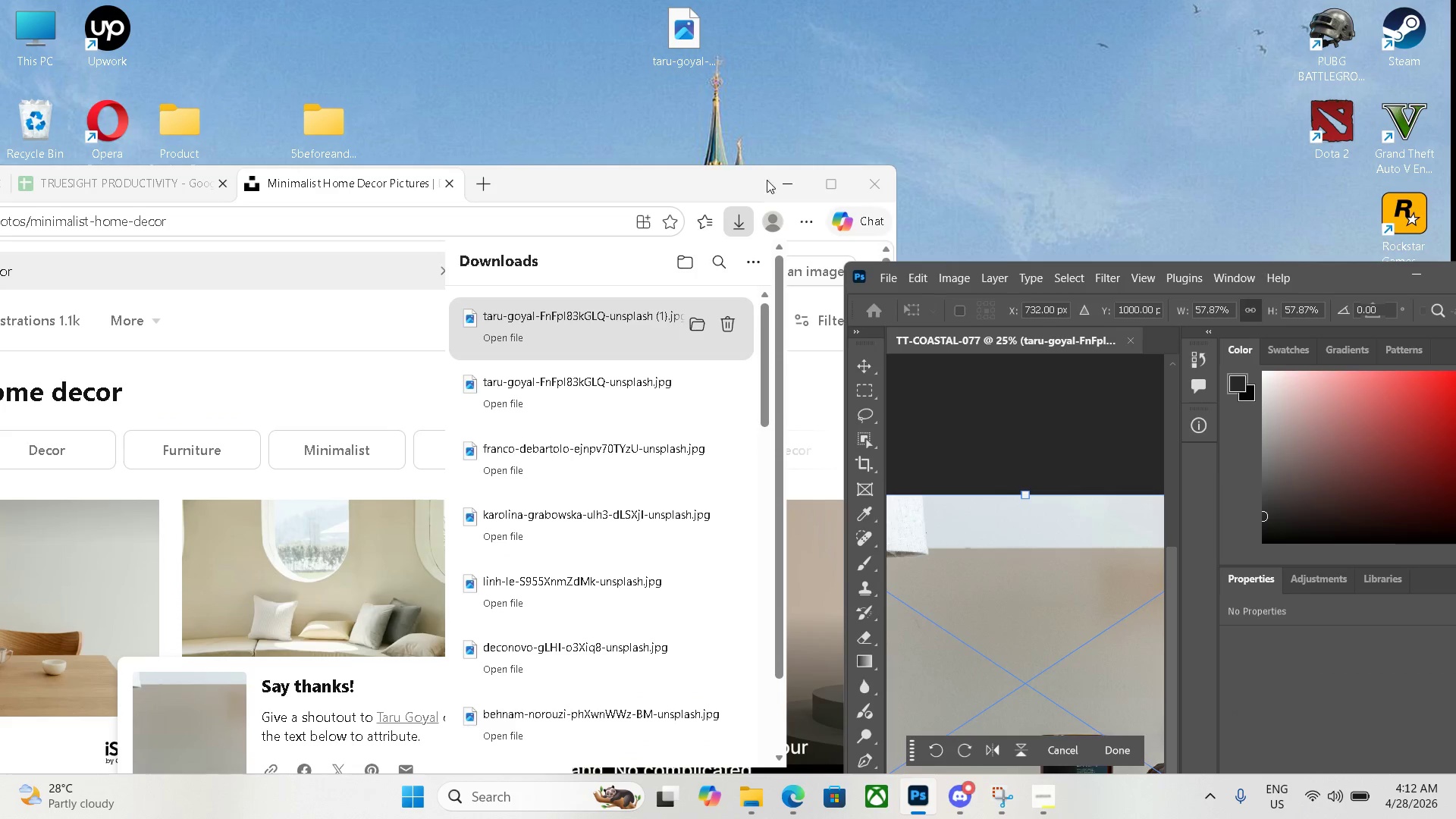 
left_click([769, 182])
 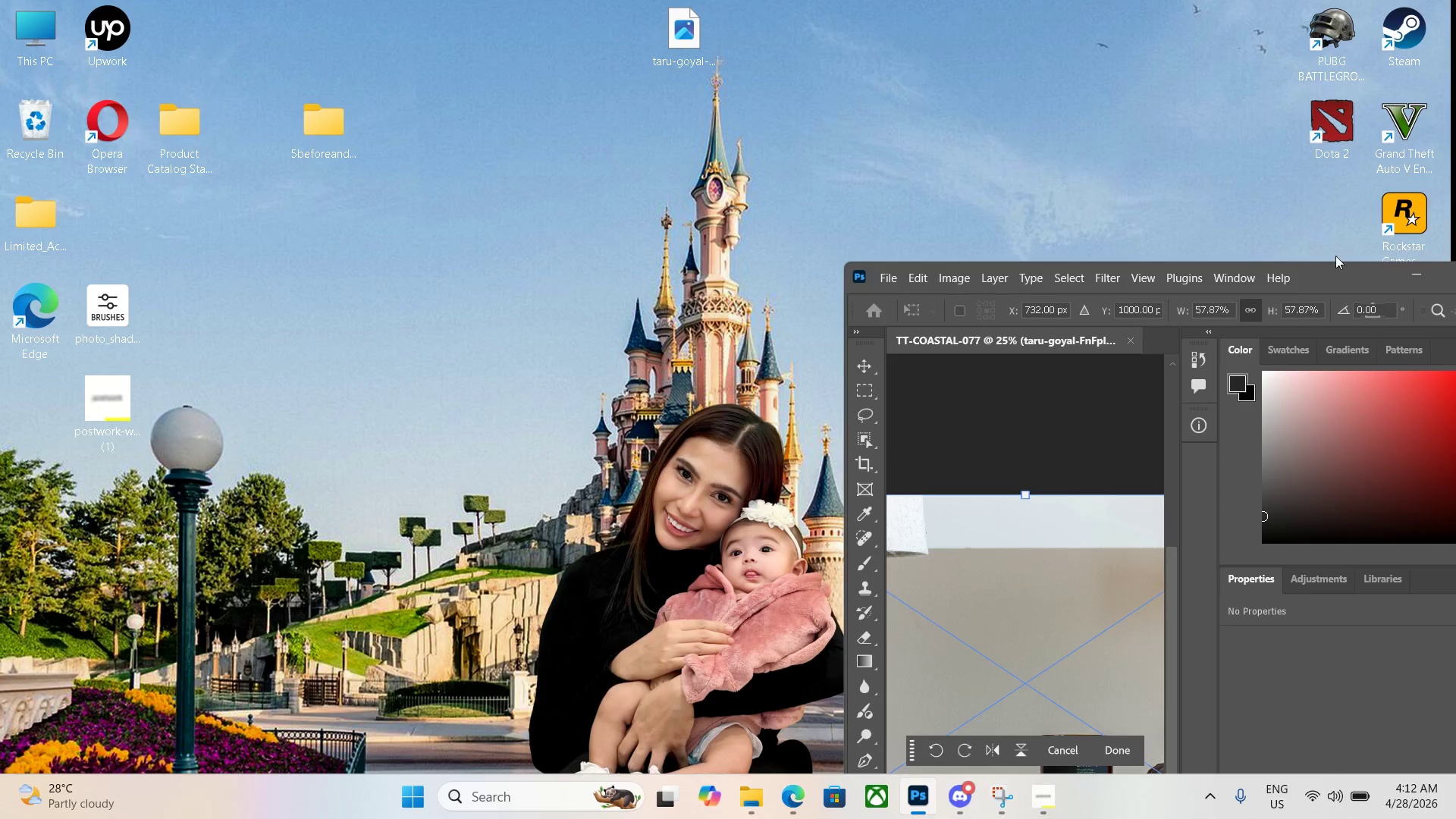 
left_click_drag(start_coordinate=[1329, 275], to_coordinate=[824, 102])
 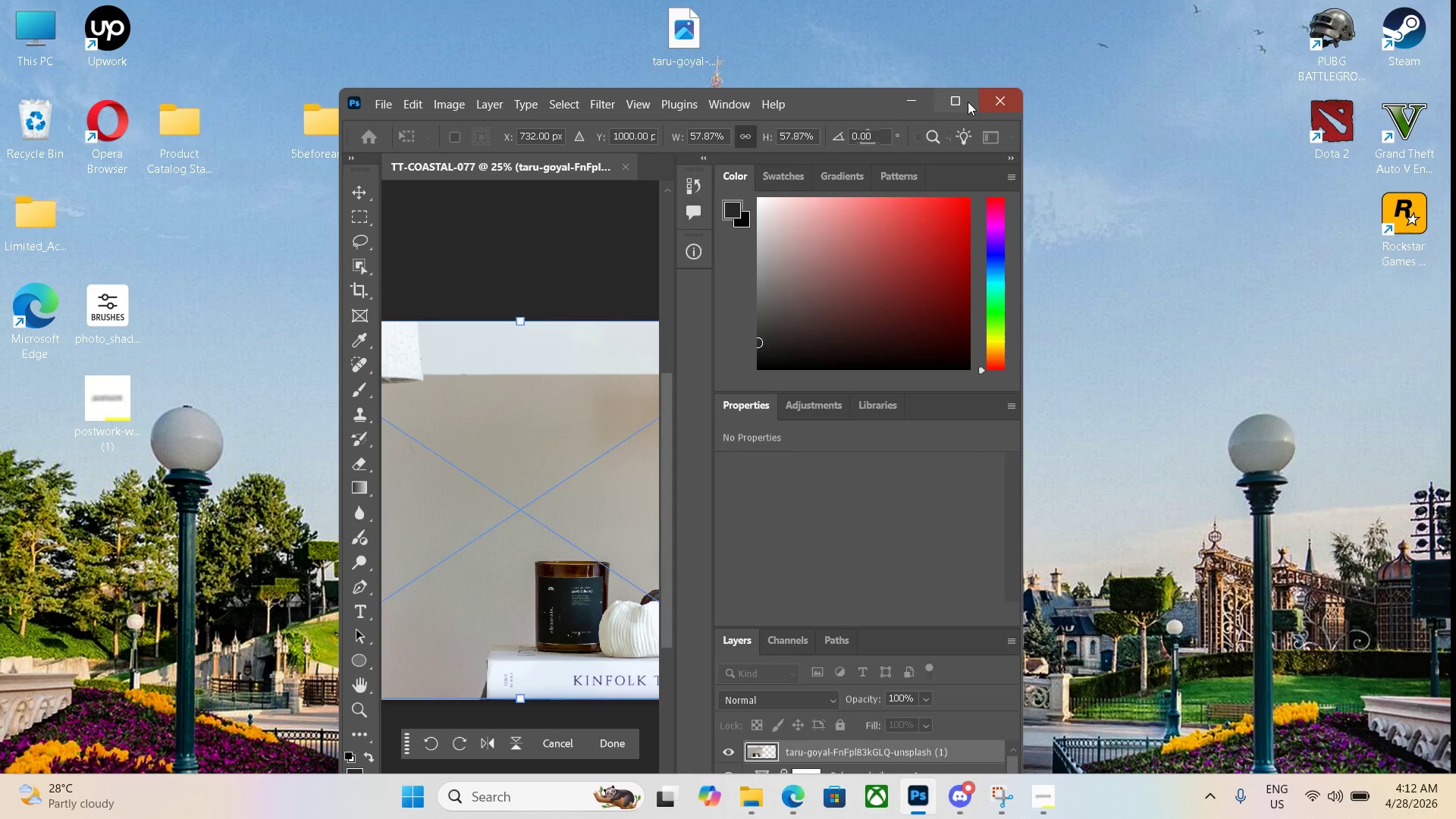 
left_click([957, 102])
 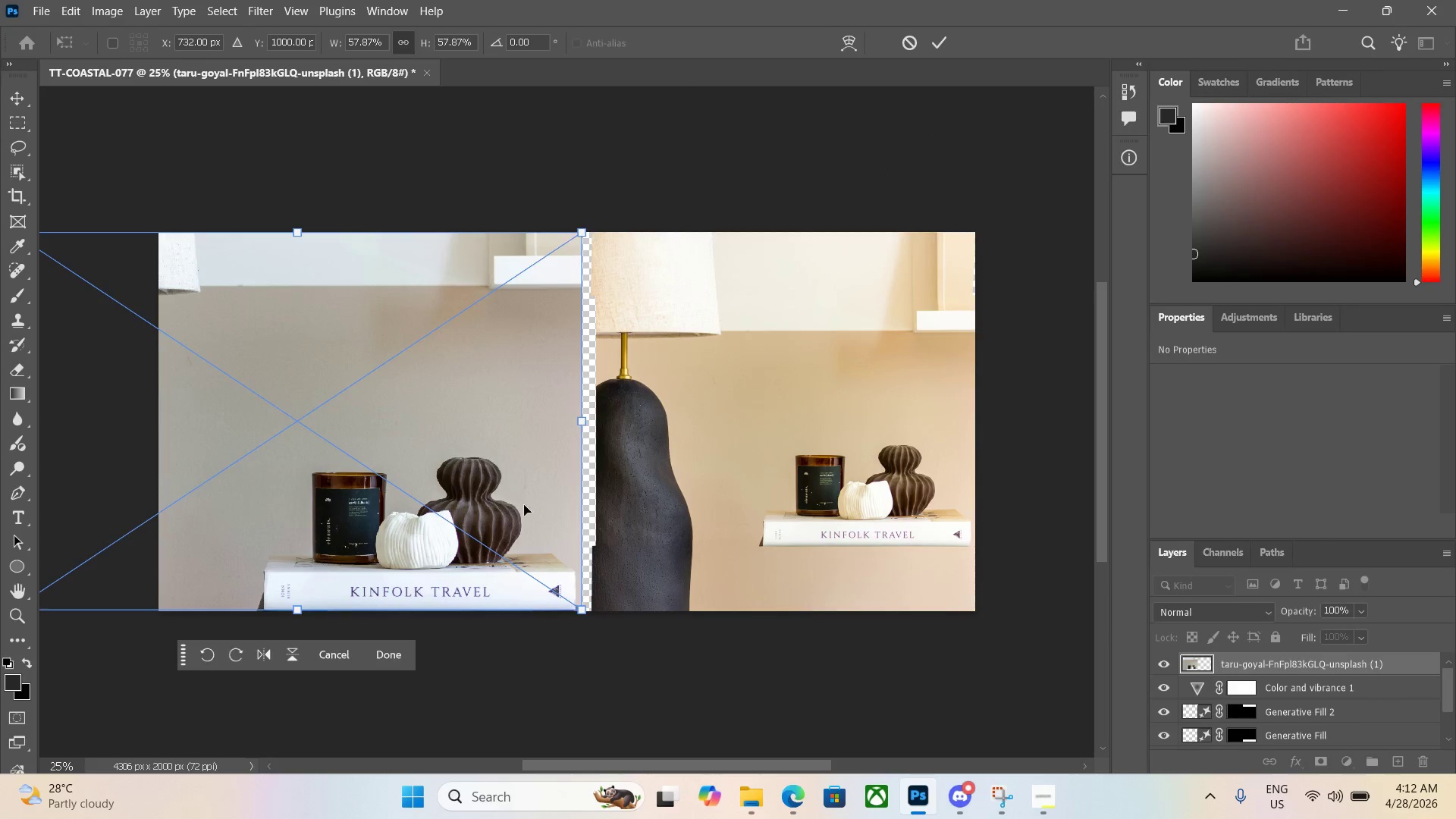 
left_click_drag(start_coordinate=[488, 494], to_coordinate=[526, 491])
 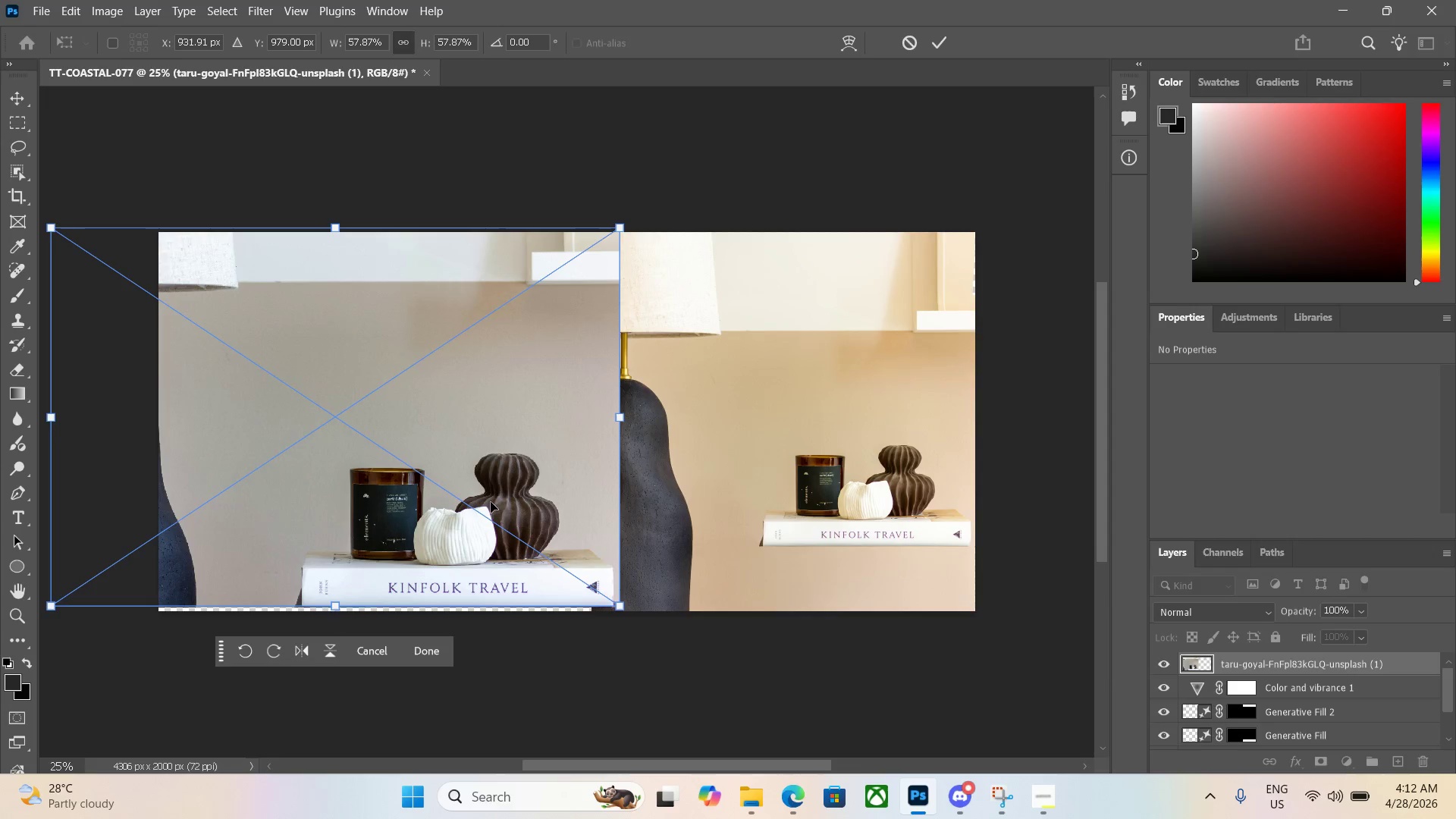 
left_click_drag(start_coordinate=[620, 419], to_coordinate=[604, 414])
 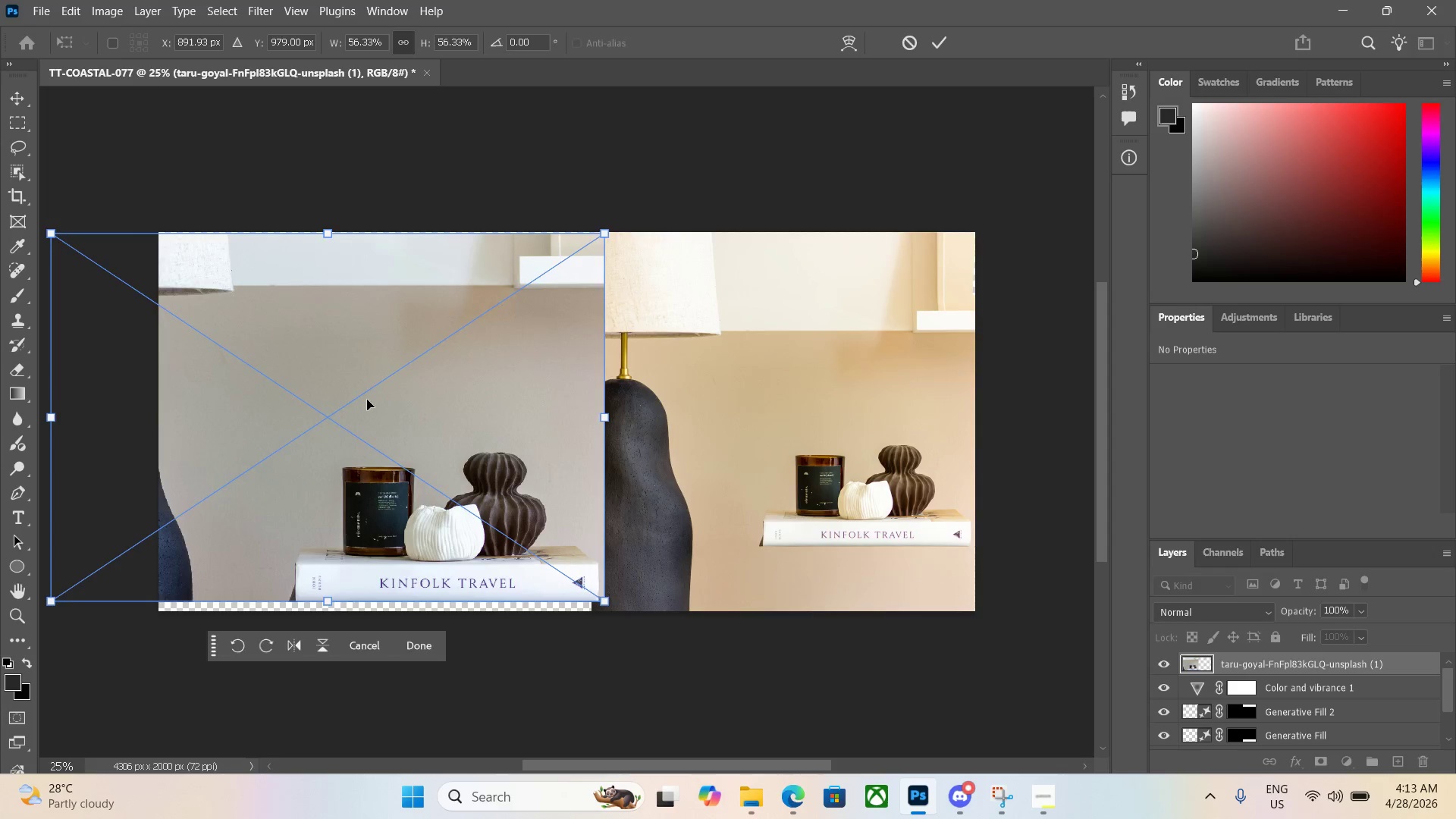 
left_click_drag(start_coordinate=[373, 402], to_coordinate=[70, 634])
 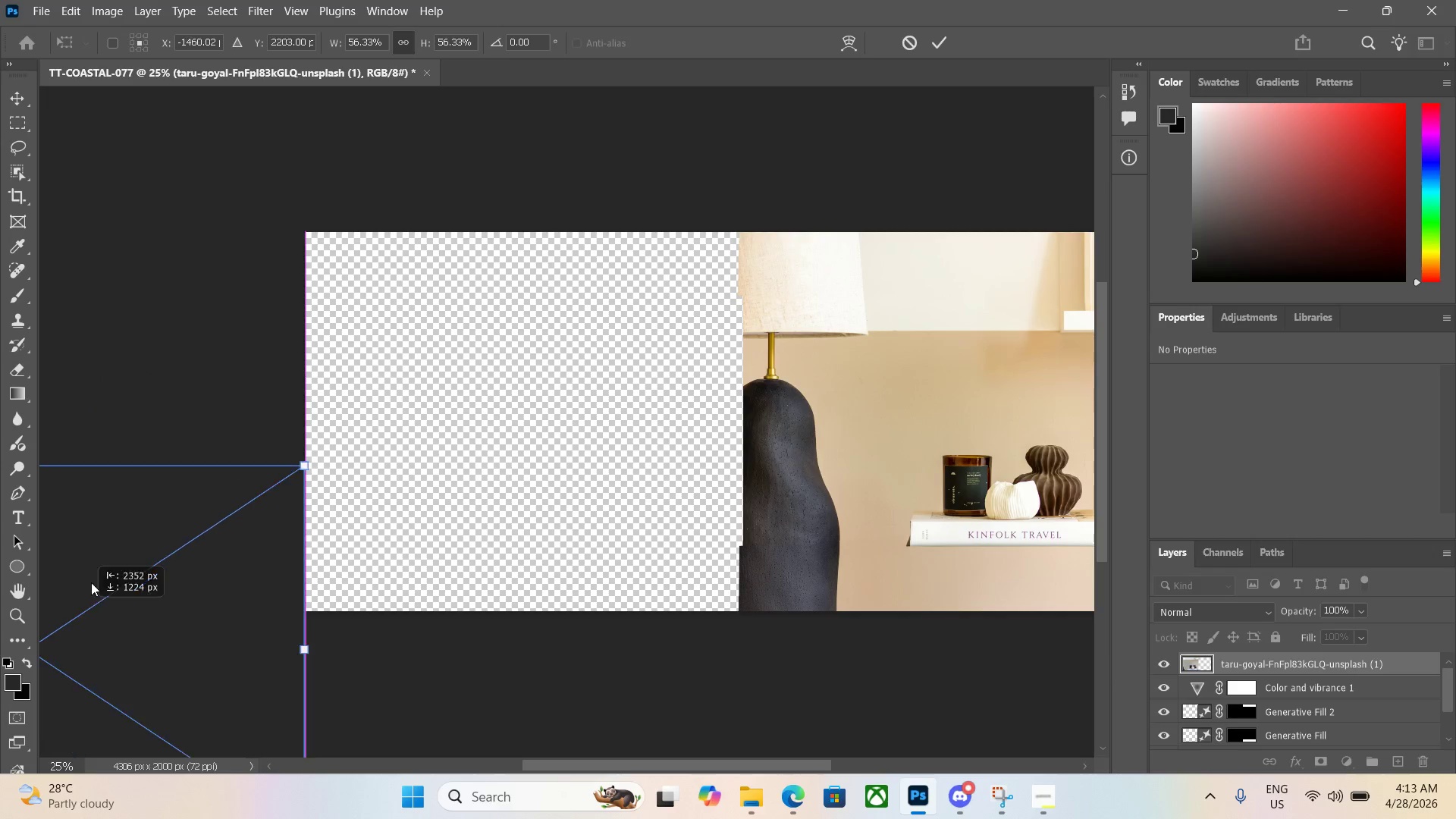 
left_click_drag(start_coordinate=[93, 577], to_coordinate=[127, 541])
 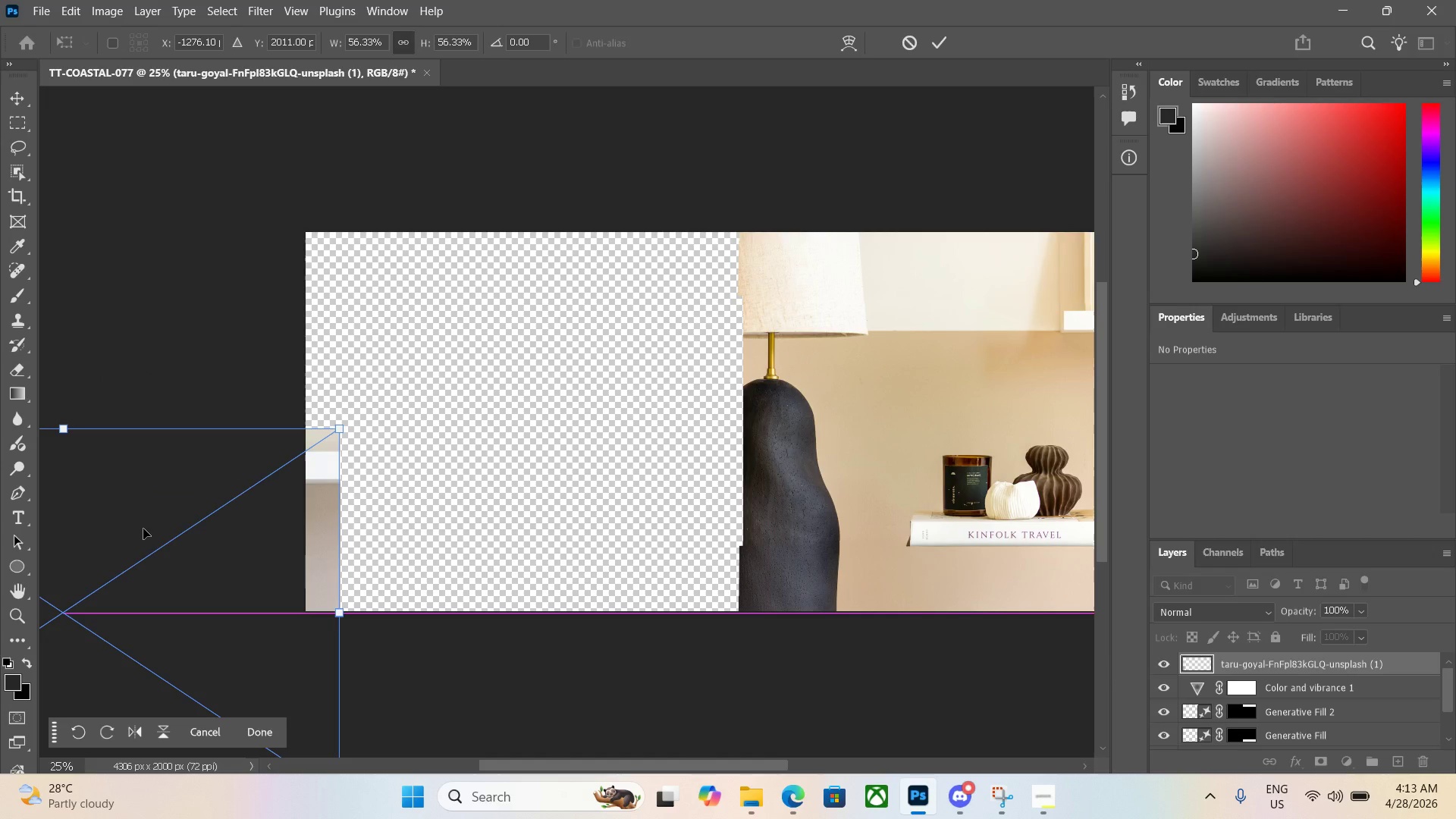 
left_click([477, 359])
 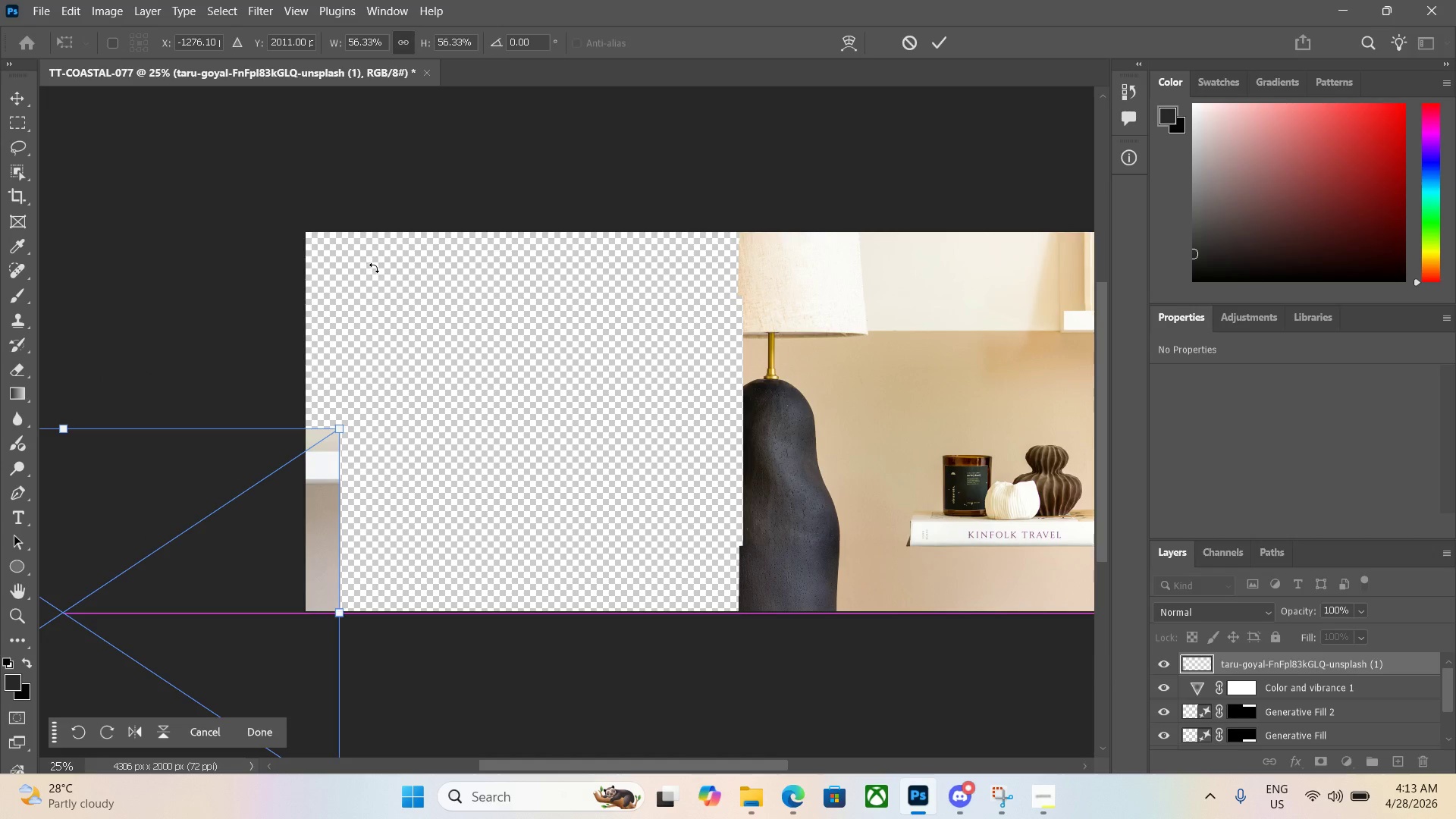 
key(C)
 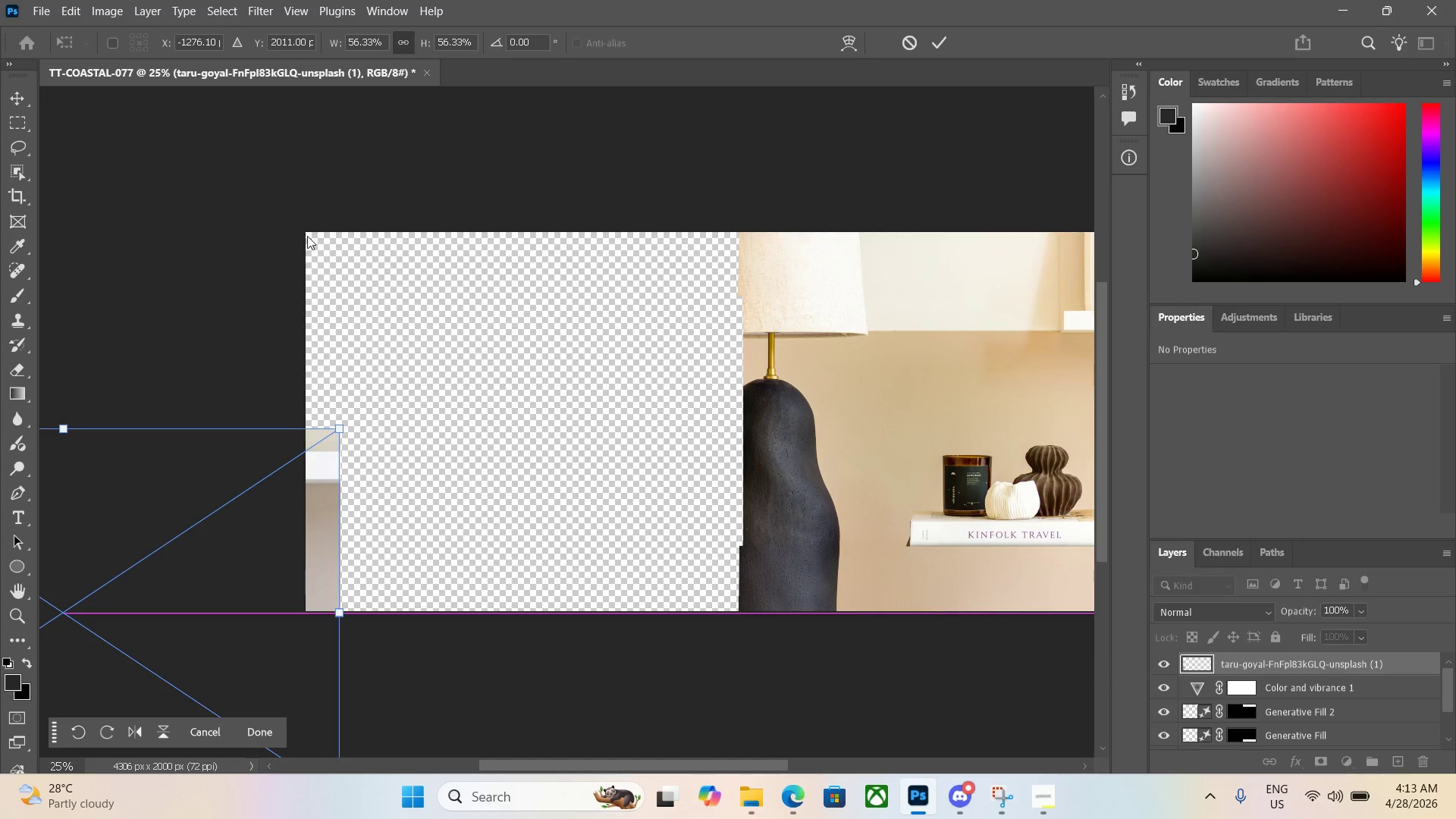 
left_click_drag(start_coordinate=[305, 234], to_coordinate=[351, 232])
 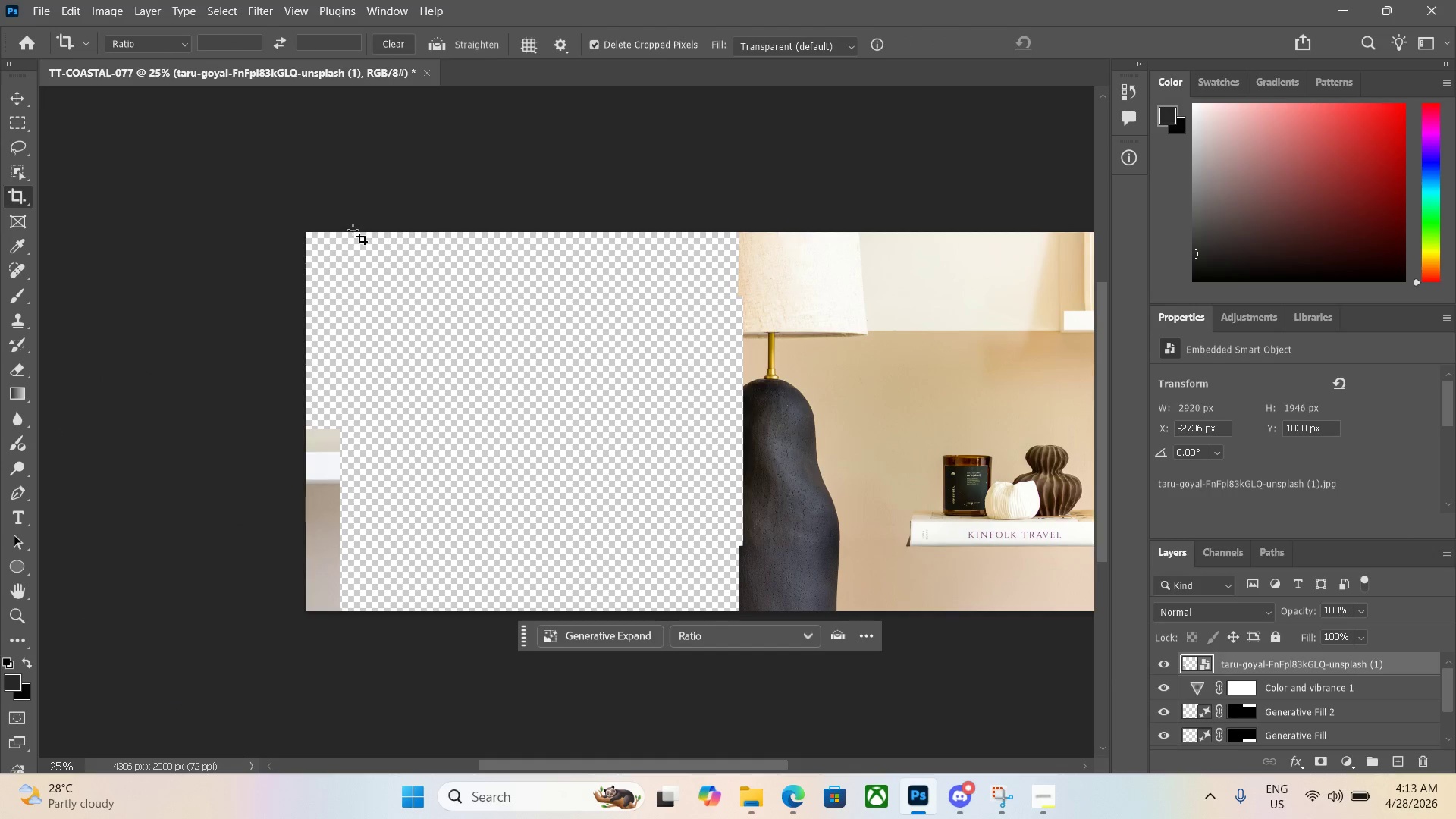 
key(C)
 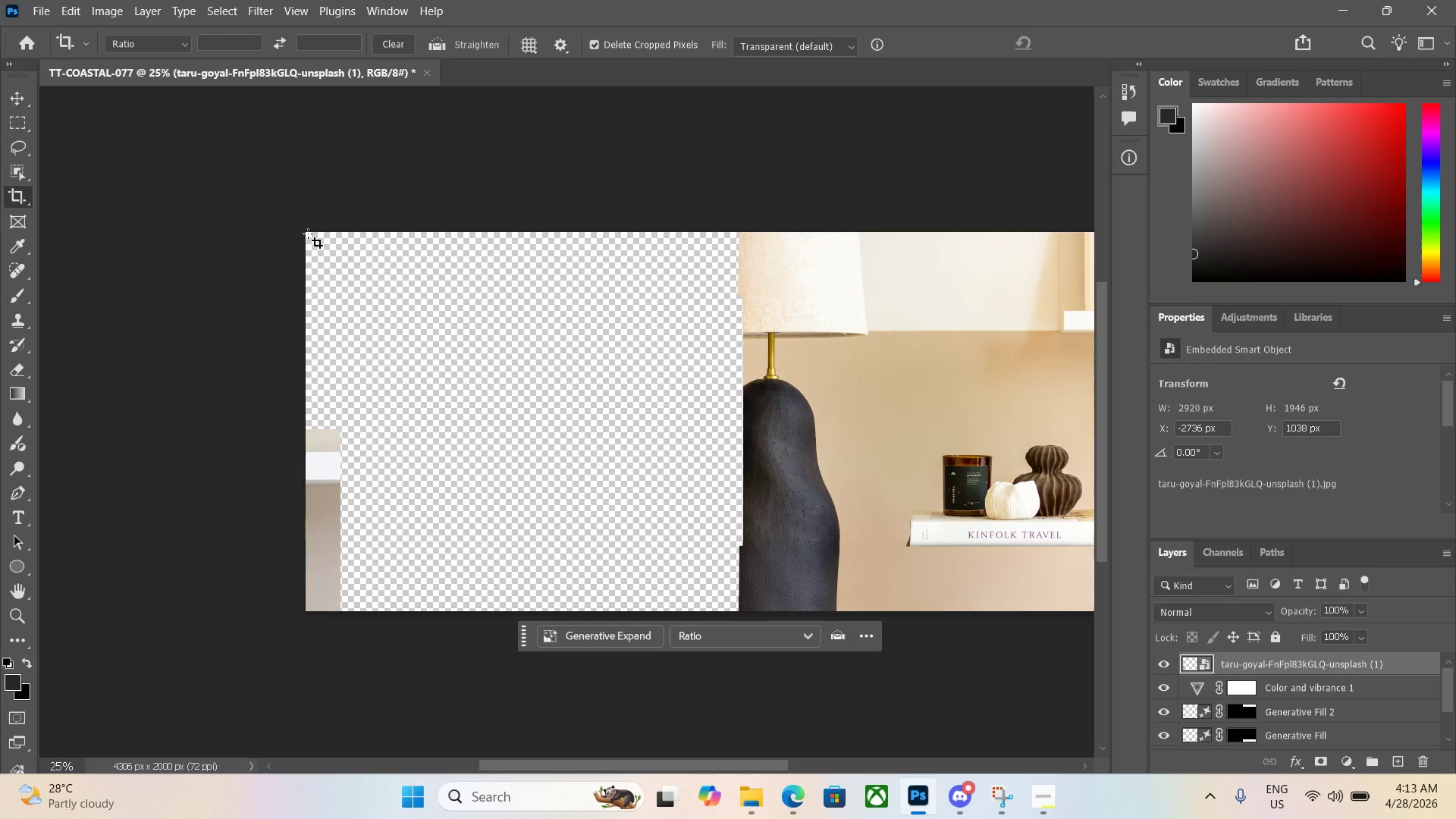 
left_click_drag(start_coordinate=[305, 231], to_coordinate=[1058, 667])
 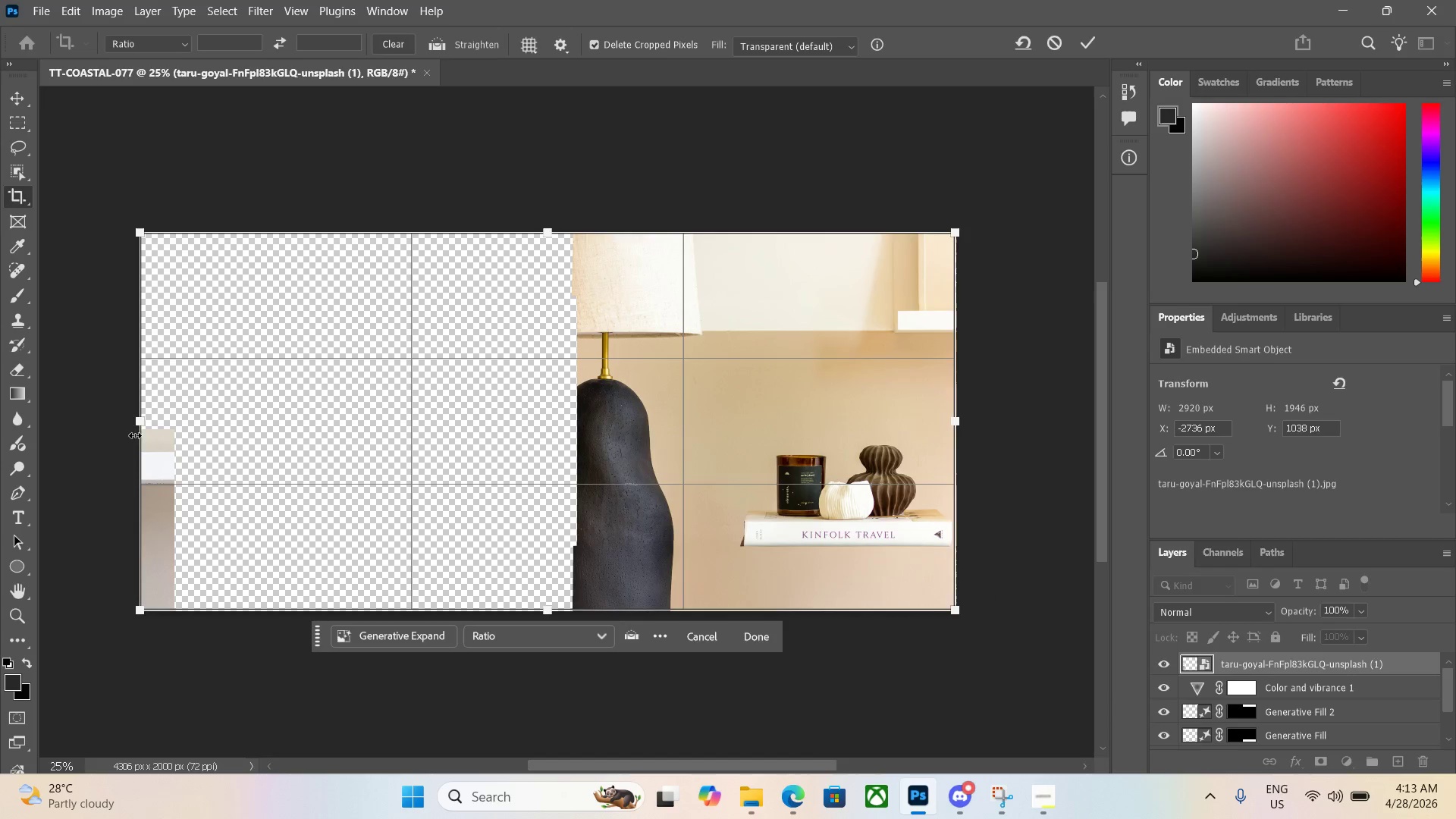 
left_click_drag(start_coordinate=[138, 419], to_coordinate=[111, 445])
 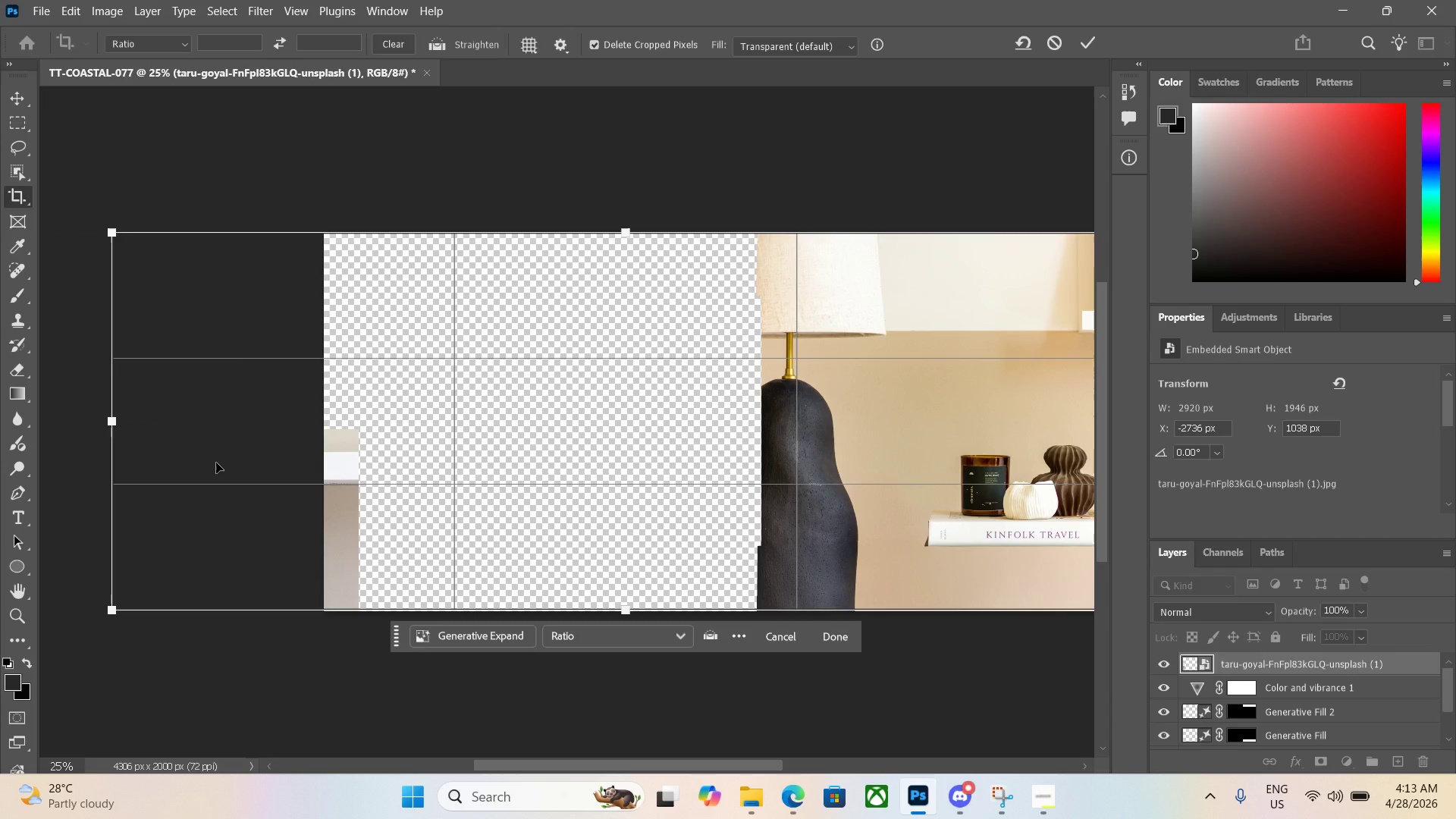 
key(Enter)
 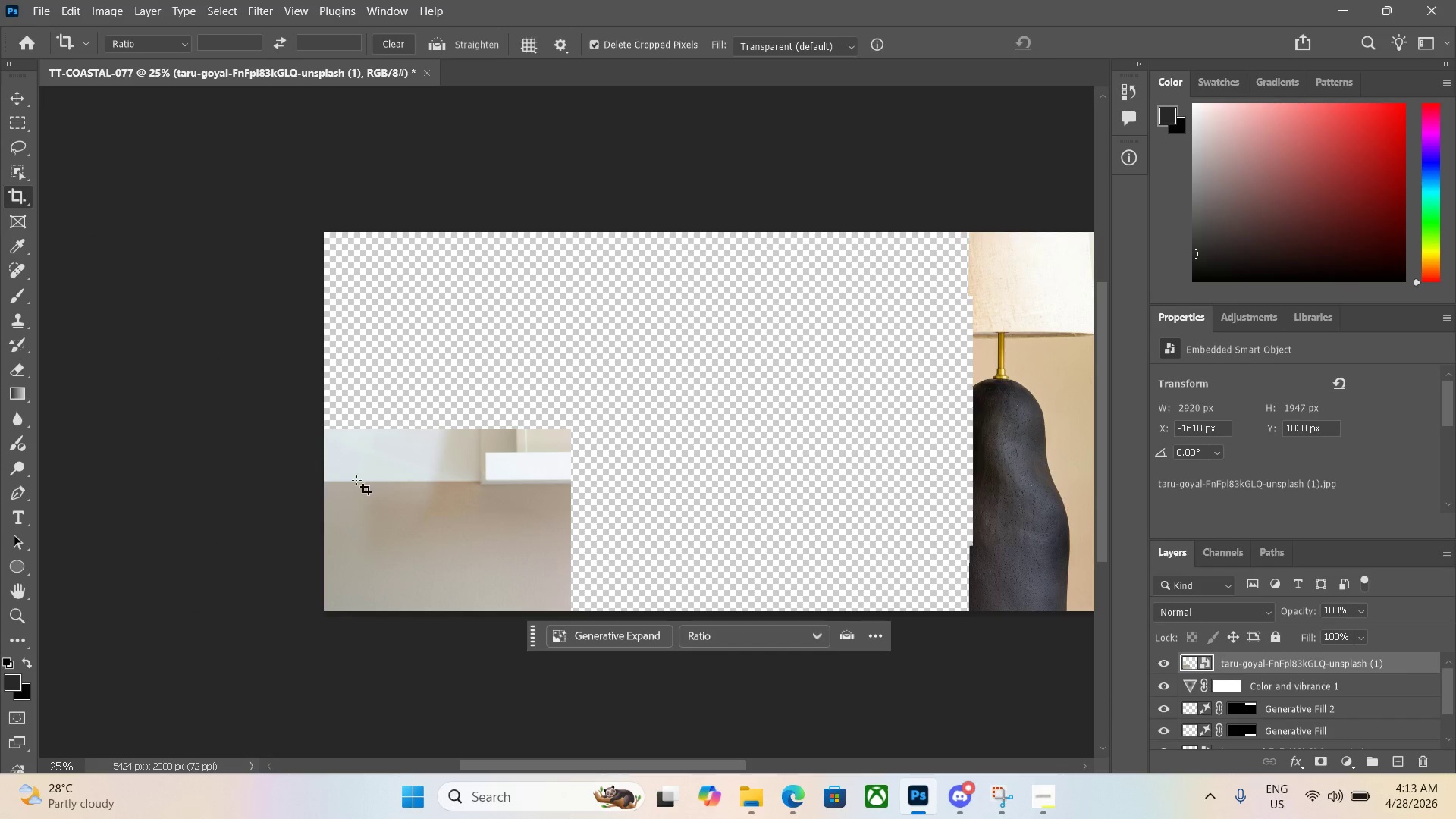 
left_click_drag(start_coordinate=[403, 481], to_coordinate=[421, 469])
 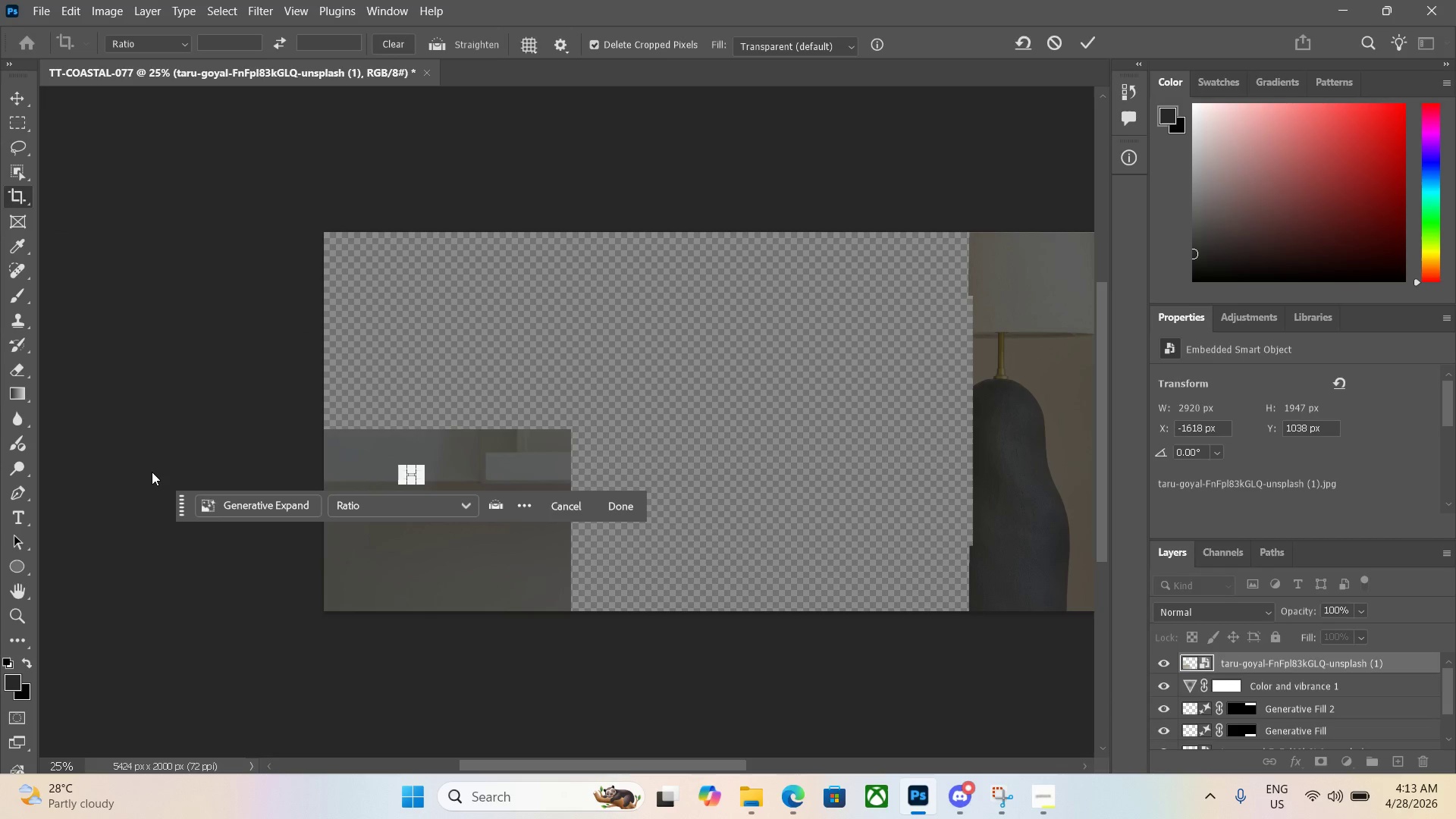 
left_click([129, 399])
 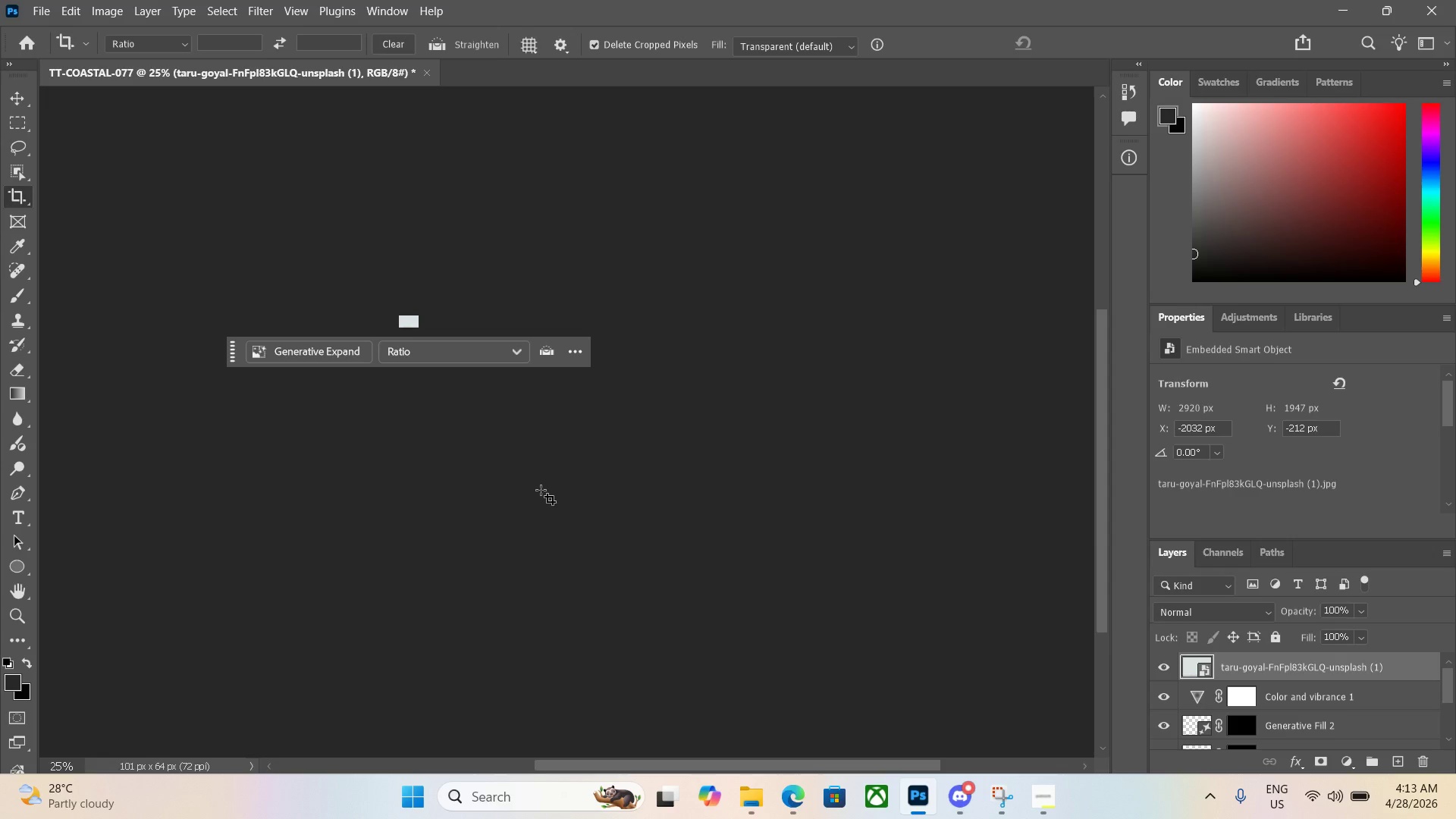 
key(Control+Z)
 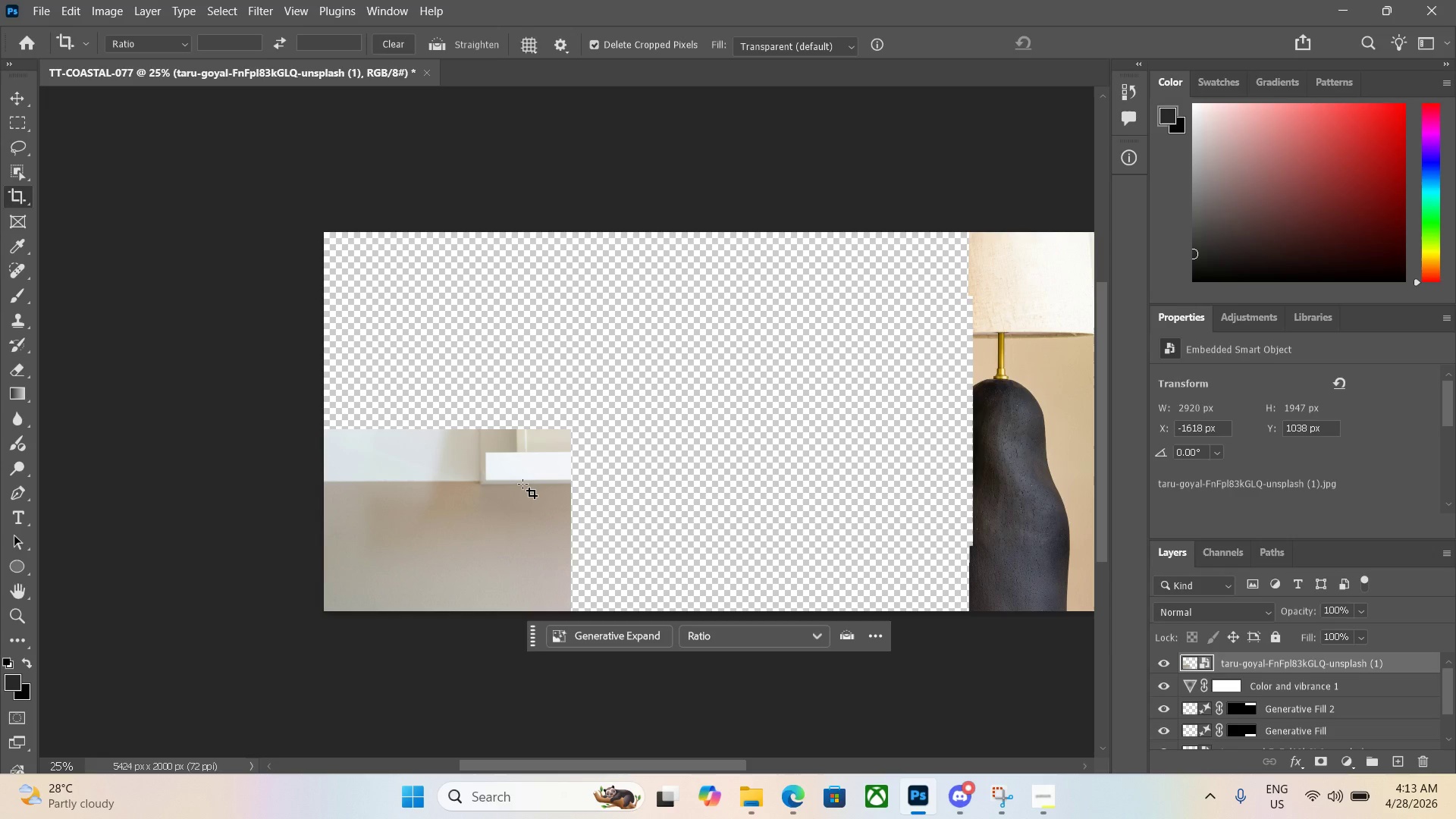 
type(cv)
 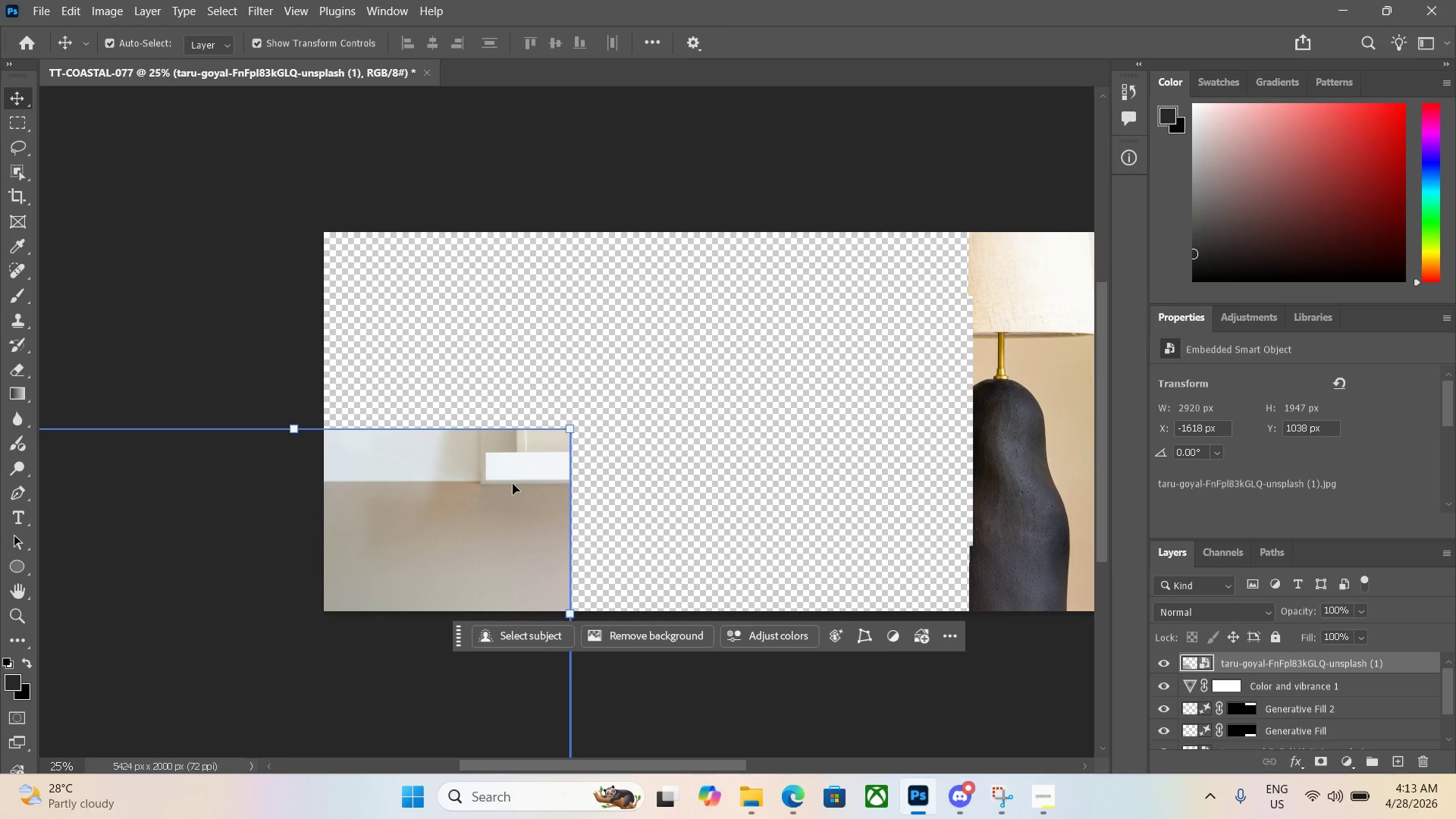 
left_click_drag(start_coordinate=[513, 483], to_coordinate=[814, 295])
 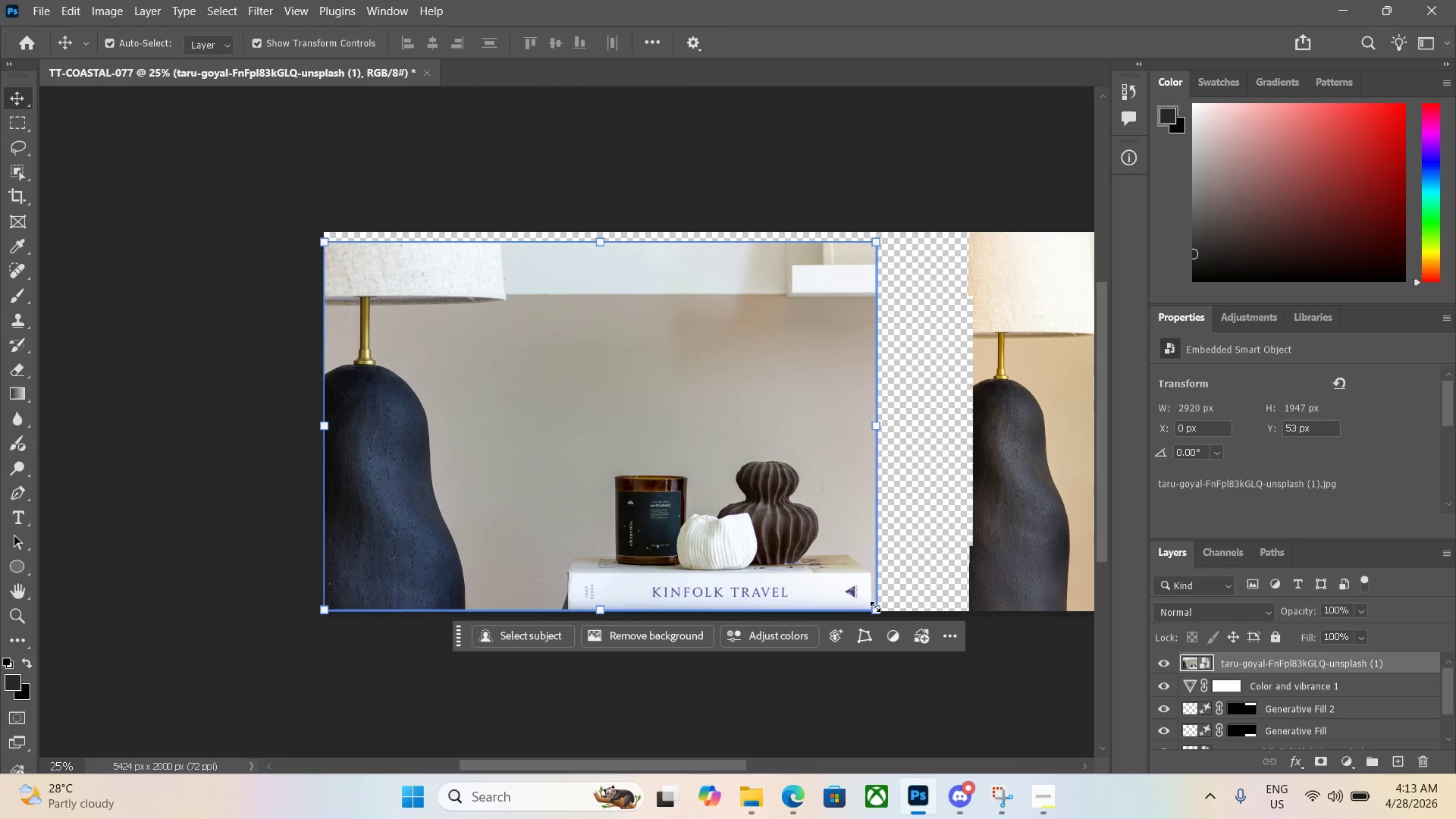 
left_click_drag(start_coordinate=[880, 609], to_coordinate=[1000, 644])
 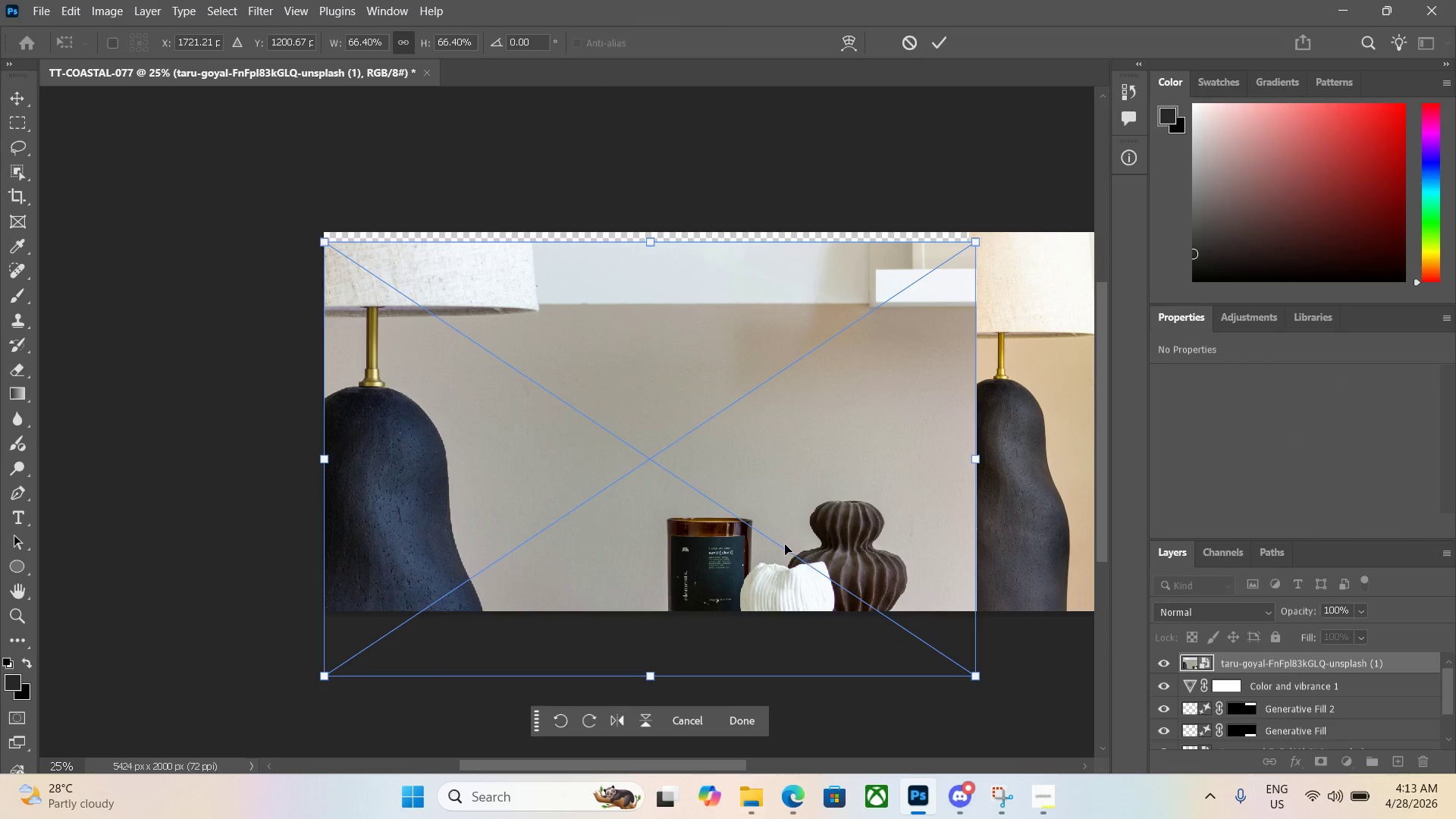 
left_click_drag(start_coordinate=[786, 541], to_coordinate=[792, 528])
 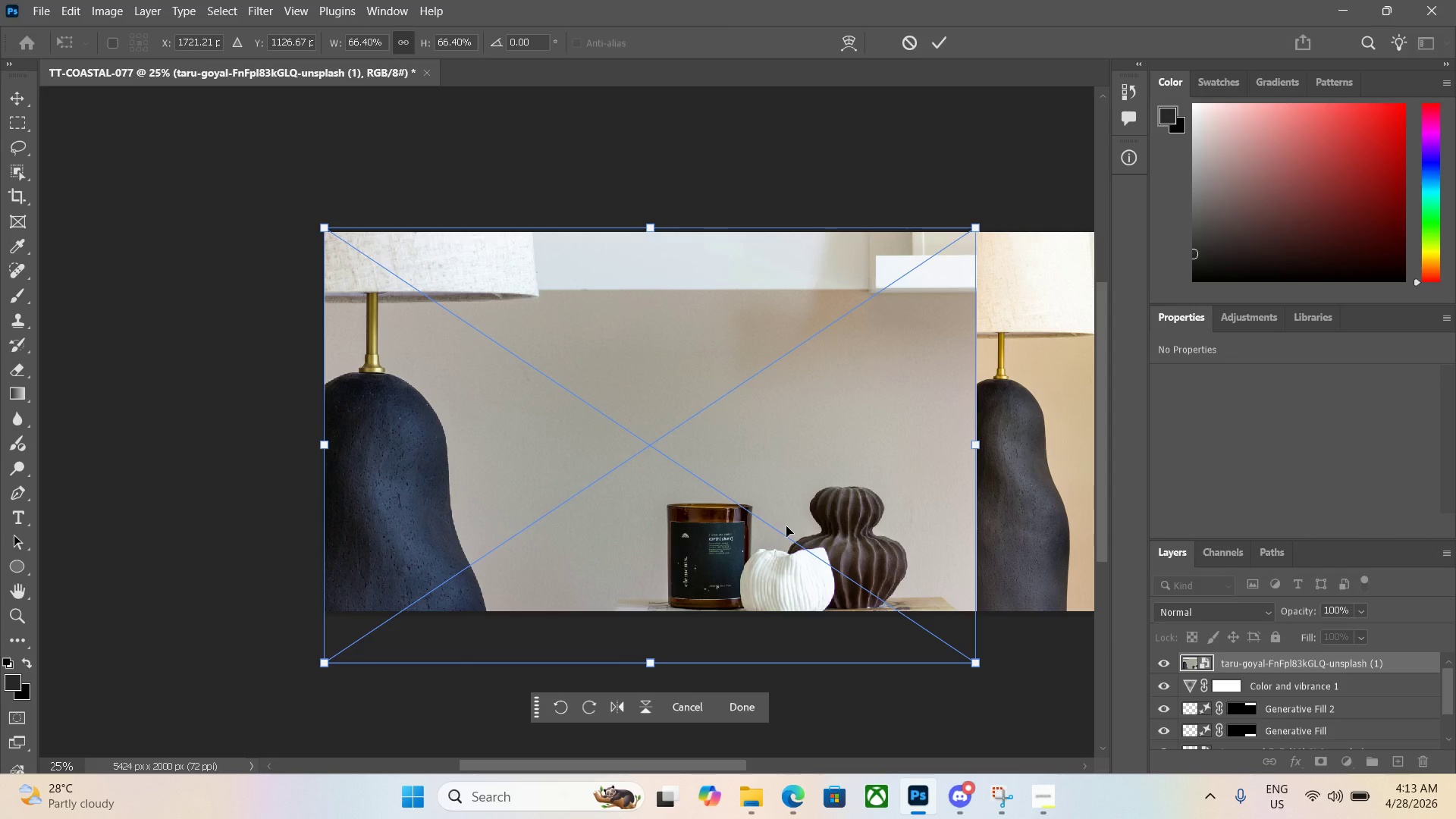 
key(Enter)
 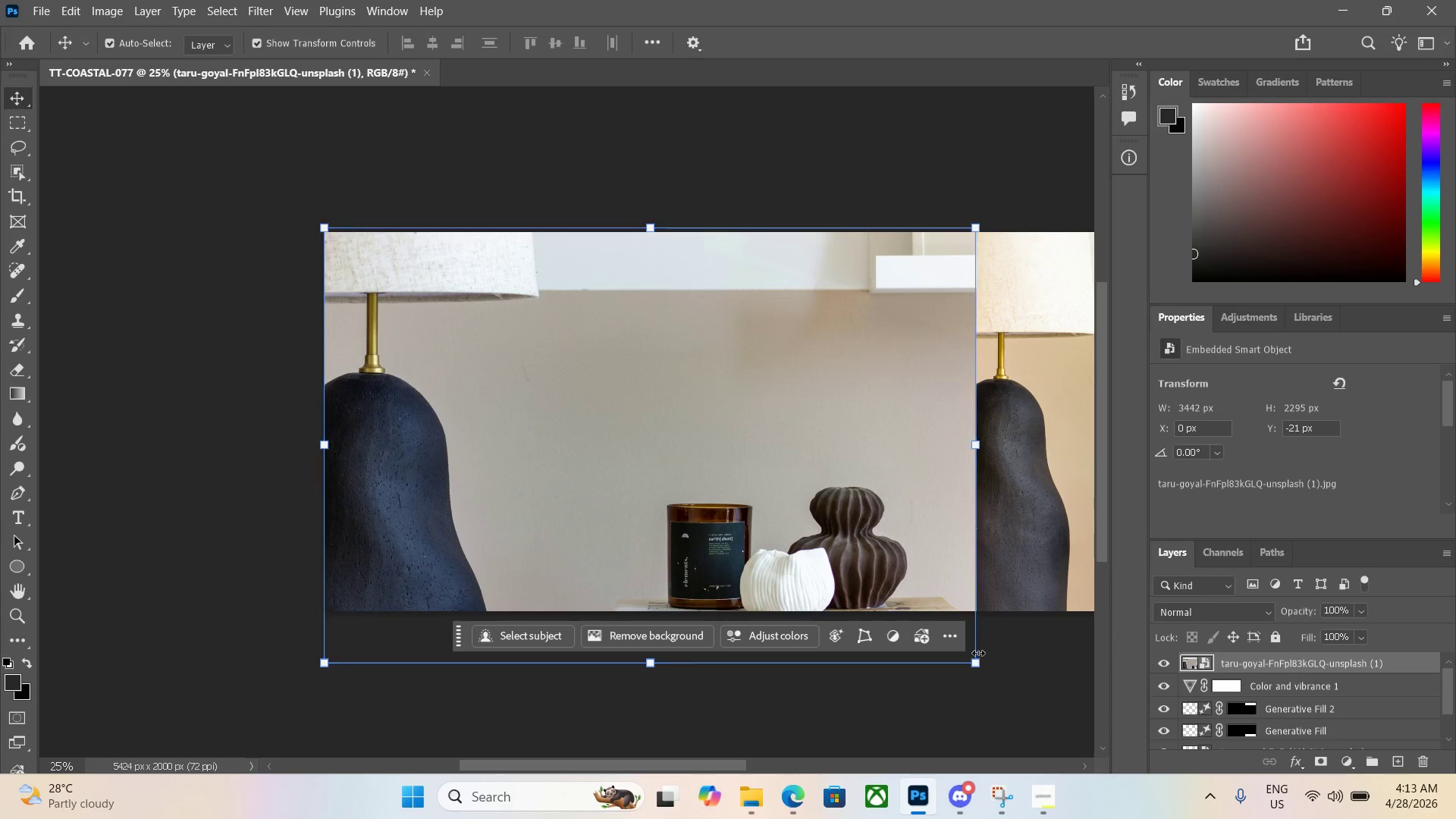 
left_click([1048, 699])
 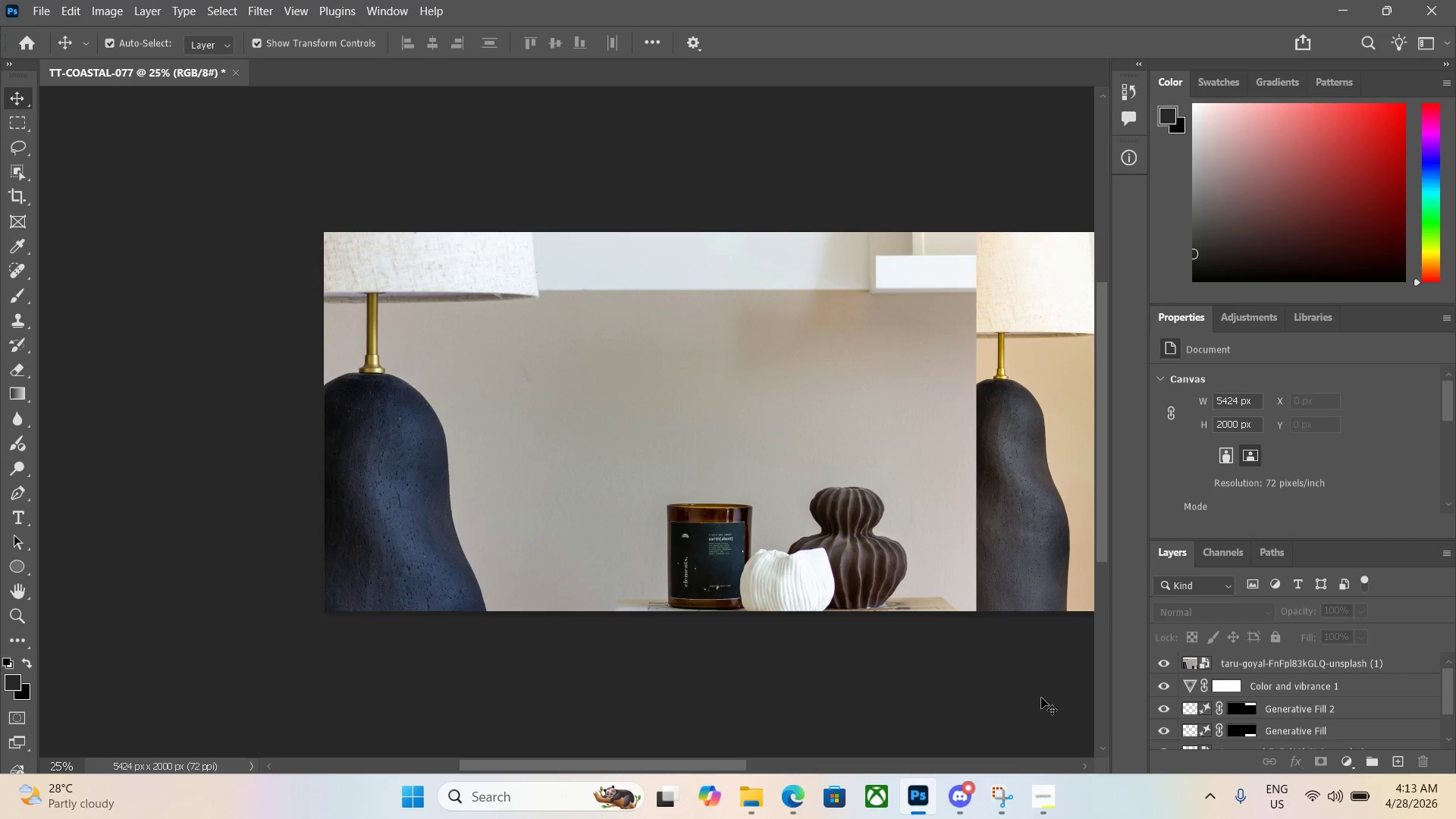 
left_click_drag(start_coordinate=[1039, 697], to_coordinate=[901, 749])
 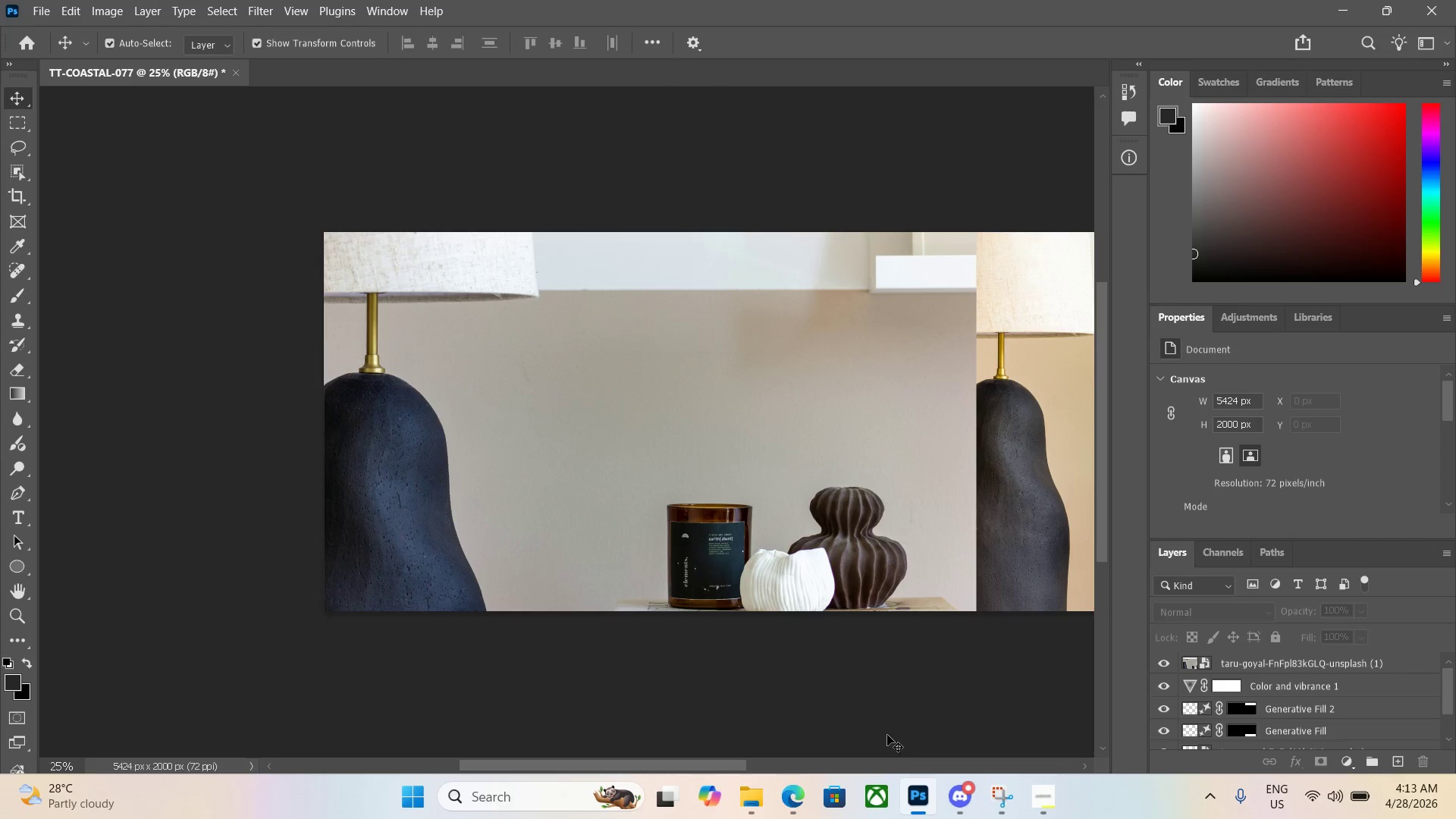 
hold_key(key=Space, duration=1.51)
 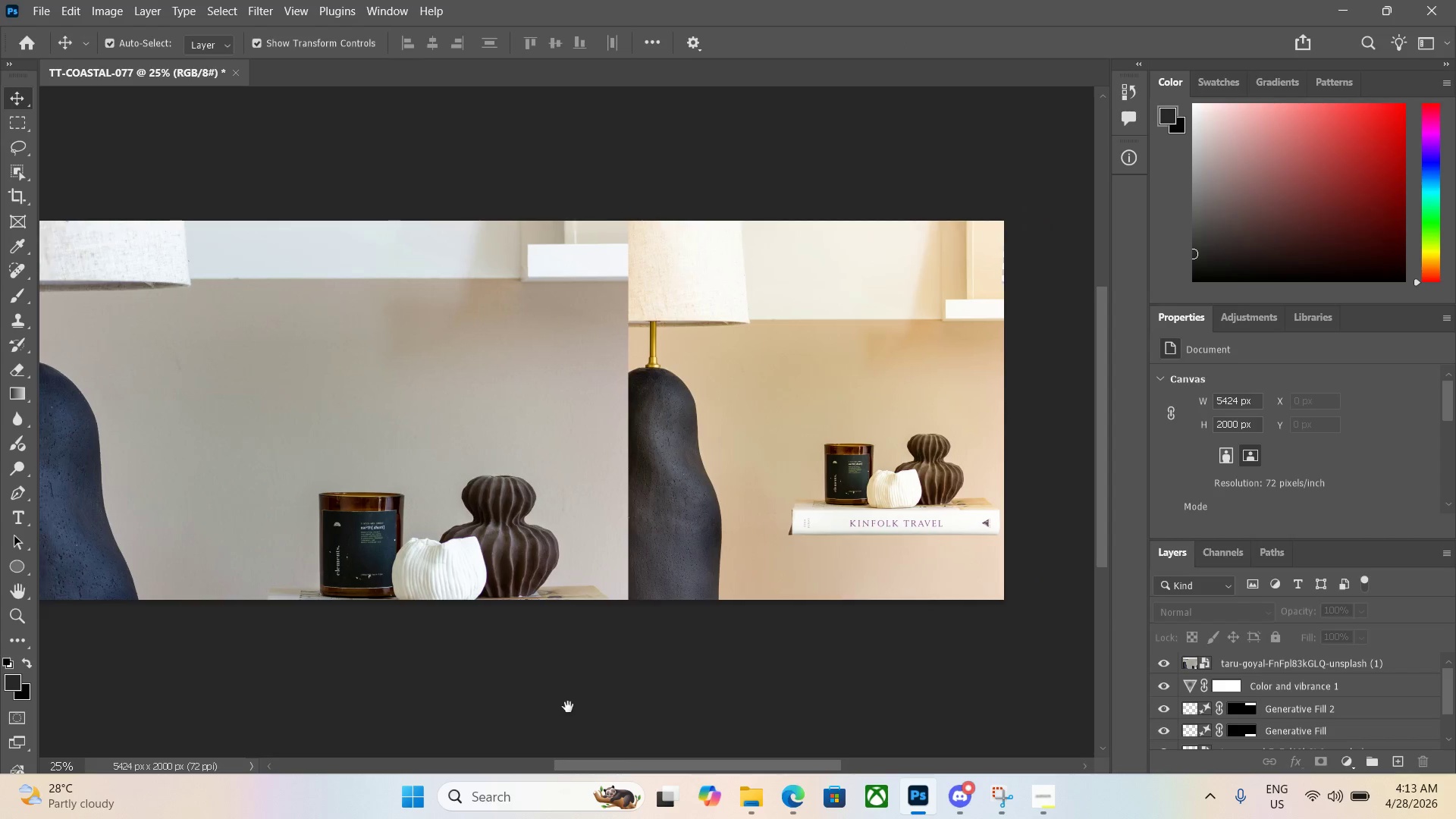 
left_click_drag(start_coordinate=[899, 711], to_coordinate=[623, 725])
 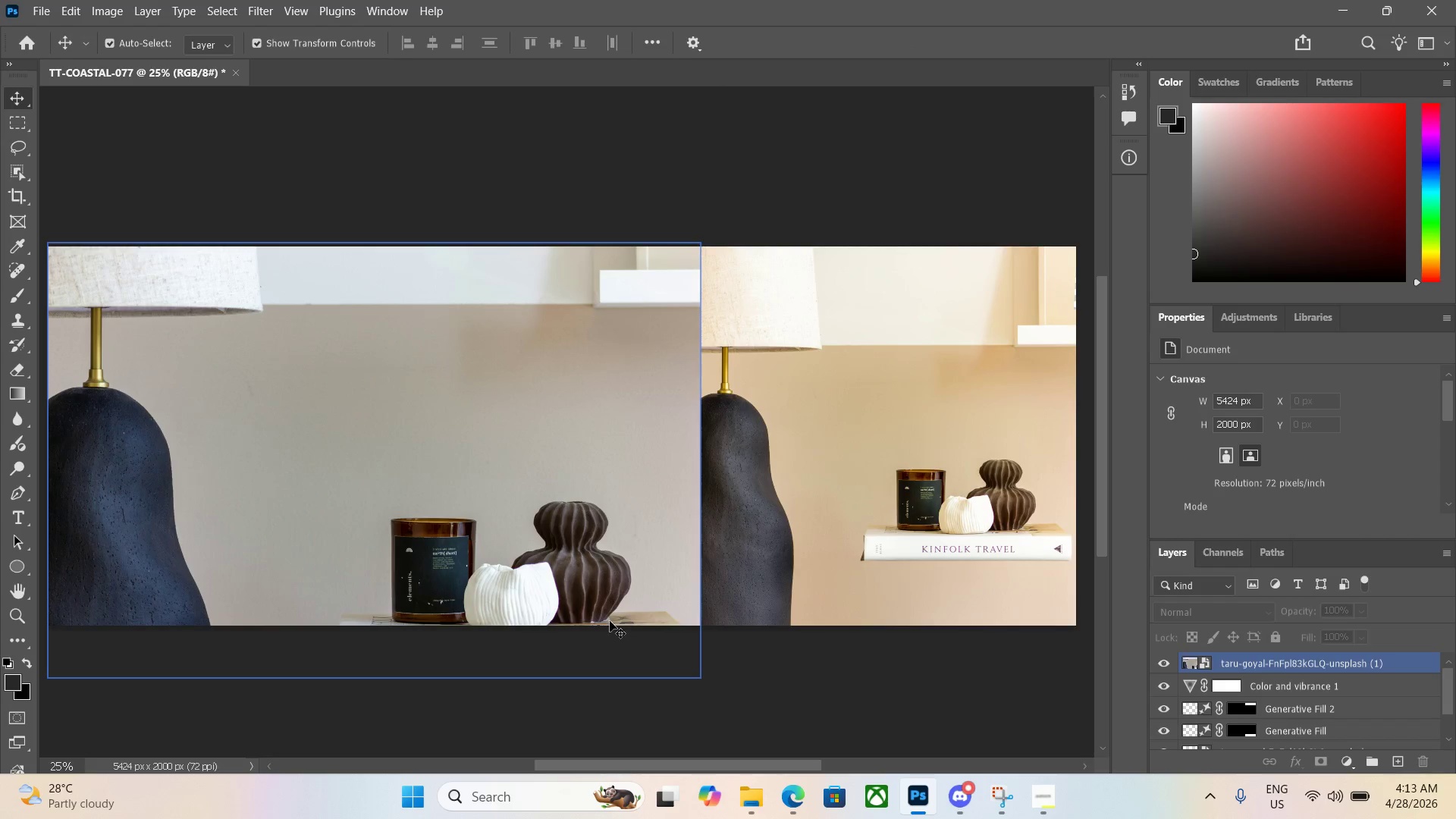 
hold_key(key=Space, duration=1.28)
 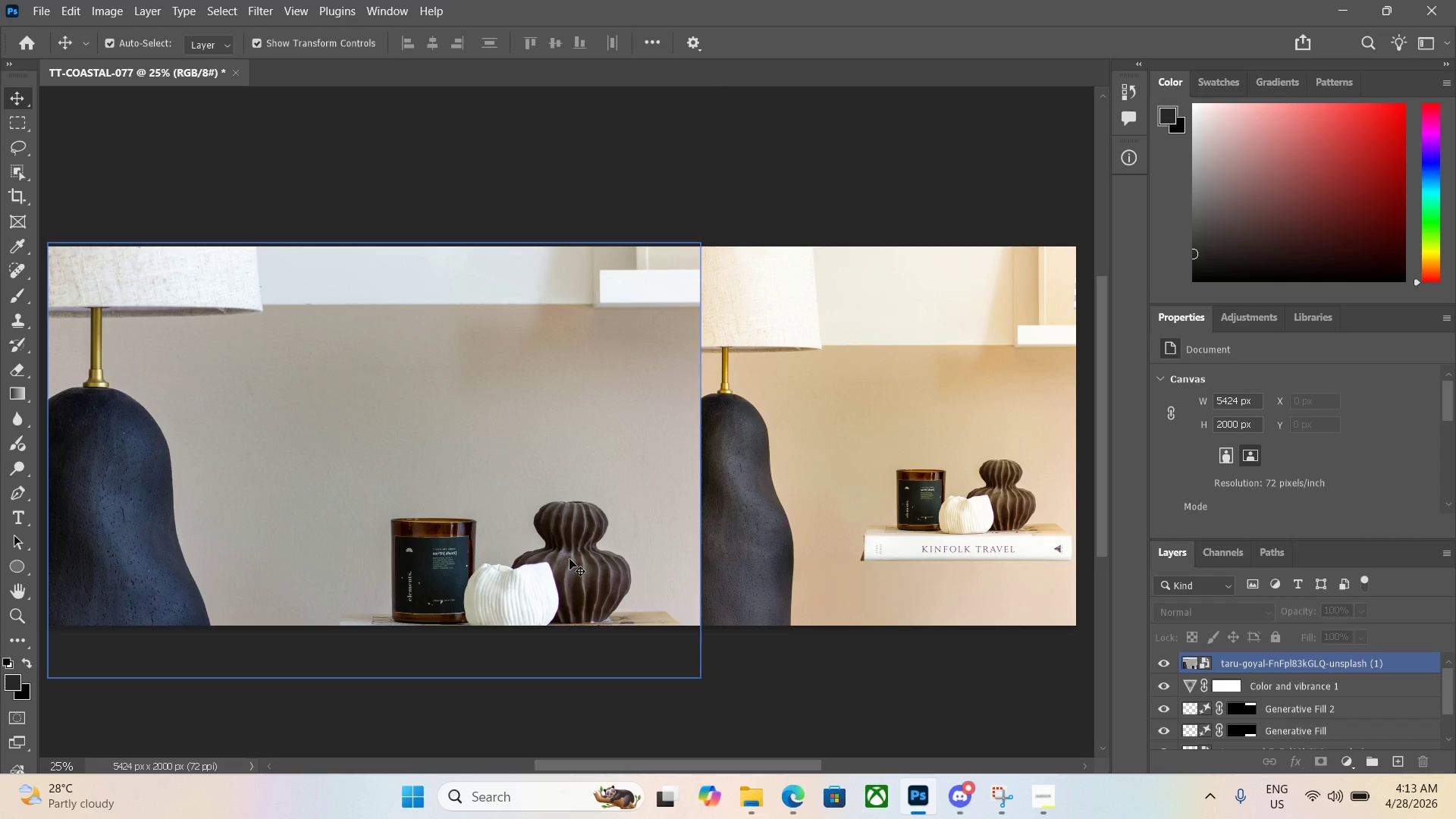 
key(V)
 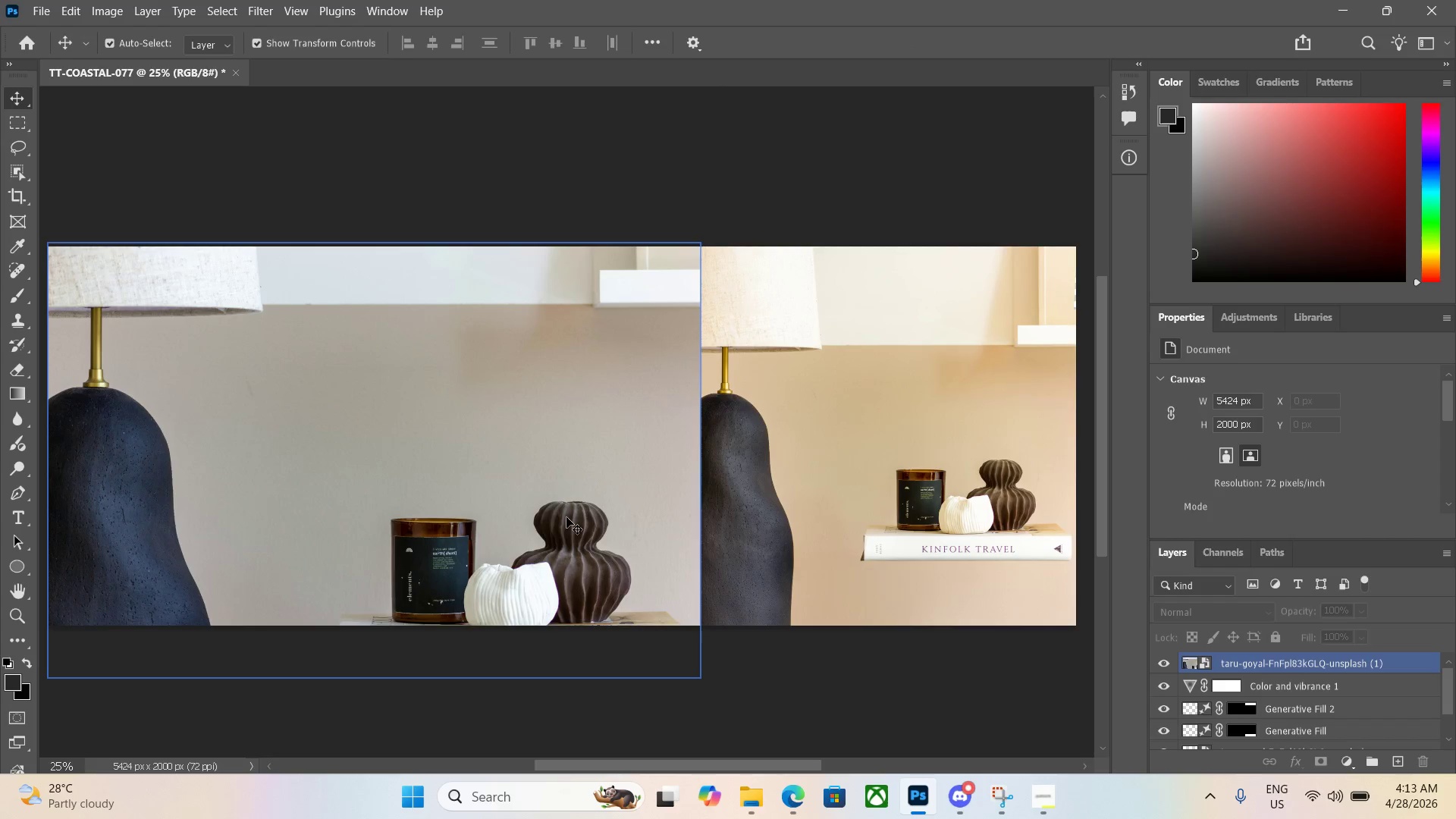 
left_click_drag(start_coordinate=[566, 517], to_coordinate=[567, 494])
 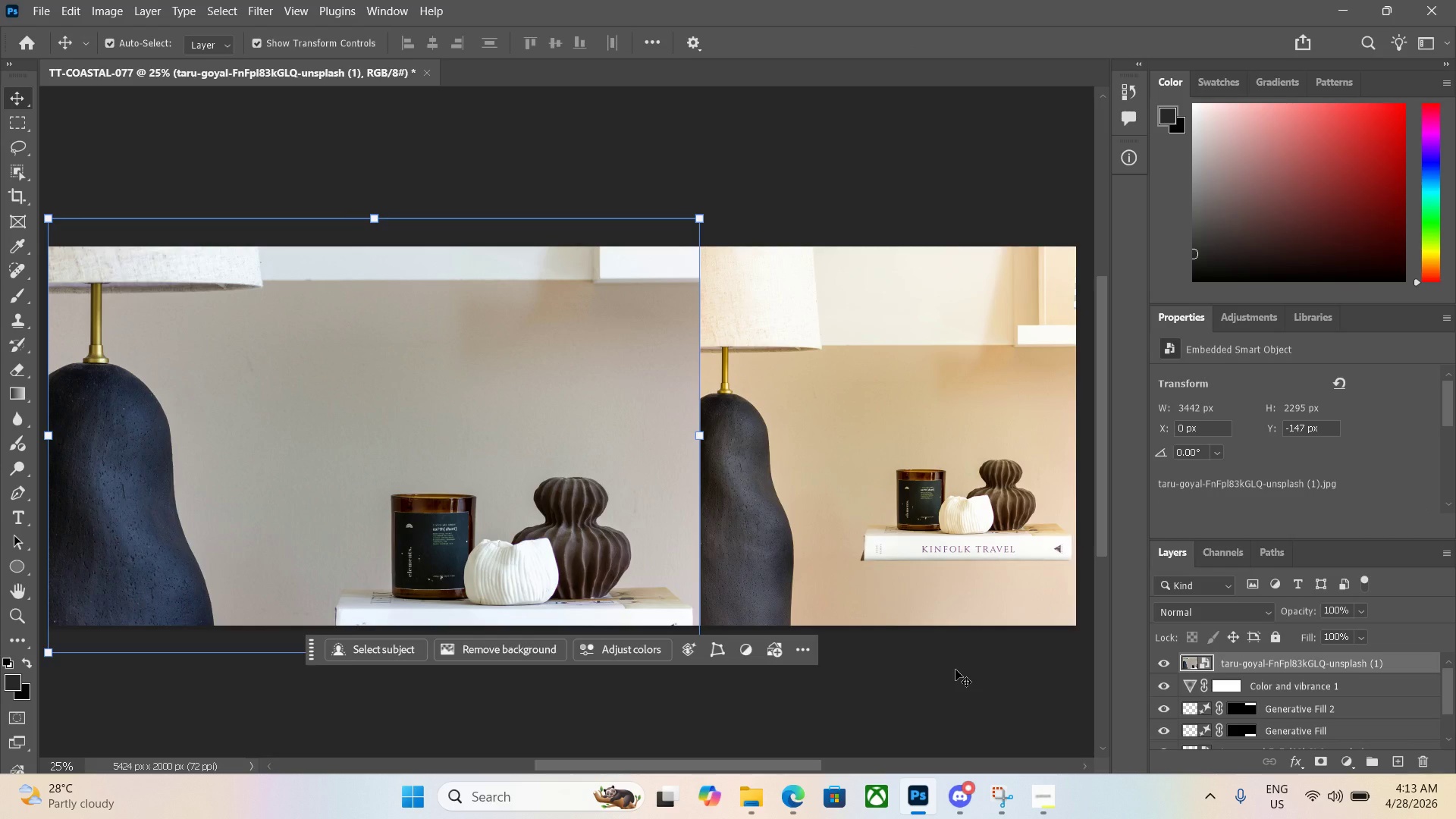 
key(Enter)
 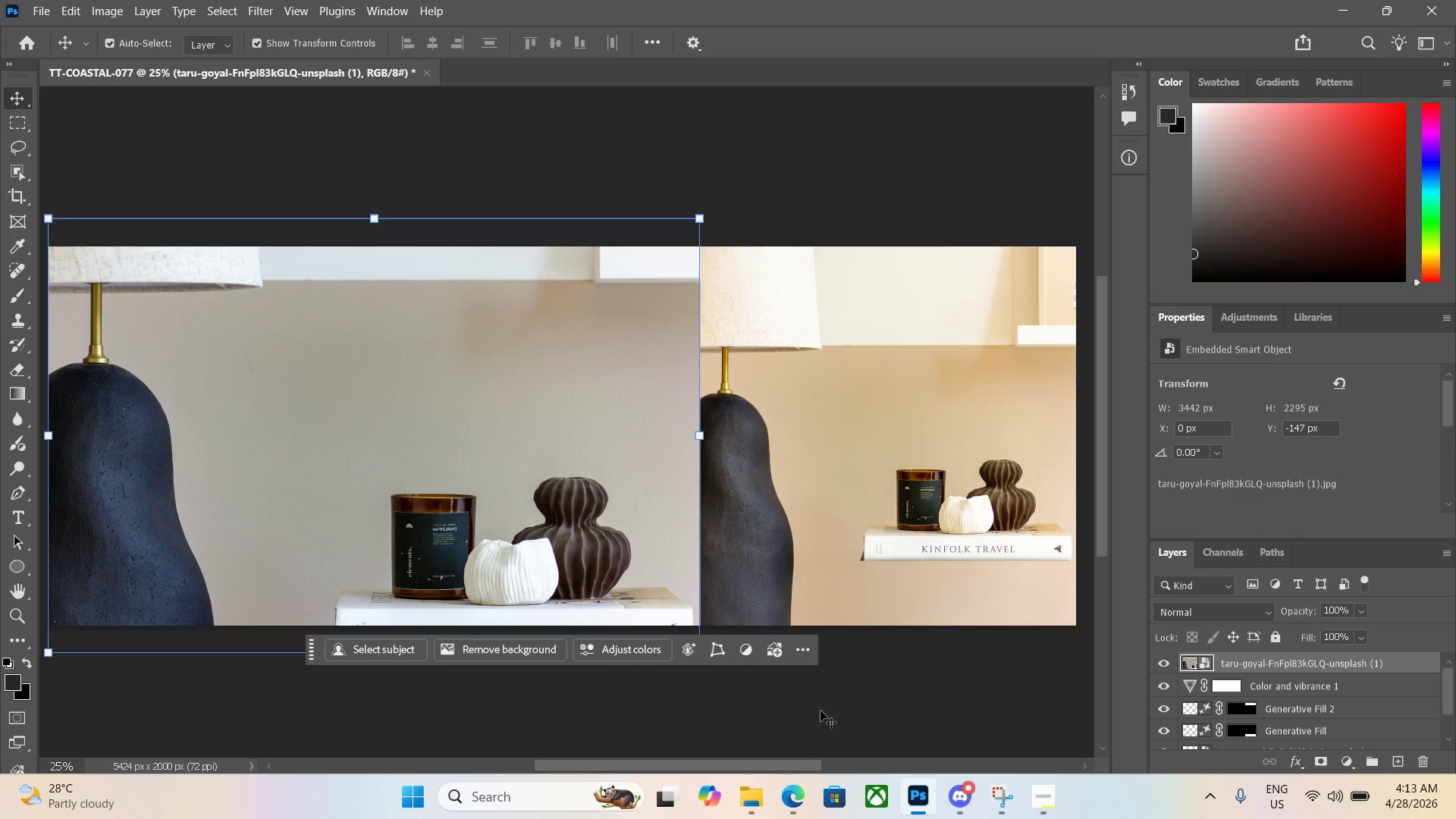 
key(Enter)
 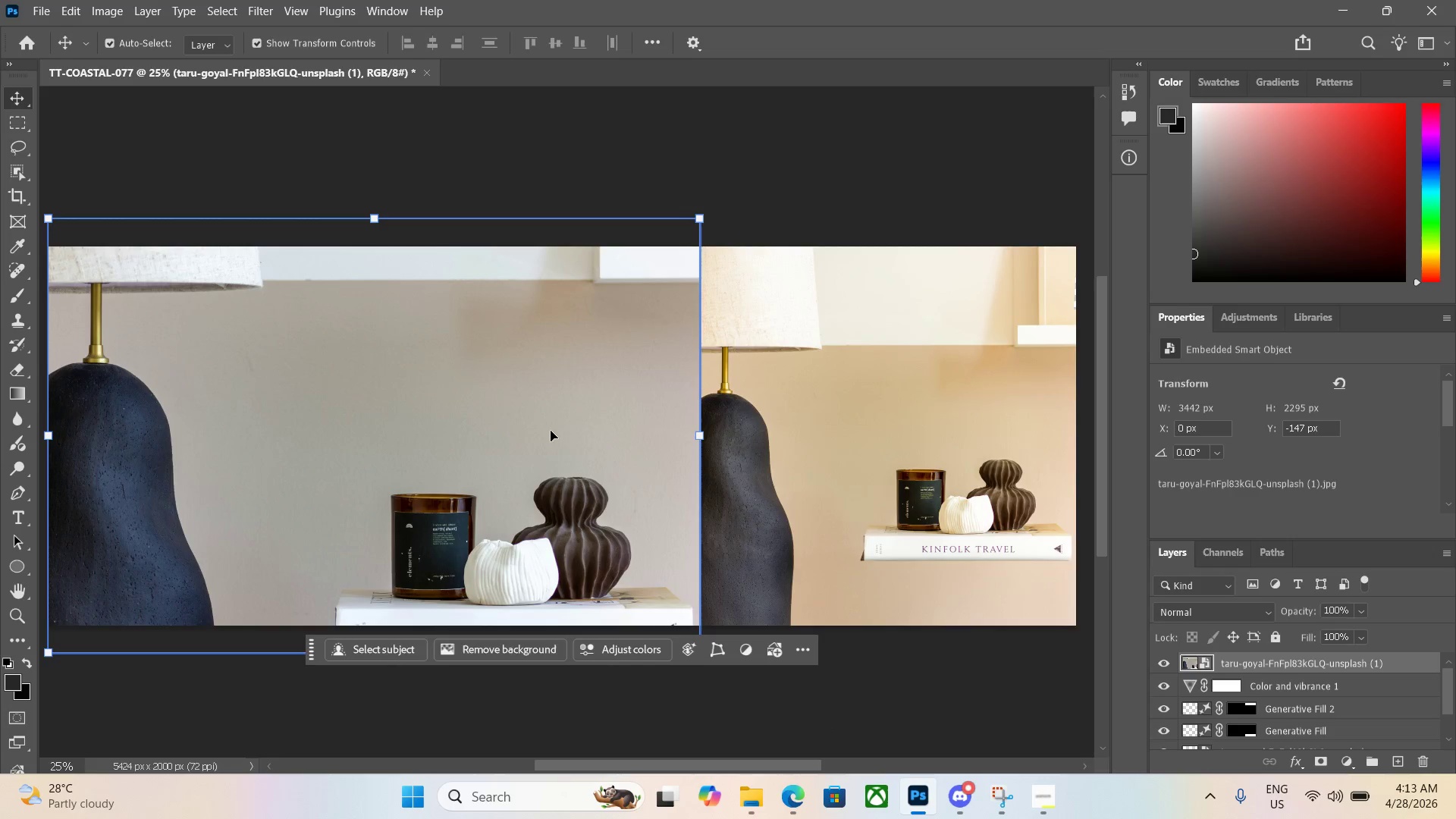 
left_click([559, 315])
 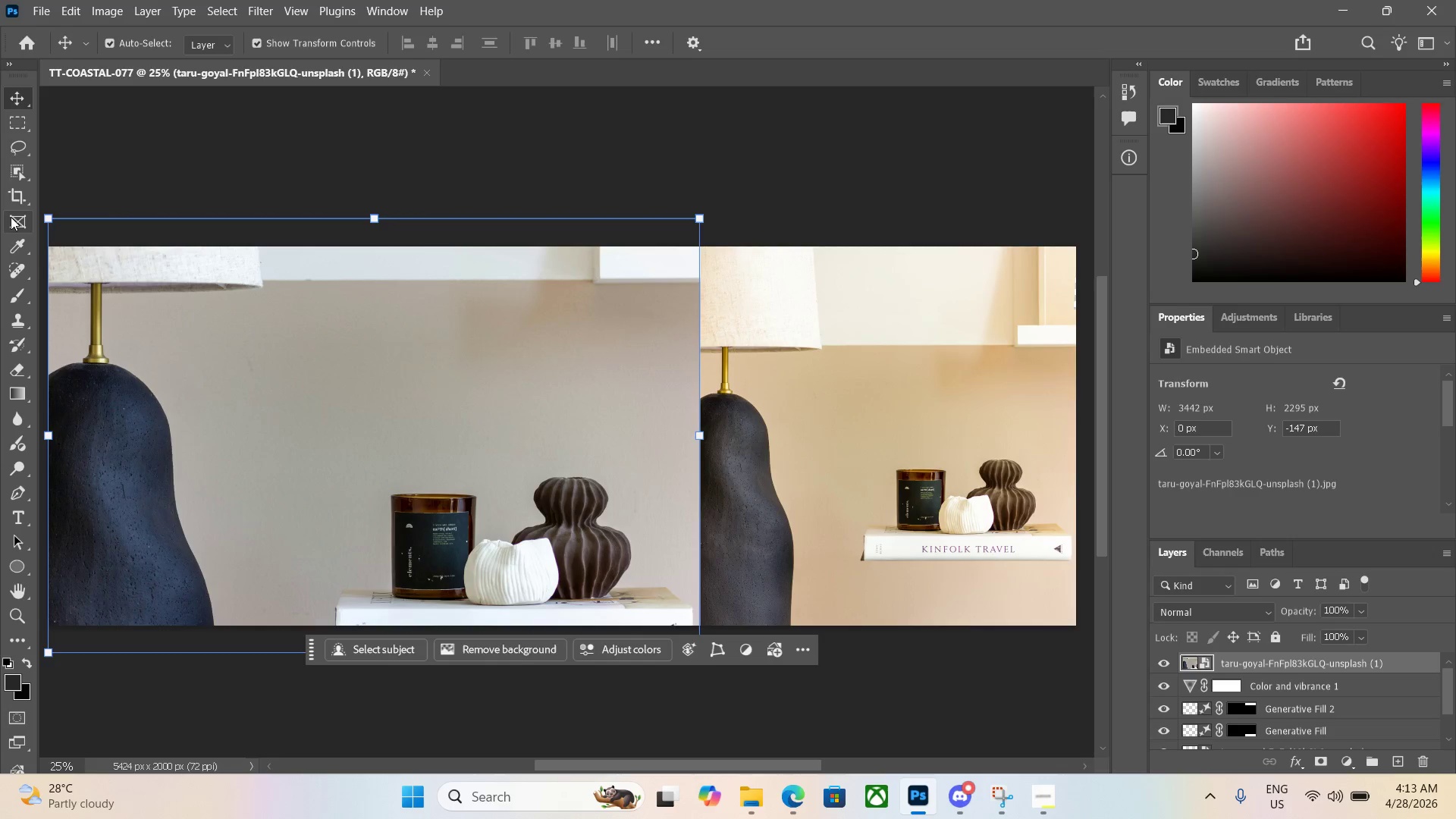 
left_click([21, 520])
 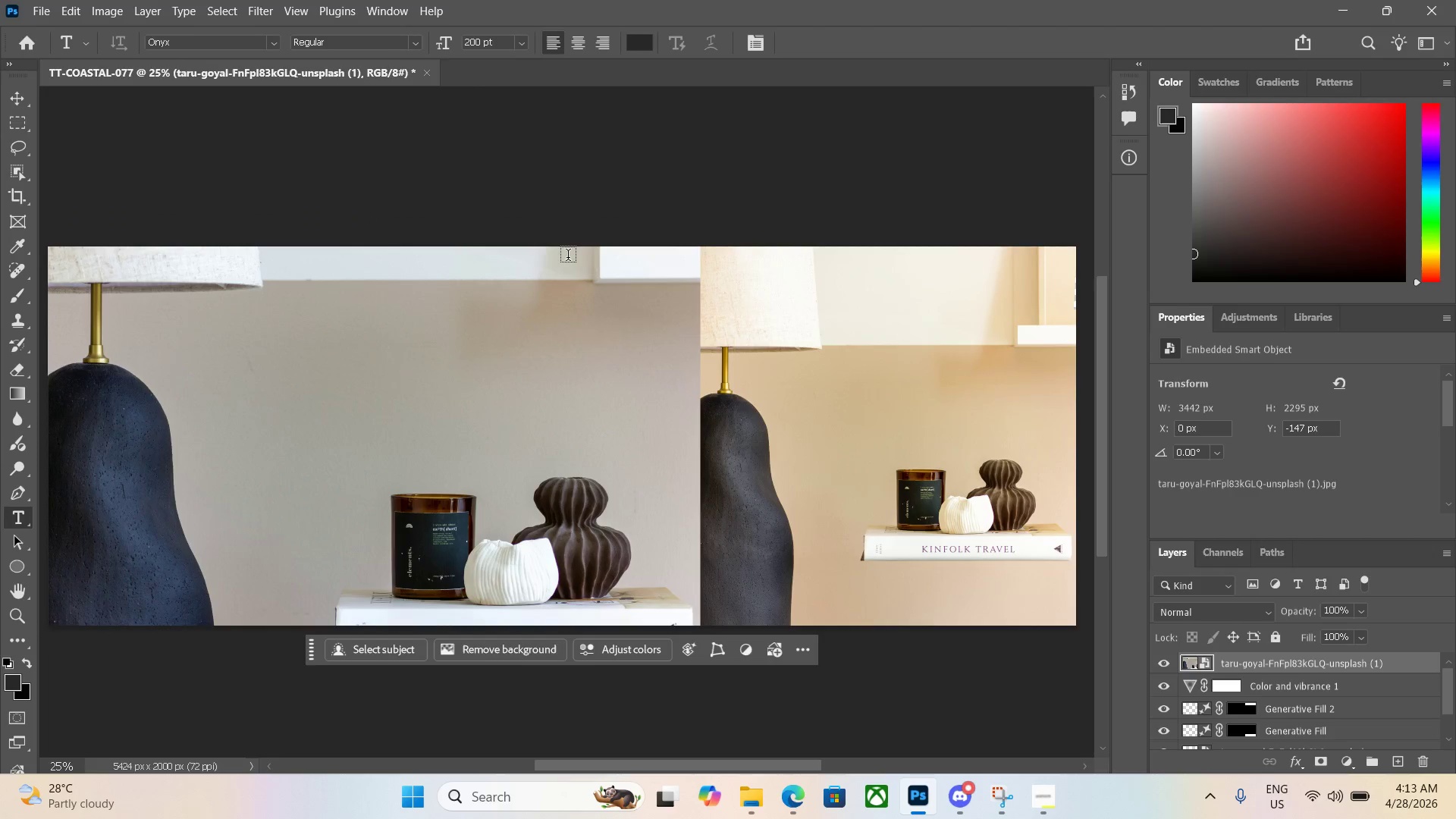 
left_click_drag(start_coordinate=[548, 257], to_coordinate=[918, 331])
 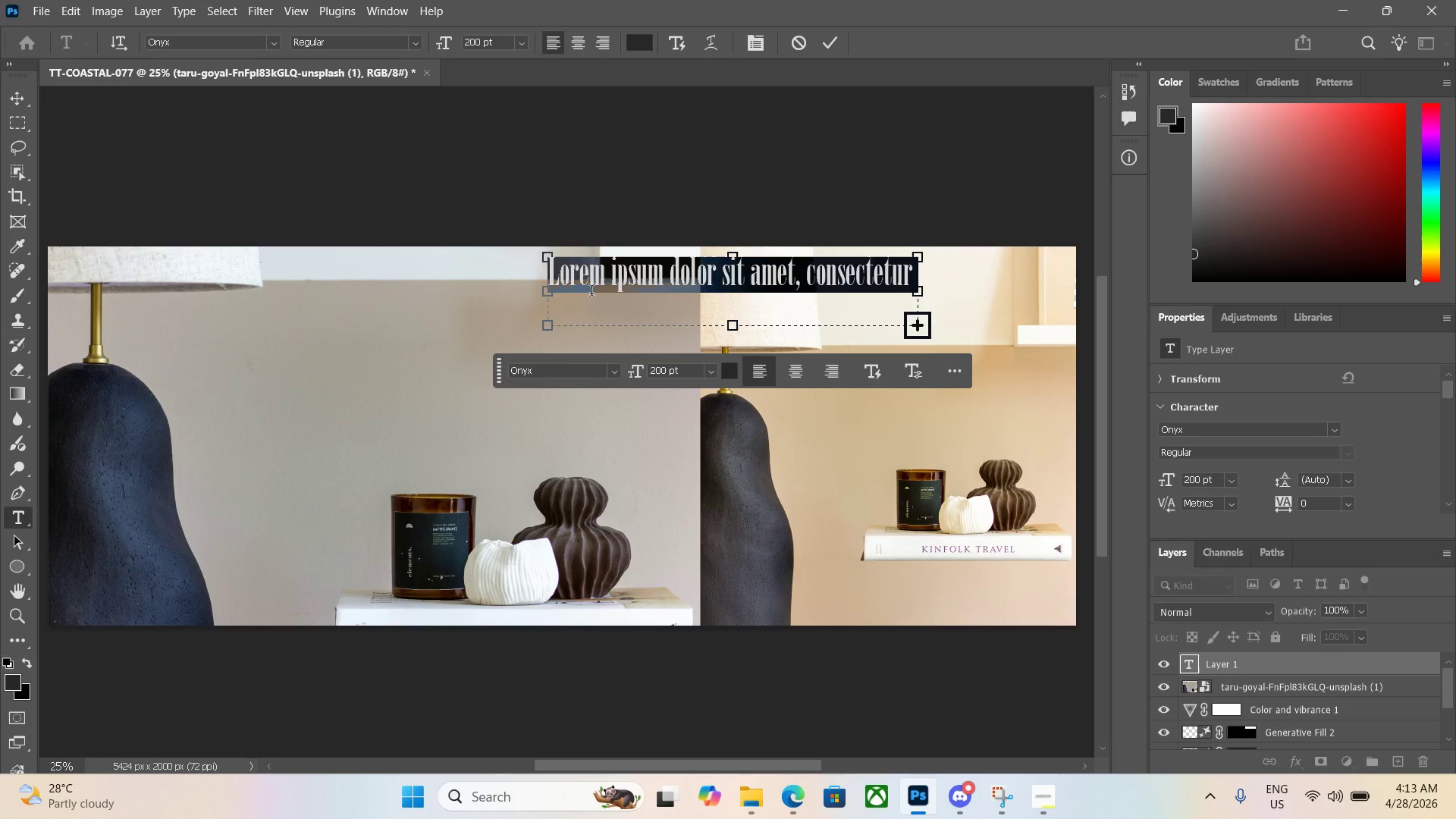 
key(Backspace)
 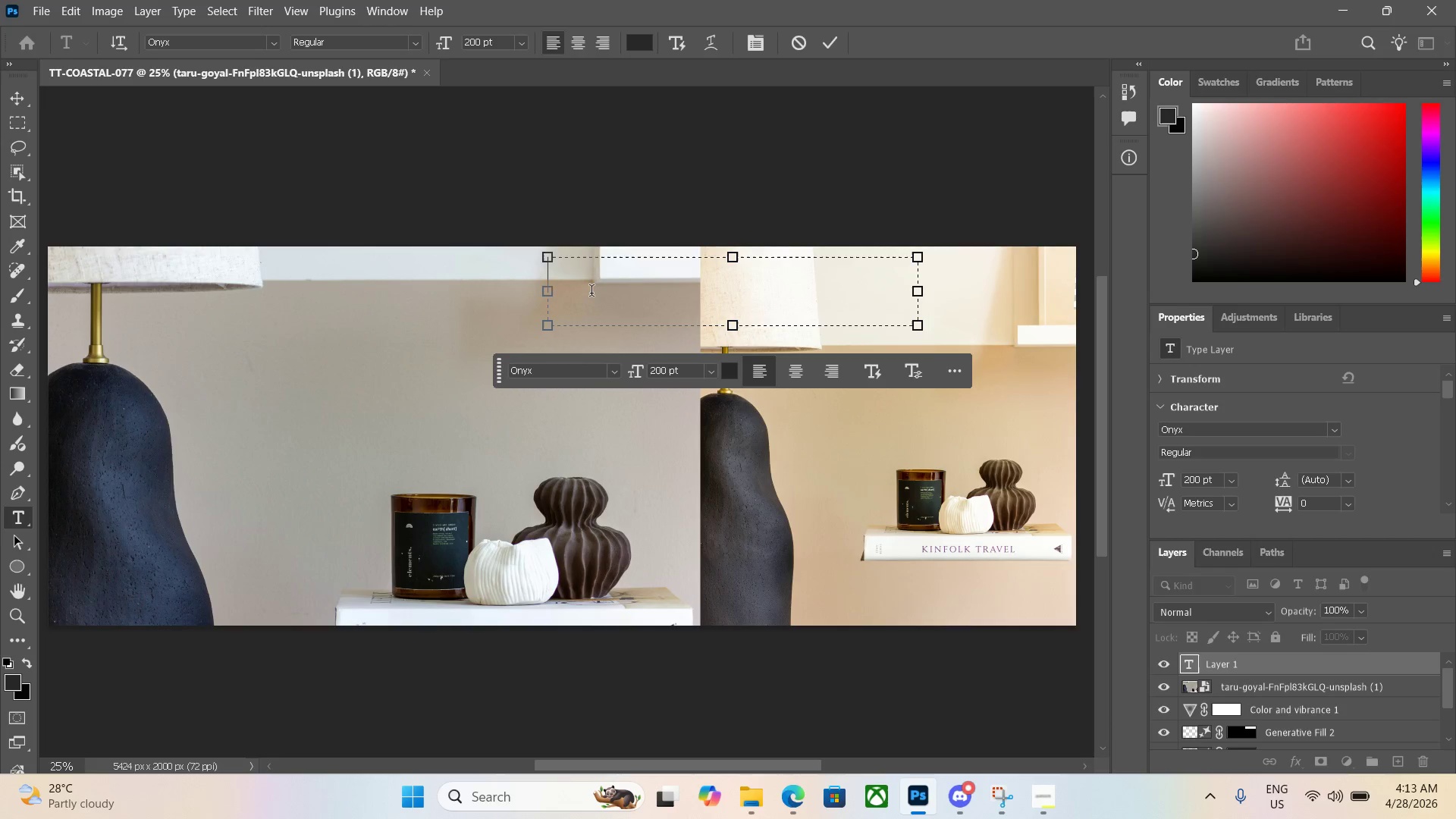 
type(BEfore)
key(Backspace)
key(Backspace)
key(Backspace)
key(Backspace)
type(FI)
key(Backspace)
type(OR)
key(Backspace)
type(RE)
 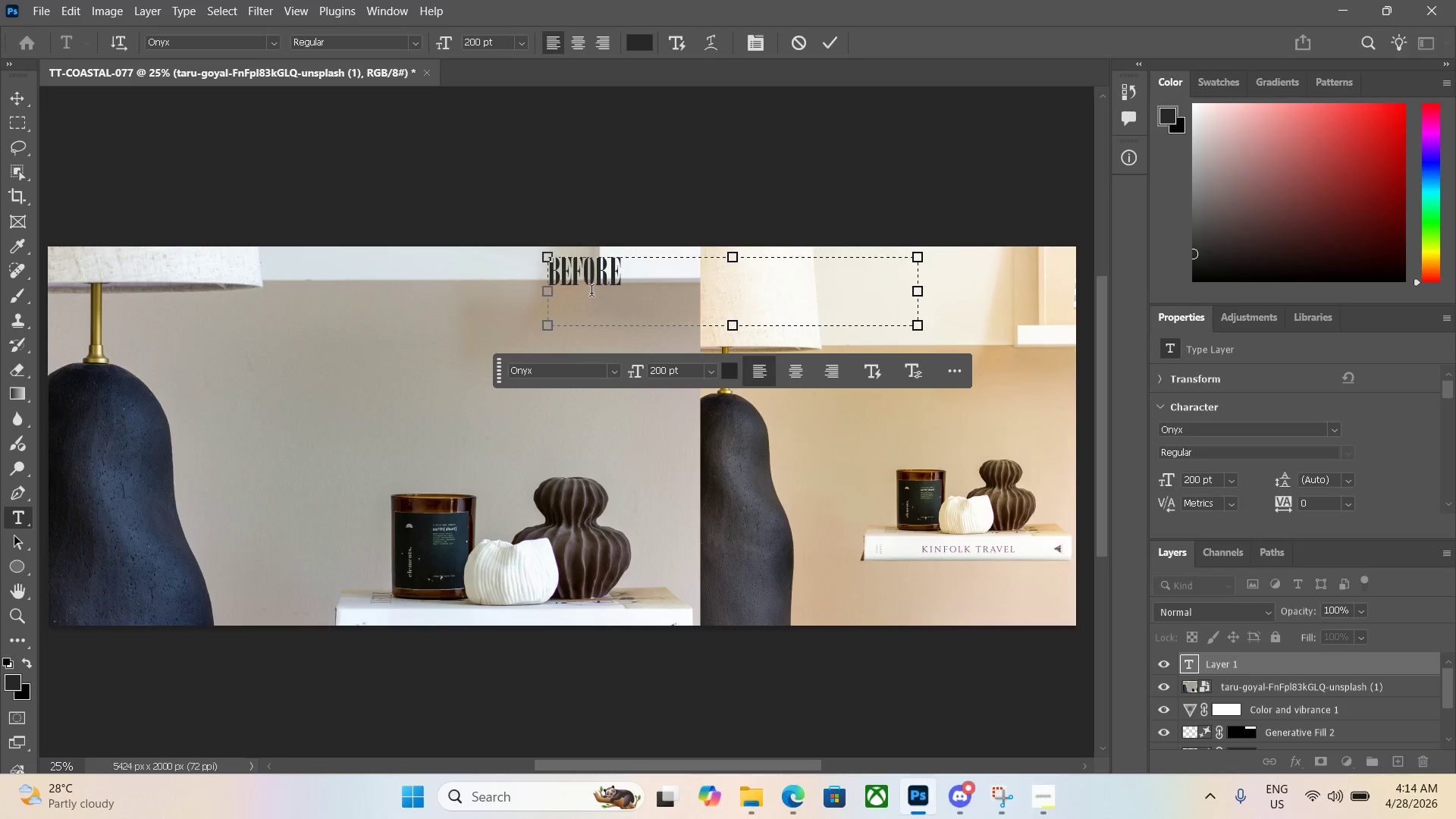 
left_click([745, 275])
 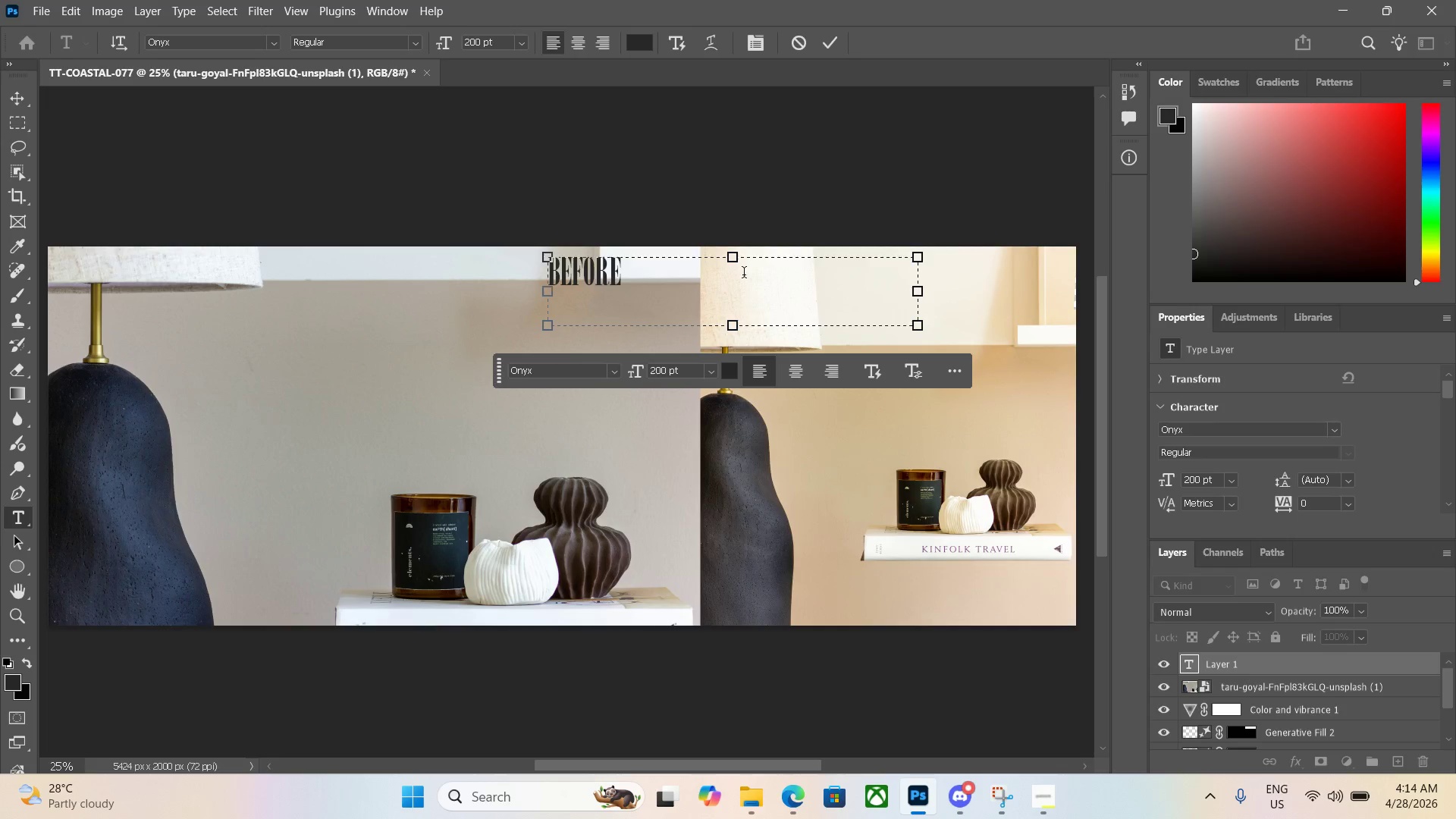 
type(    )
key(Backspace)
type(AFter)
key(Backspace)
key(Backspace)
key(Backspace)
type(Tr)
key(Backspace)
type(ER)
 